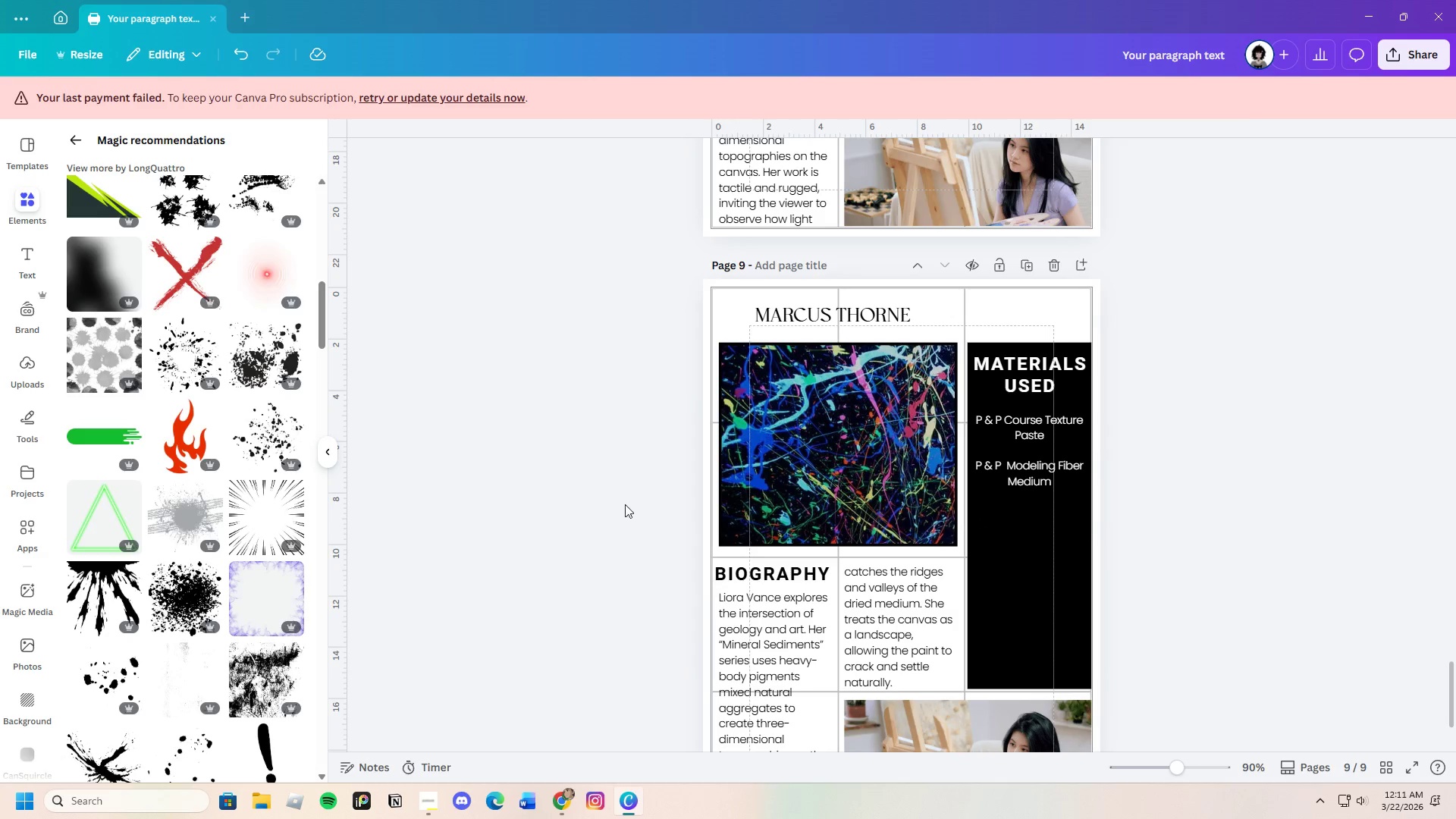 
scroll: coordinate [231, 659], scroll_direction: down, amount: 19.0
 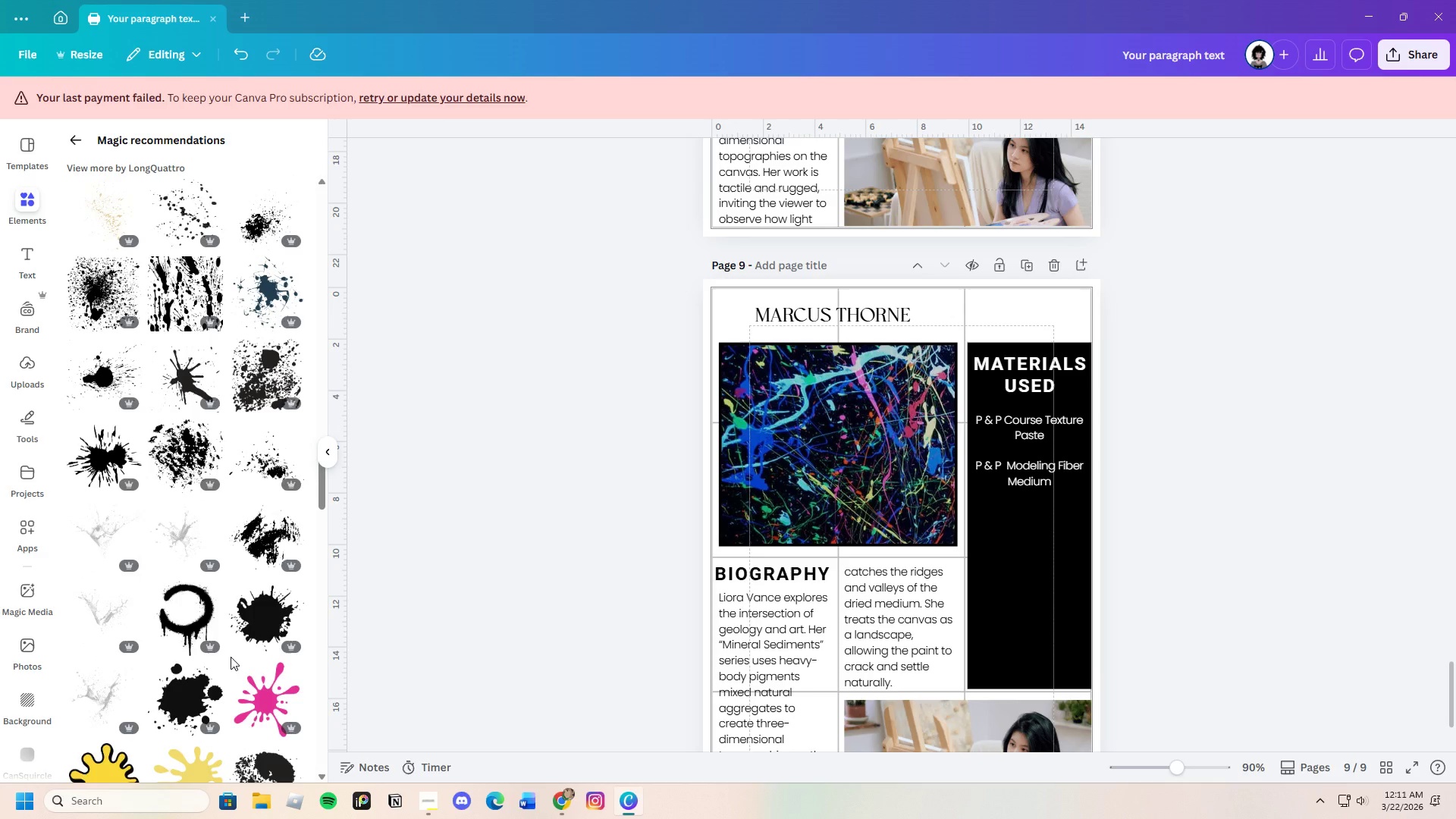 
scroll: coordinate [231, 657], scroll_direction: down, amount: 3.0
 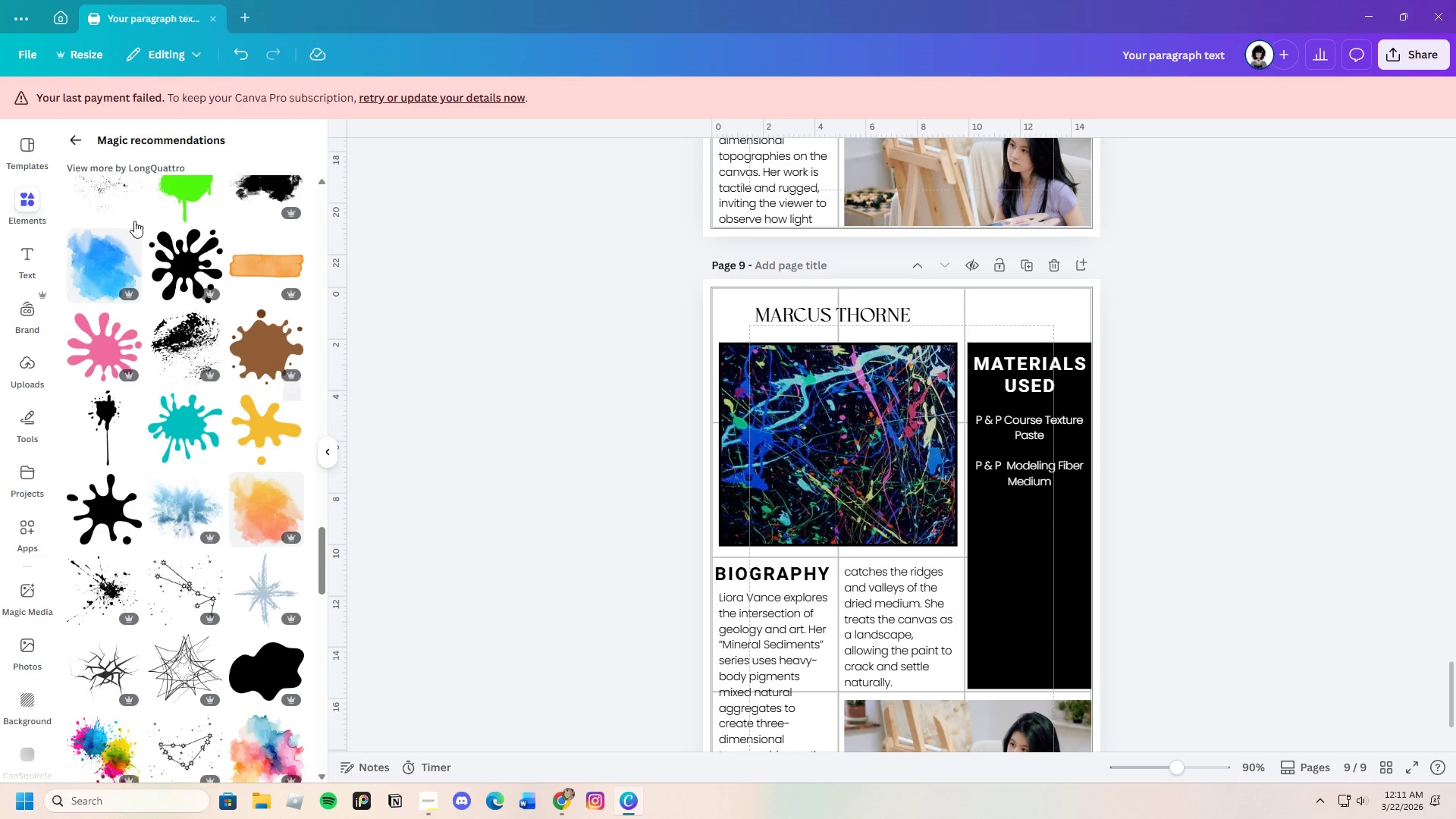 
left_click([71, 140])
 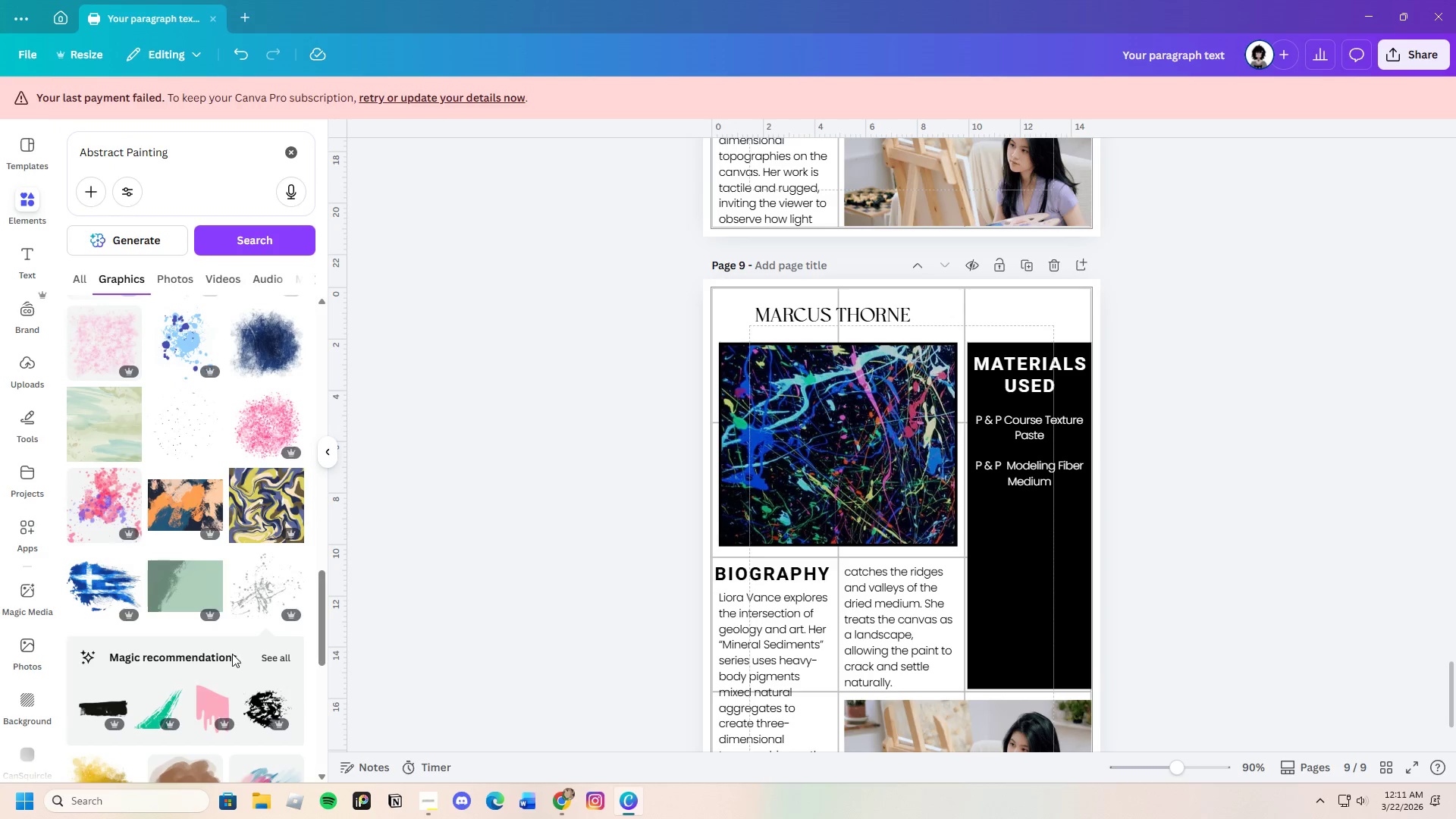 
scroll: coordinate [211, 674], scroll_direction: down, amount: 15.0
 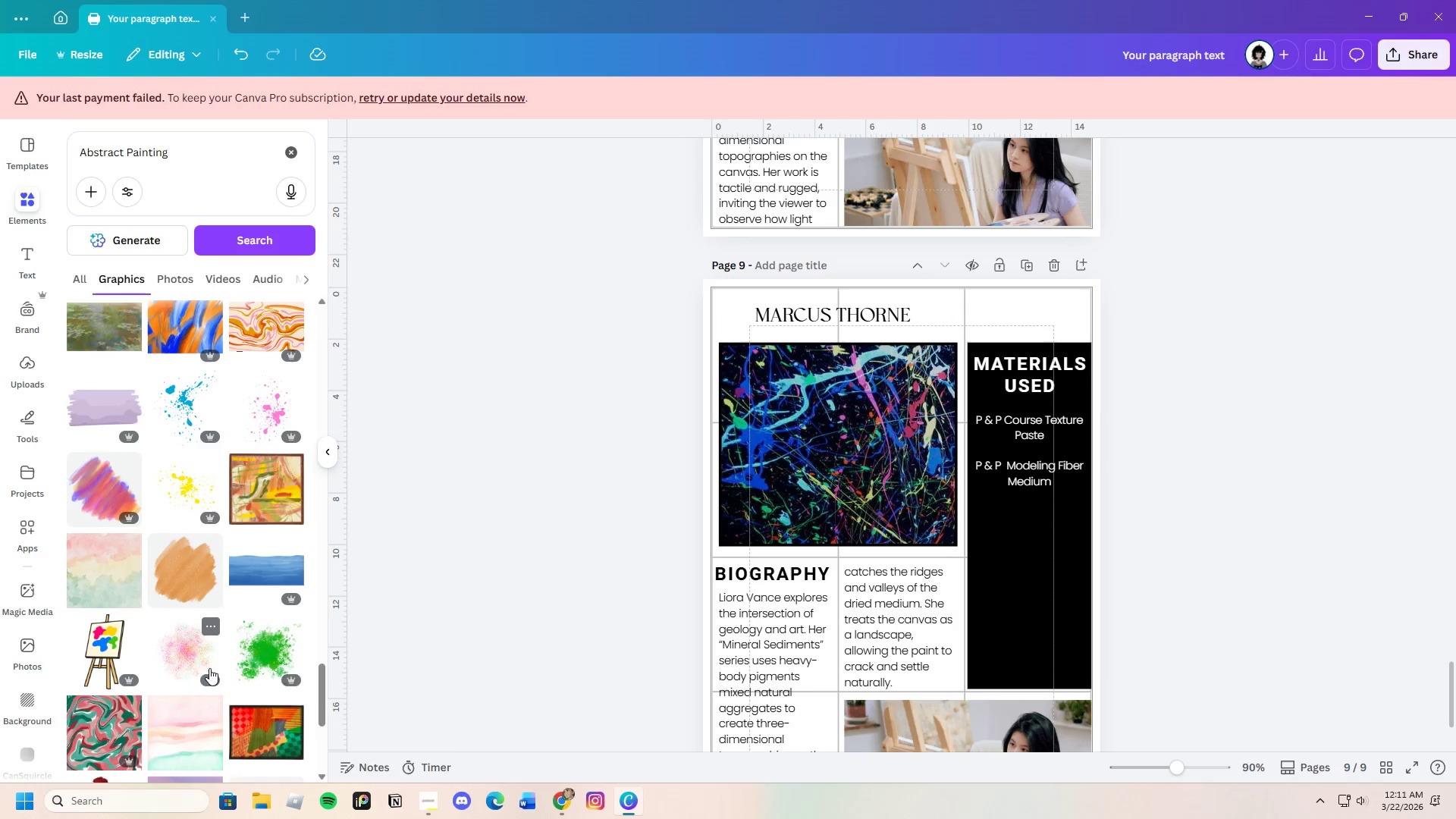 
scroll: coordinate [209, 667], scroll_direction: down, amount: 4.0
 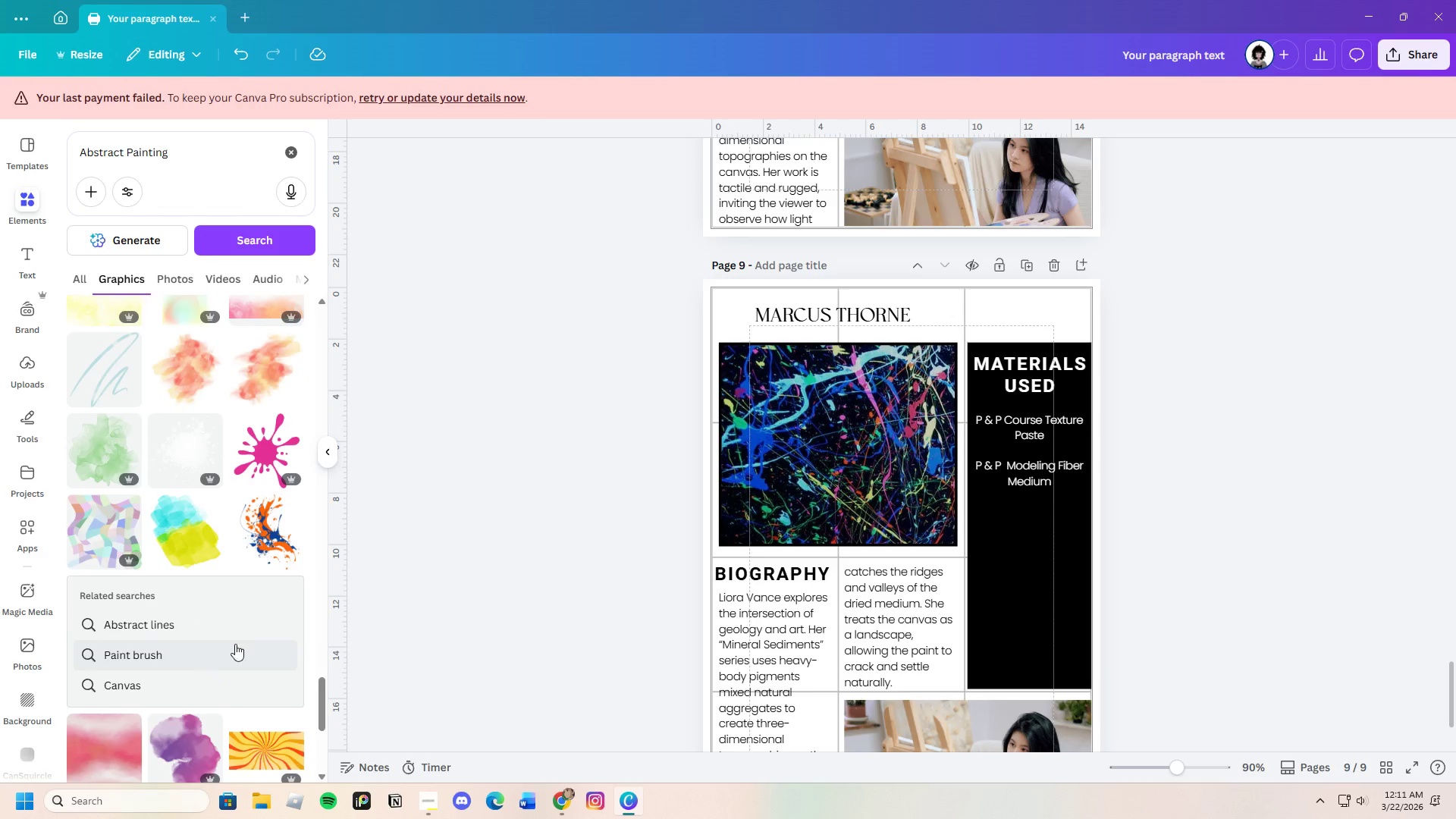 
left_click([252, 524])
 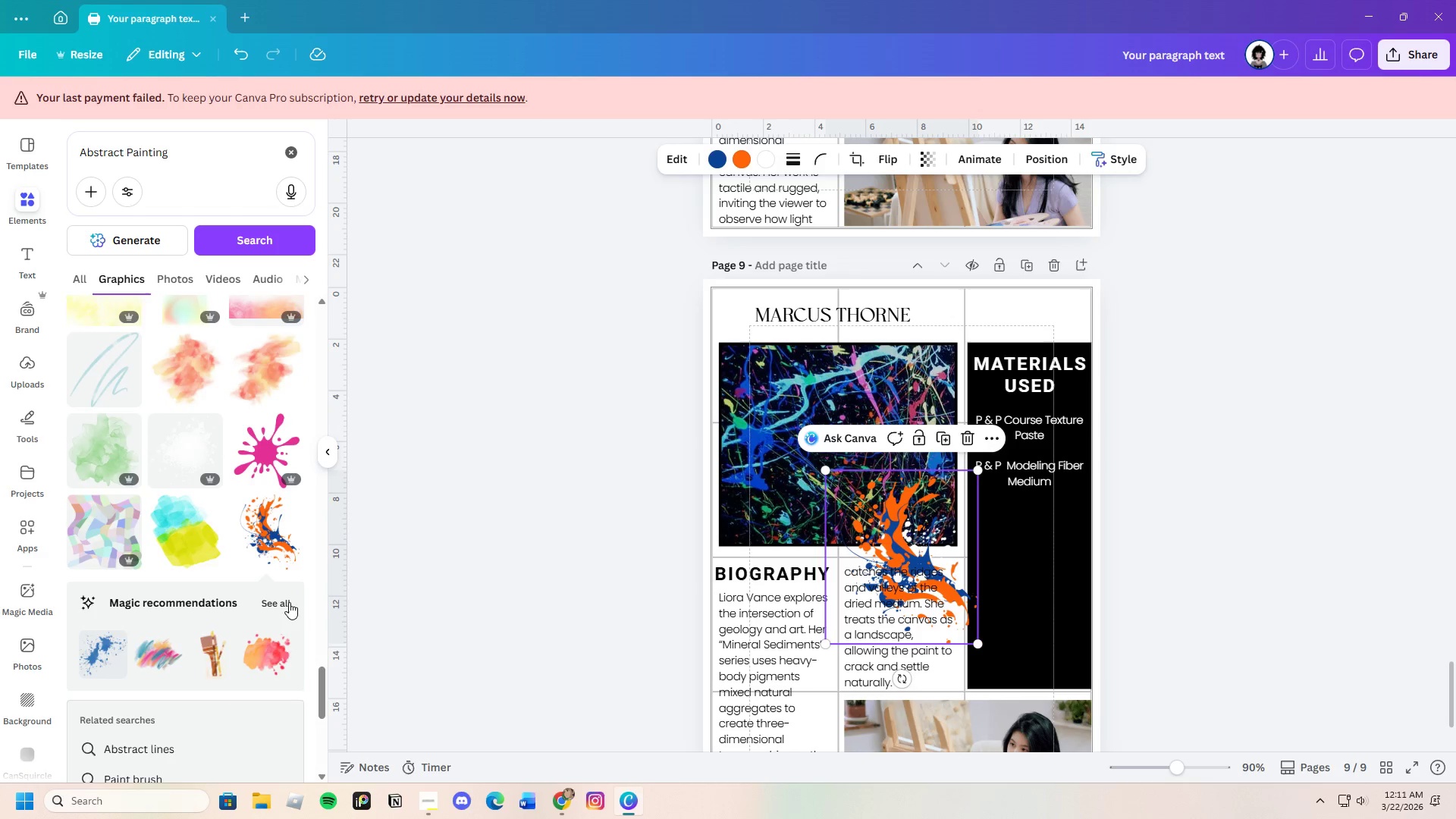 
left_click([287, 600])
 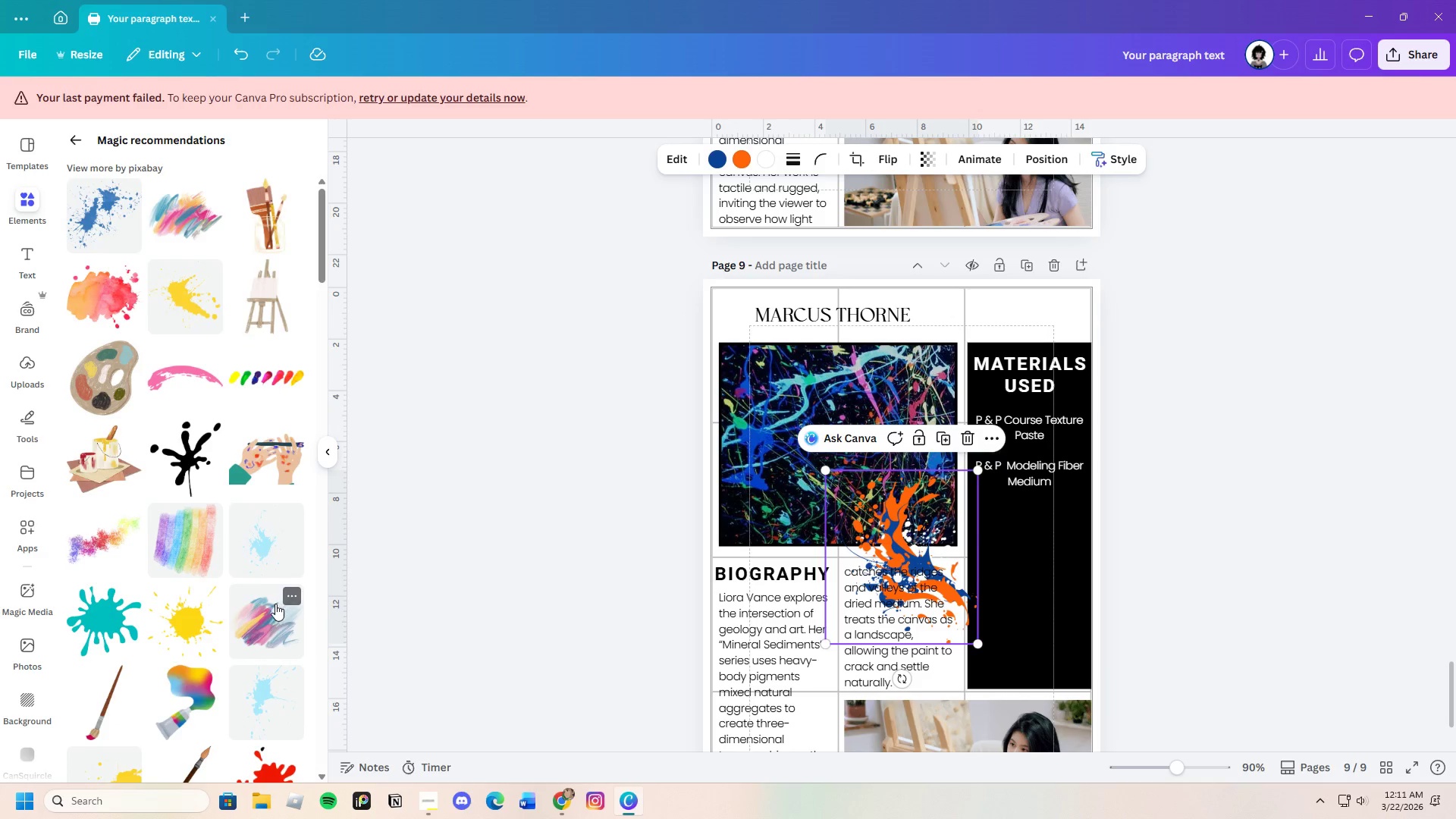 
scroll: coordinate [210, 729], scroll_direction: down, amount: 24.0
 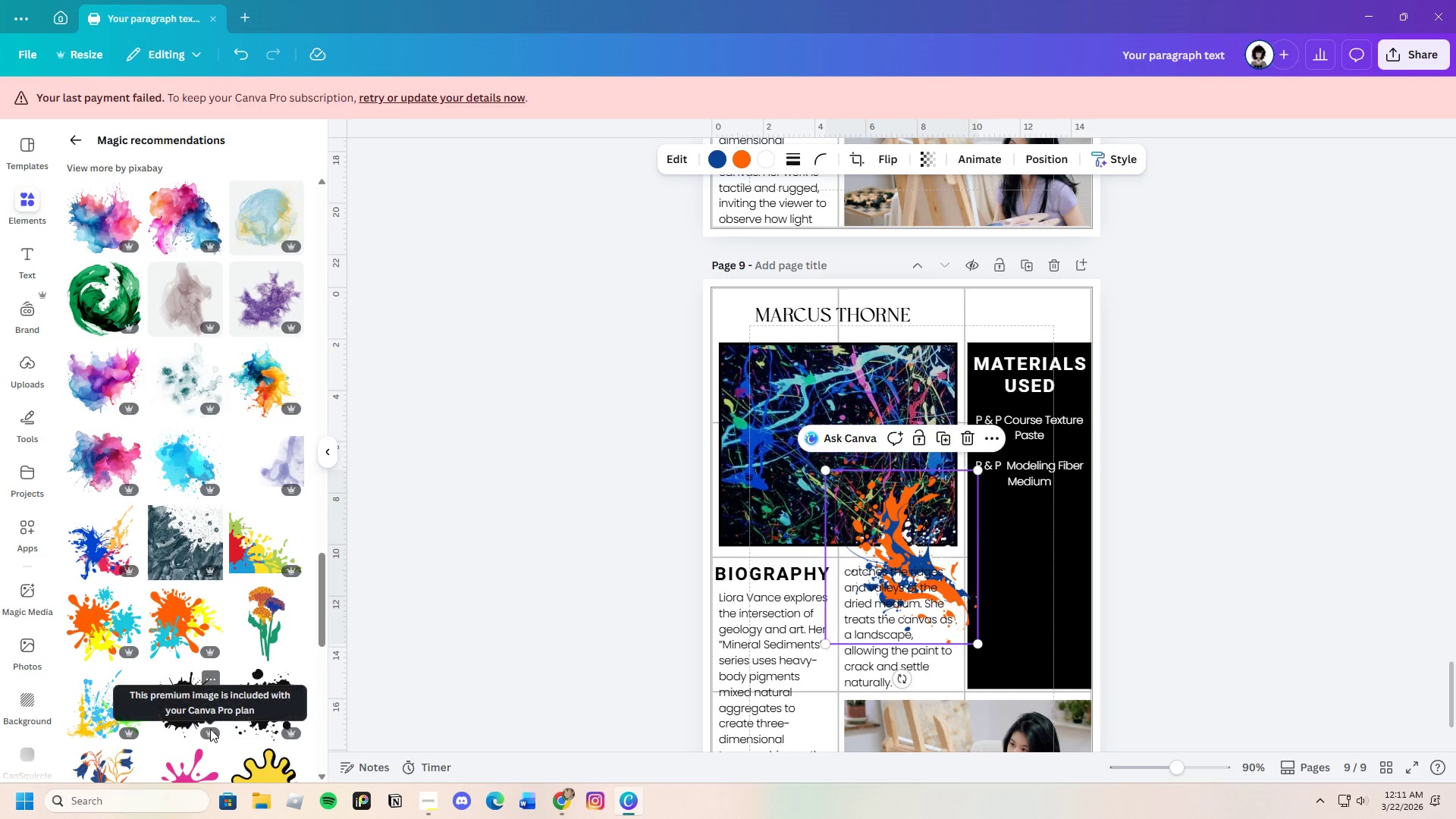 
scroll: coordinate [185, 604], scroll_direction: down, amount: 8.0
 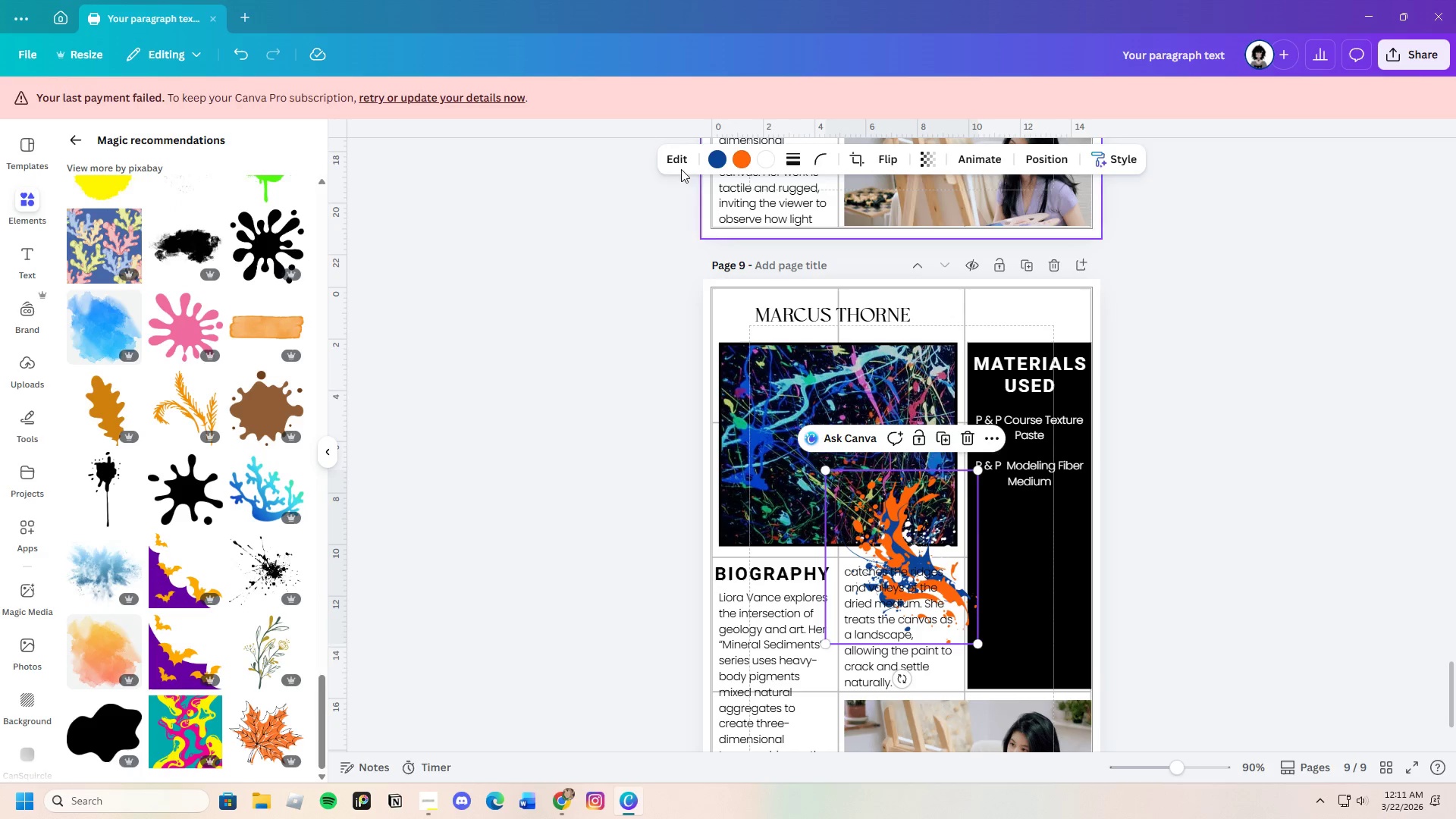 
left_click([714, 155])
 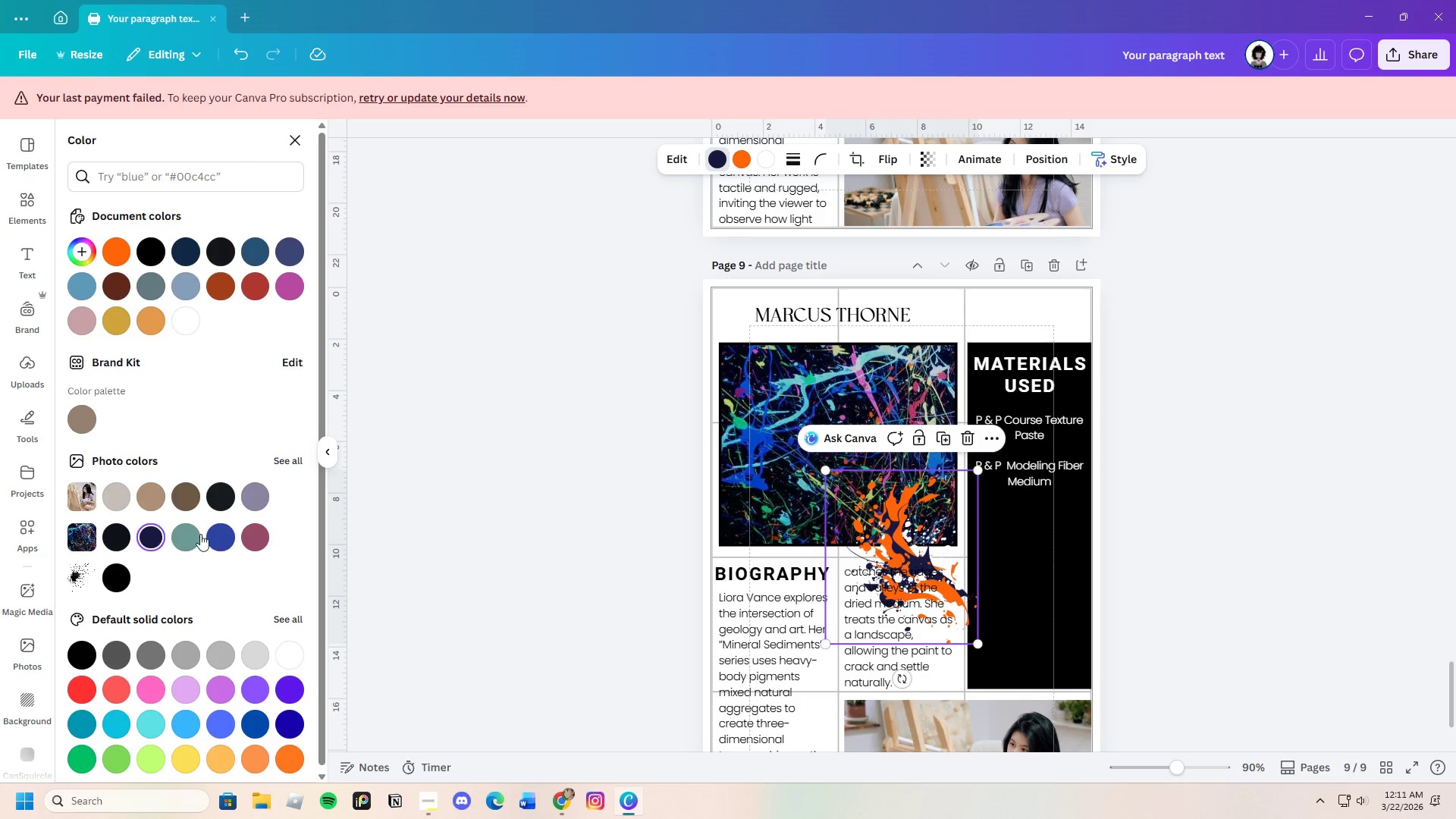 
left_click([747, 156])
 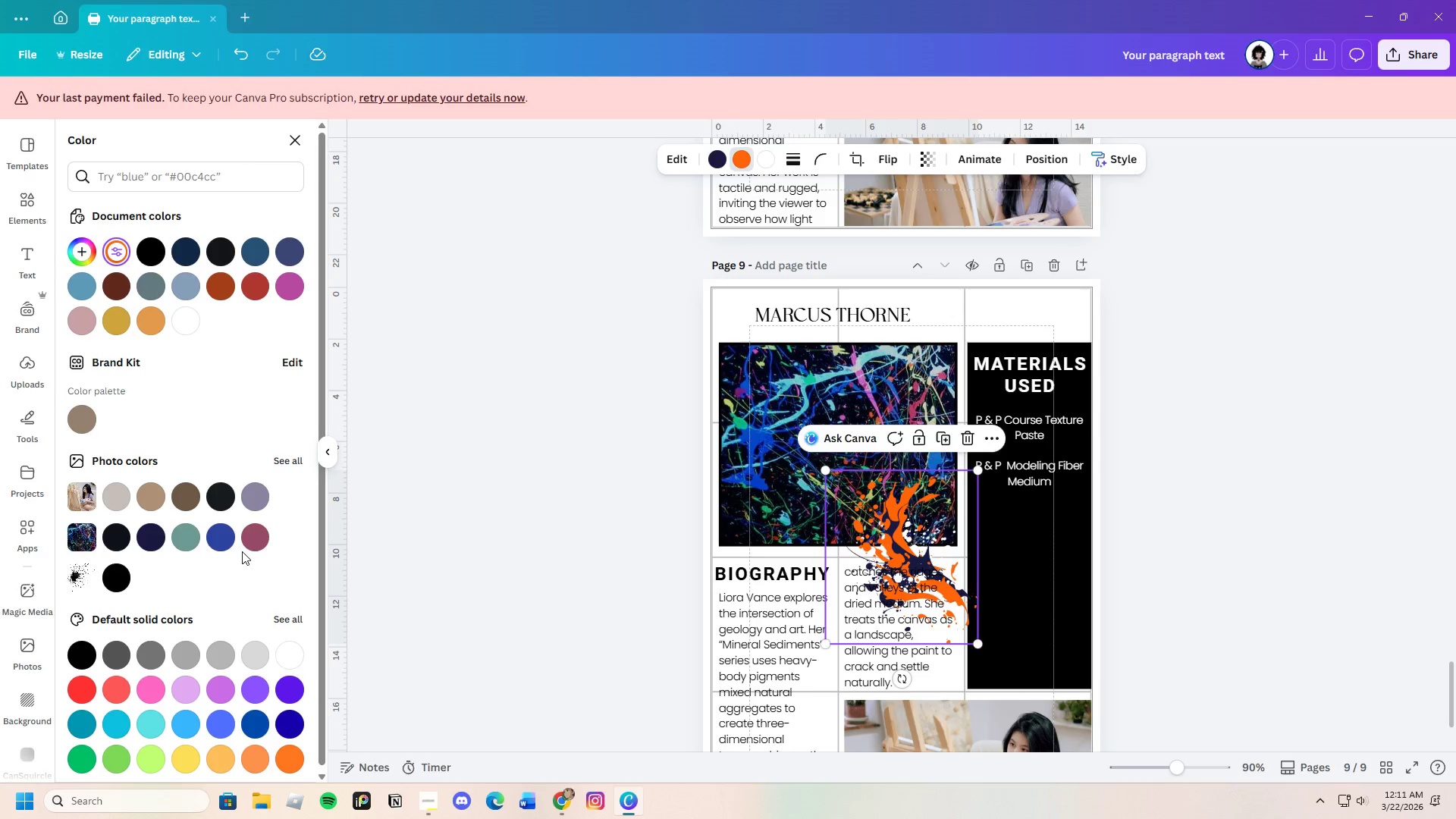 
left_click([256, 541])
 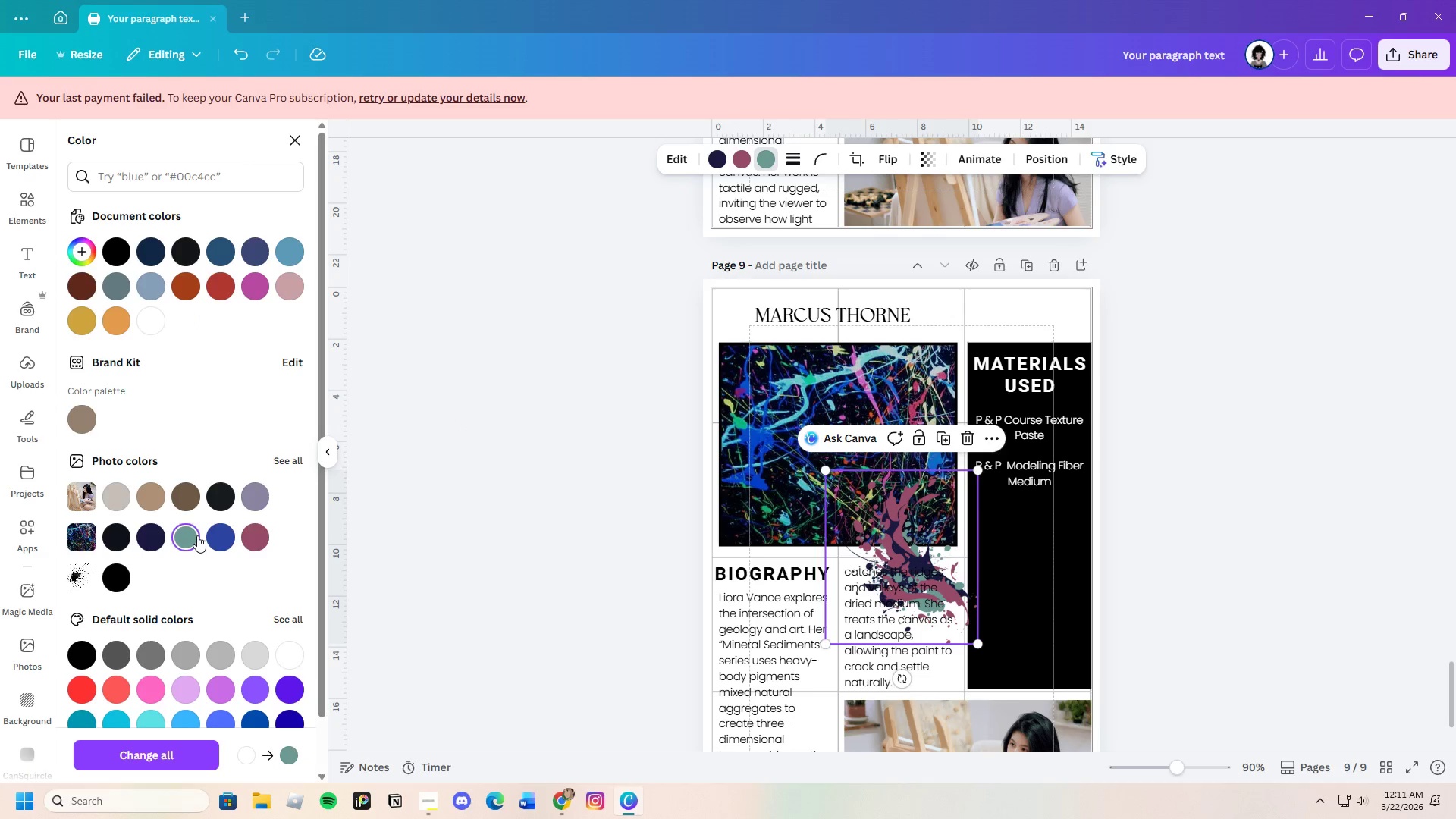 
wait(5.62)
 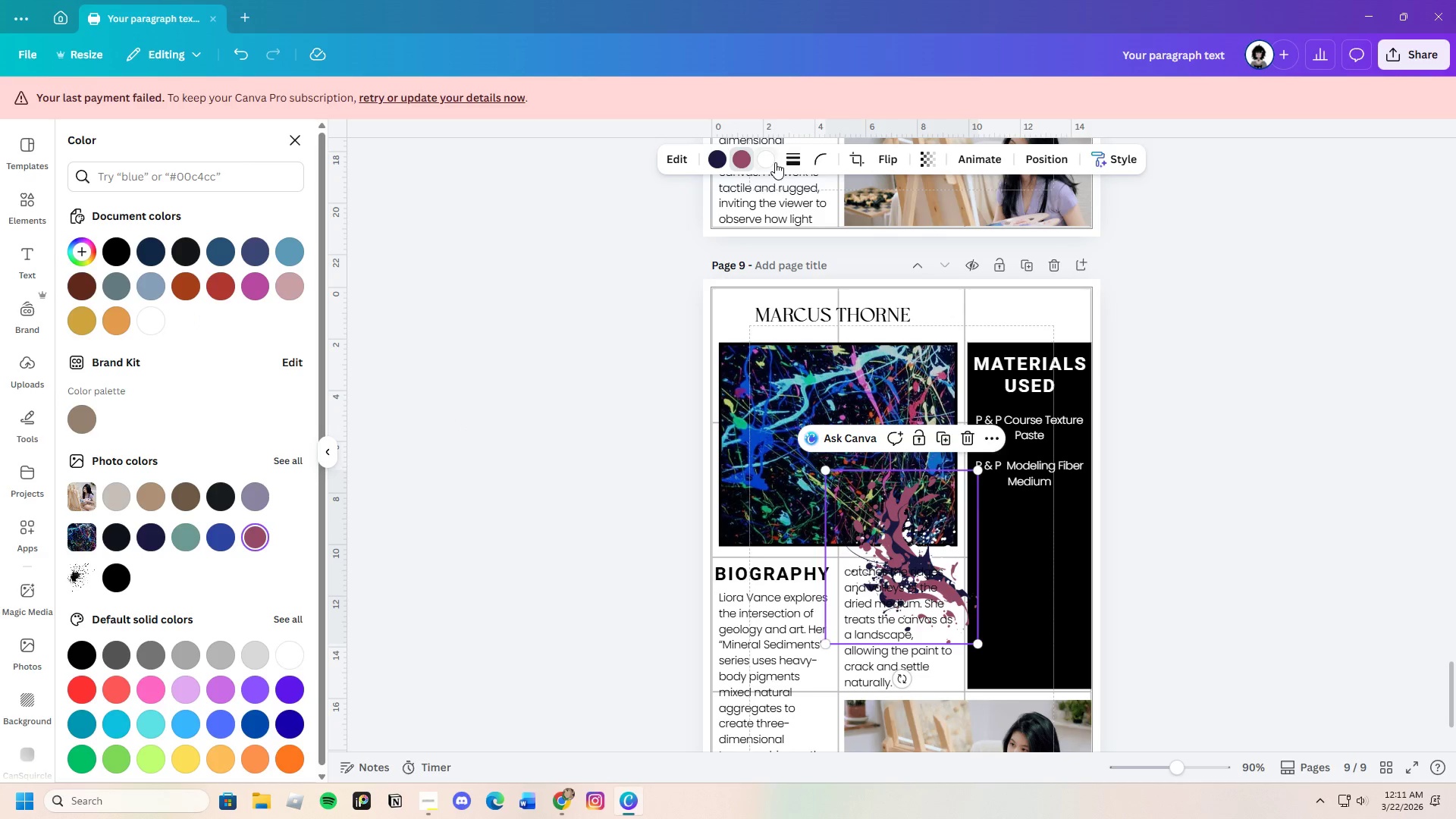 
left_click_drag(start_coordinate=[899, 519], to_coordinate=[1020, 554])
 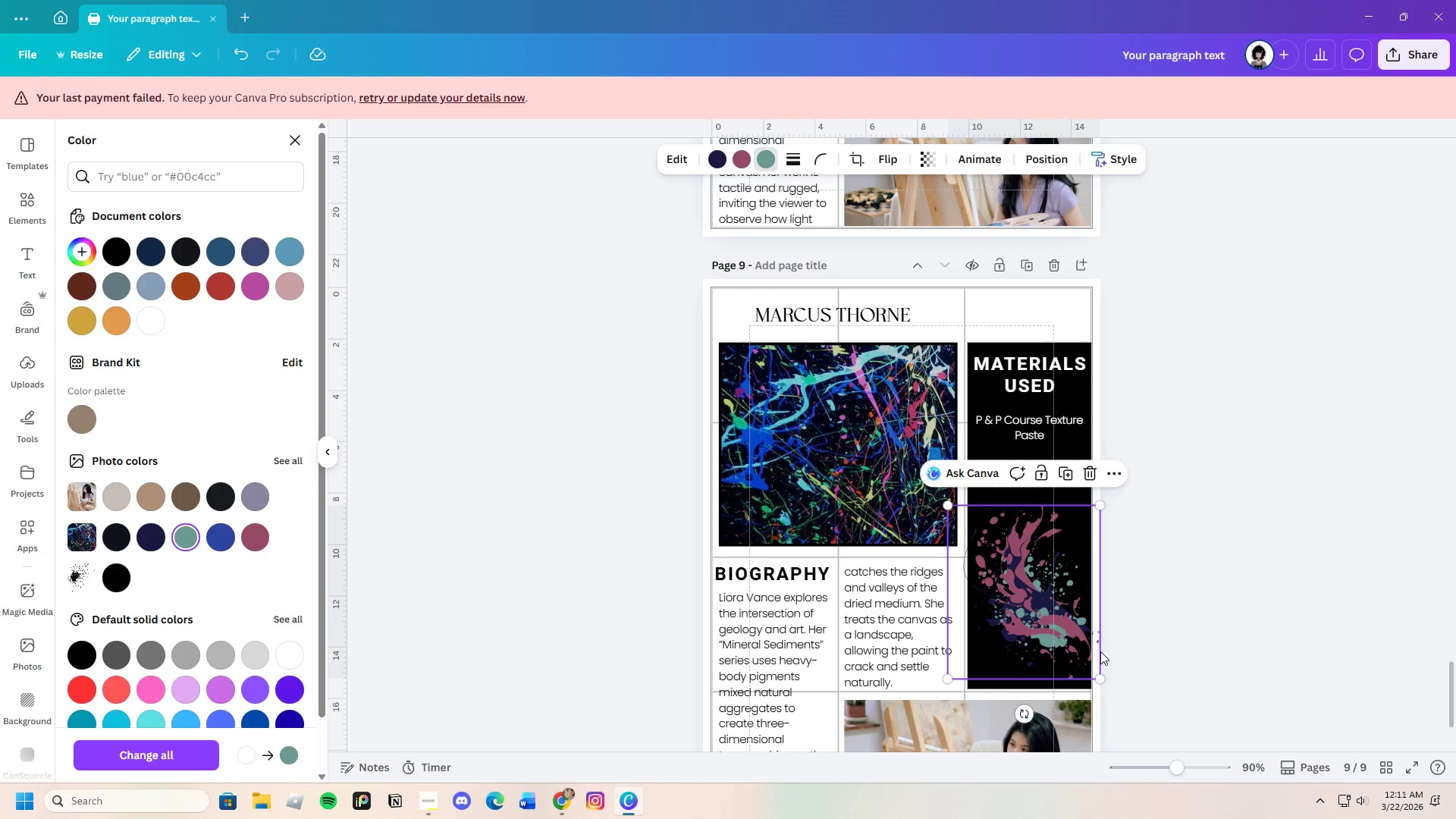 
left_click_drag(start_coordinate=[1037, 548], to_coordinate=[1027, 563])
 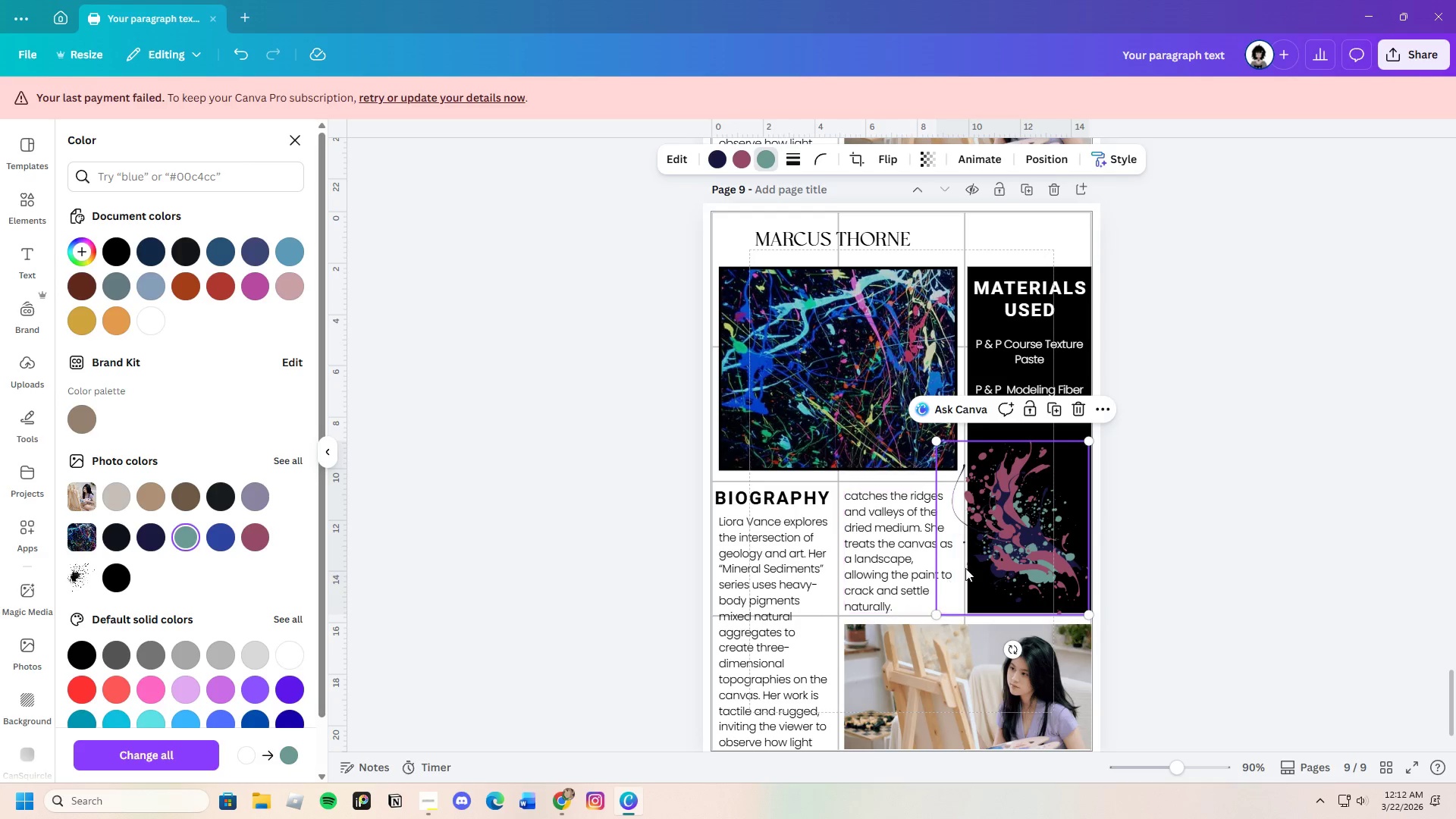 
scroll: coordinate [1114, 645], scroll_direction: down, amount: 1.0
 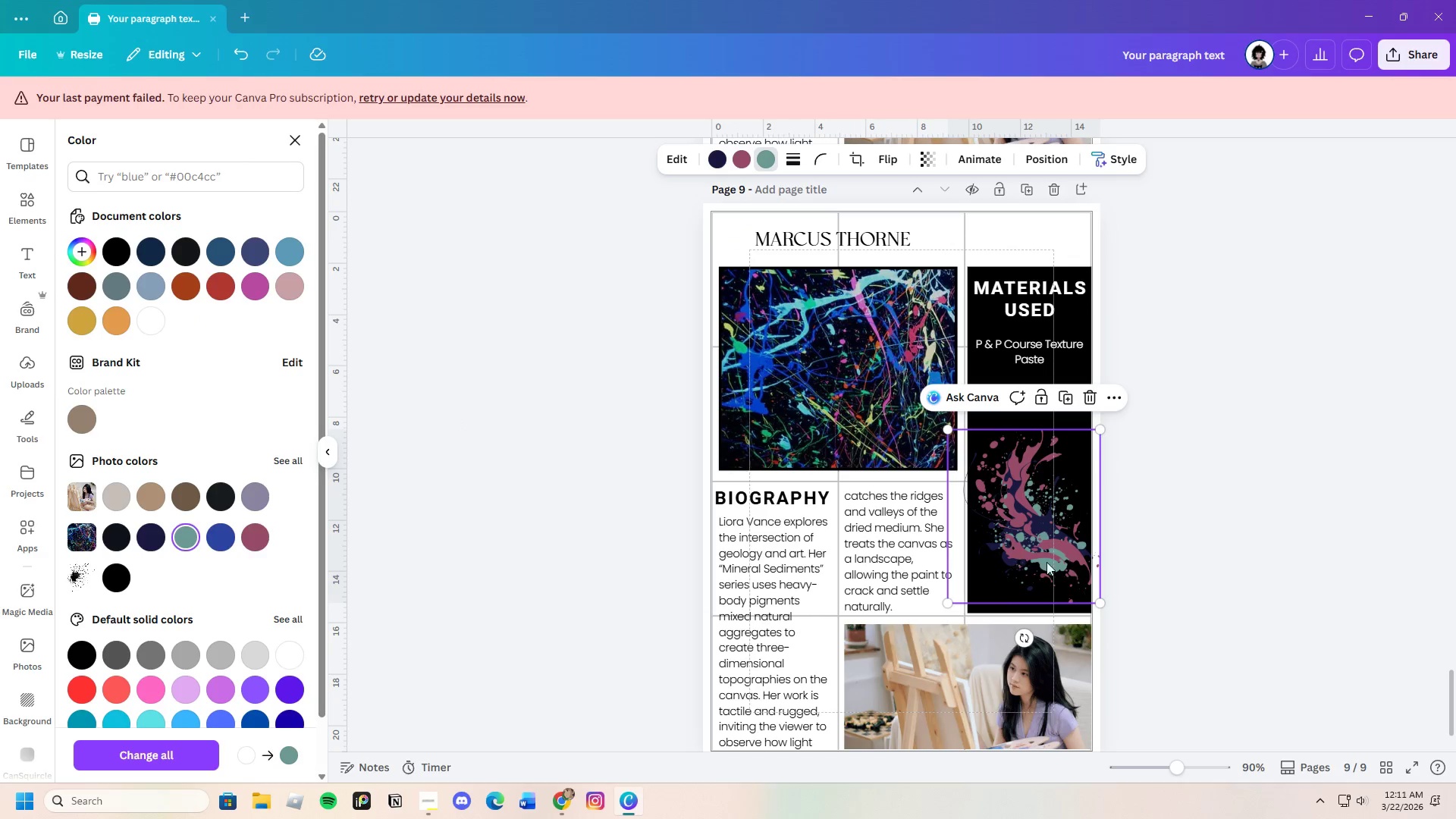 
double_click([1010, 553])
 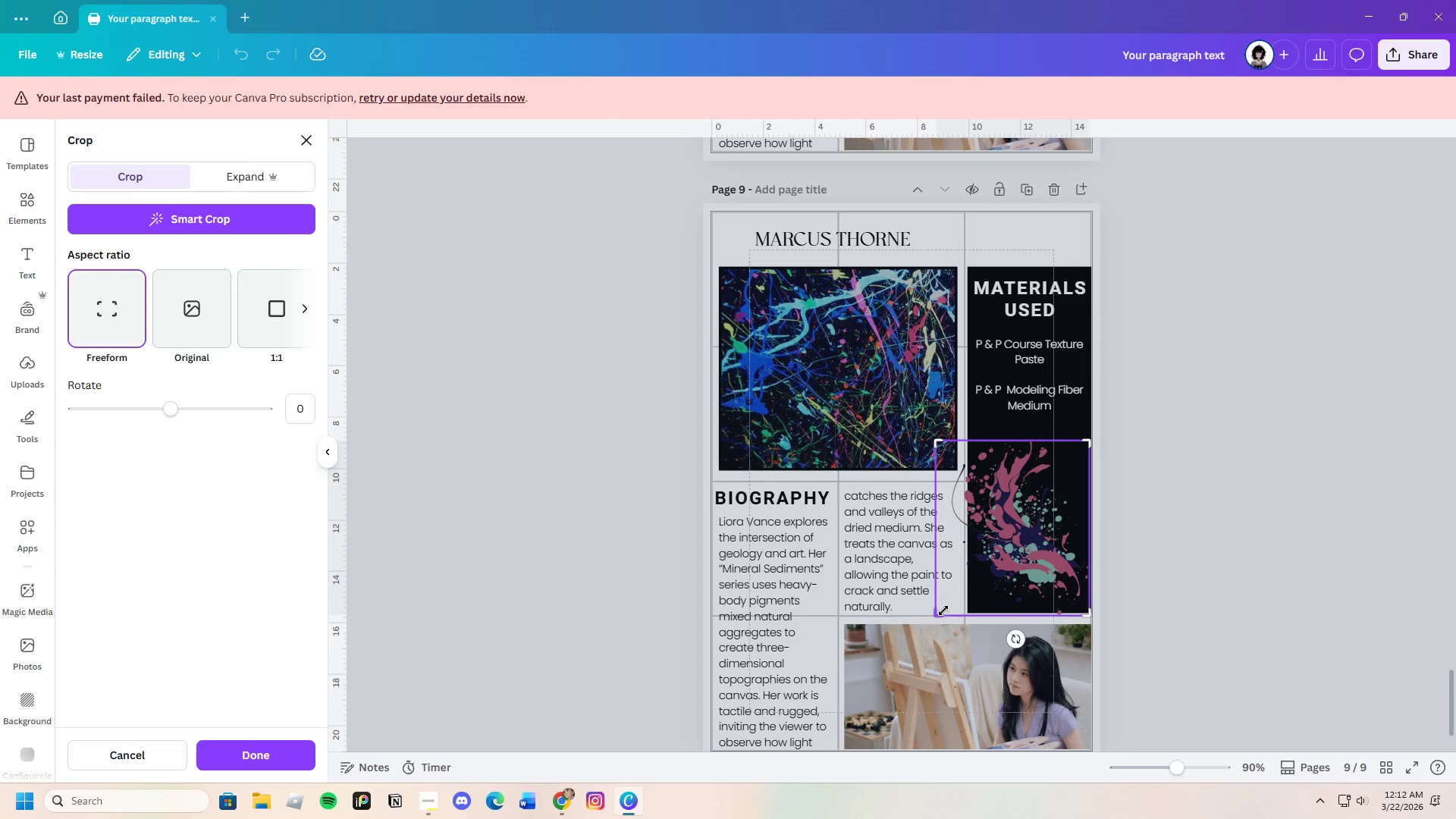 
left_click_drag(start_coordinate=[940, 613], to_coordinate=[972, 610])
 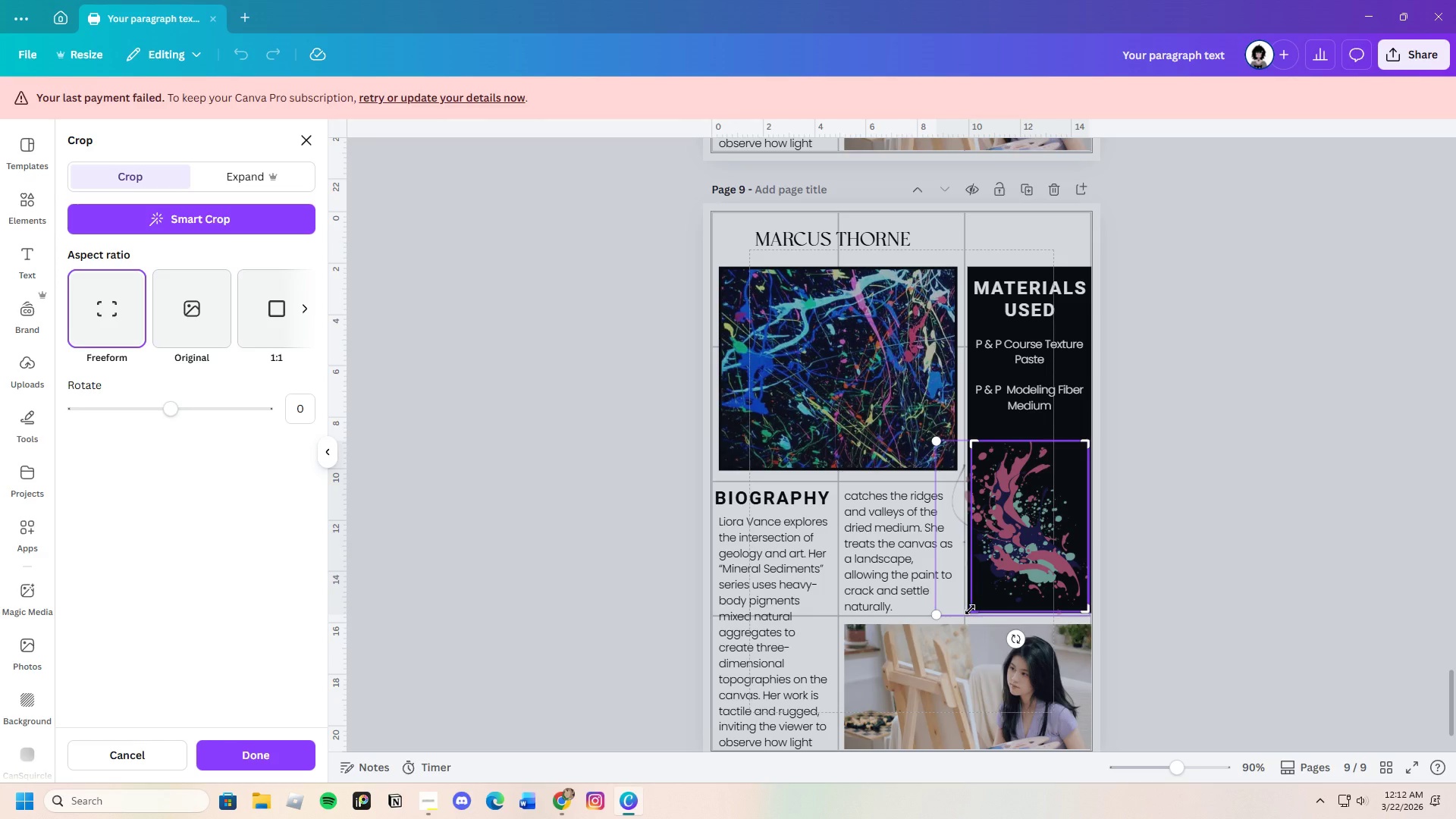 
wait(10.2)
 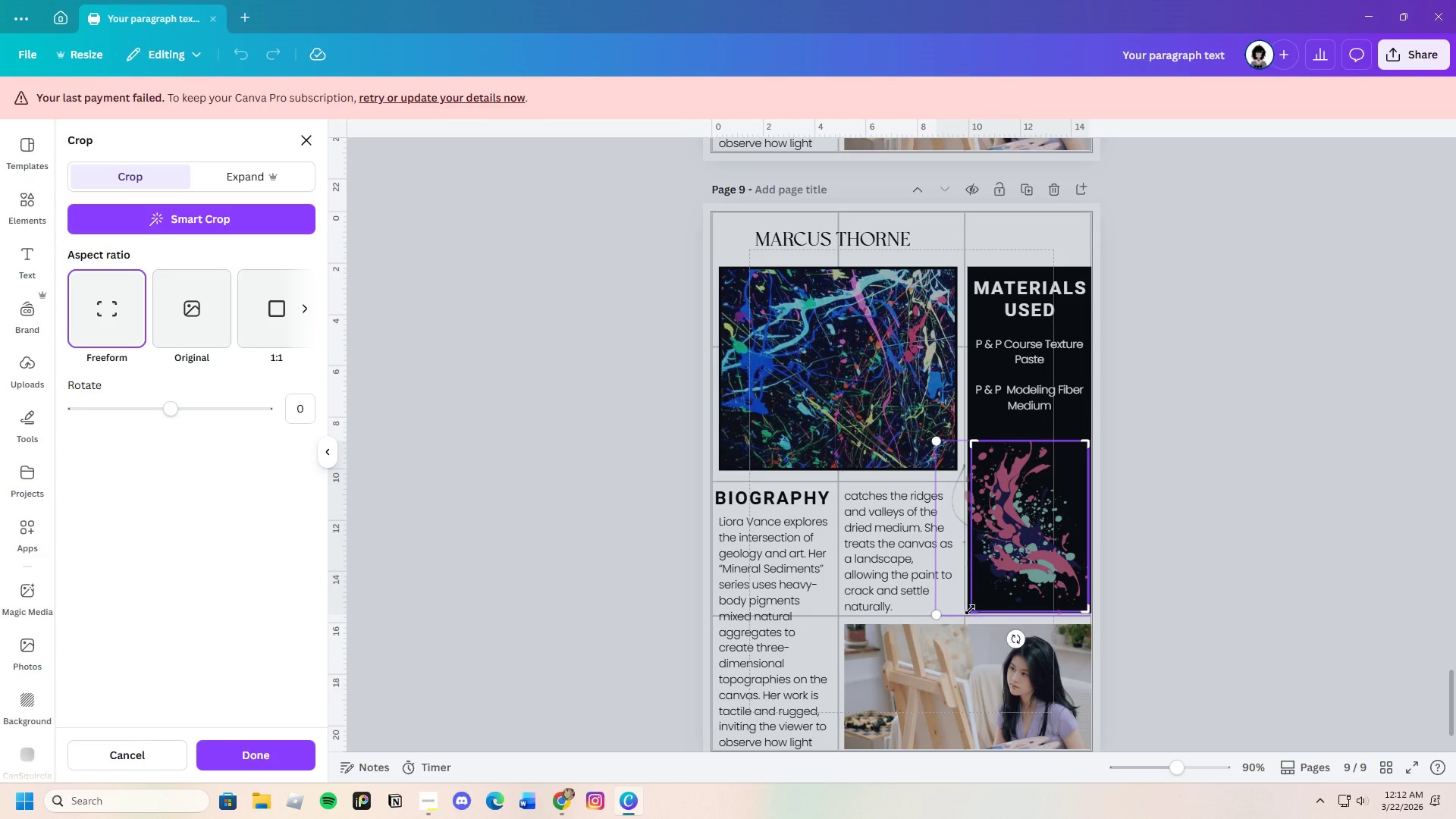 
key(Enter)
 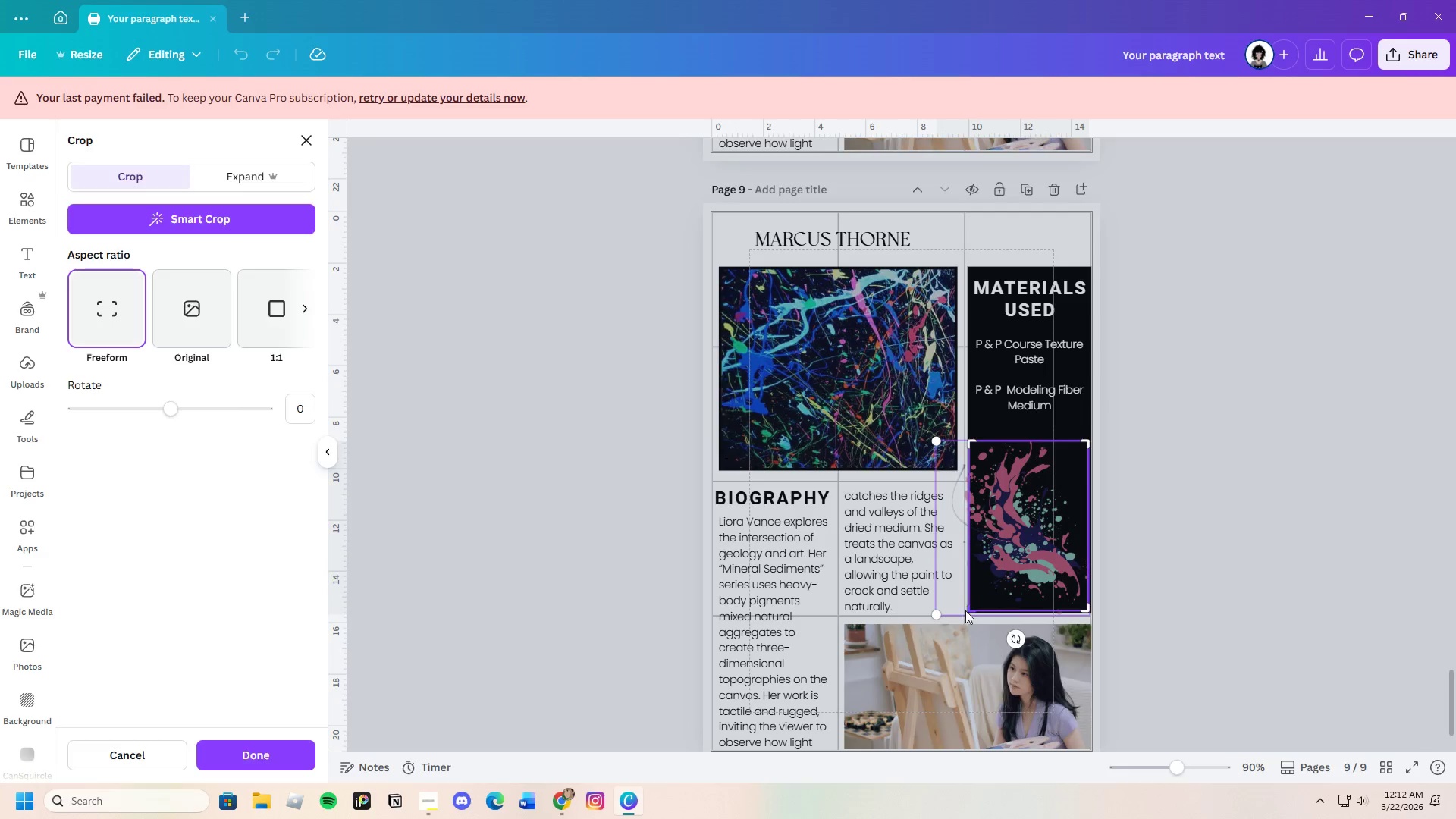 
key(Enter)
 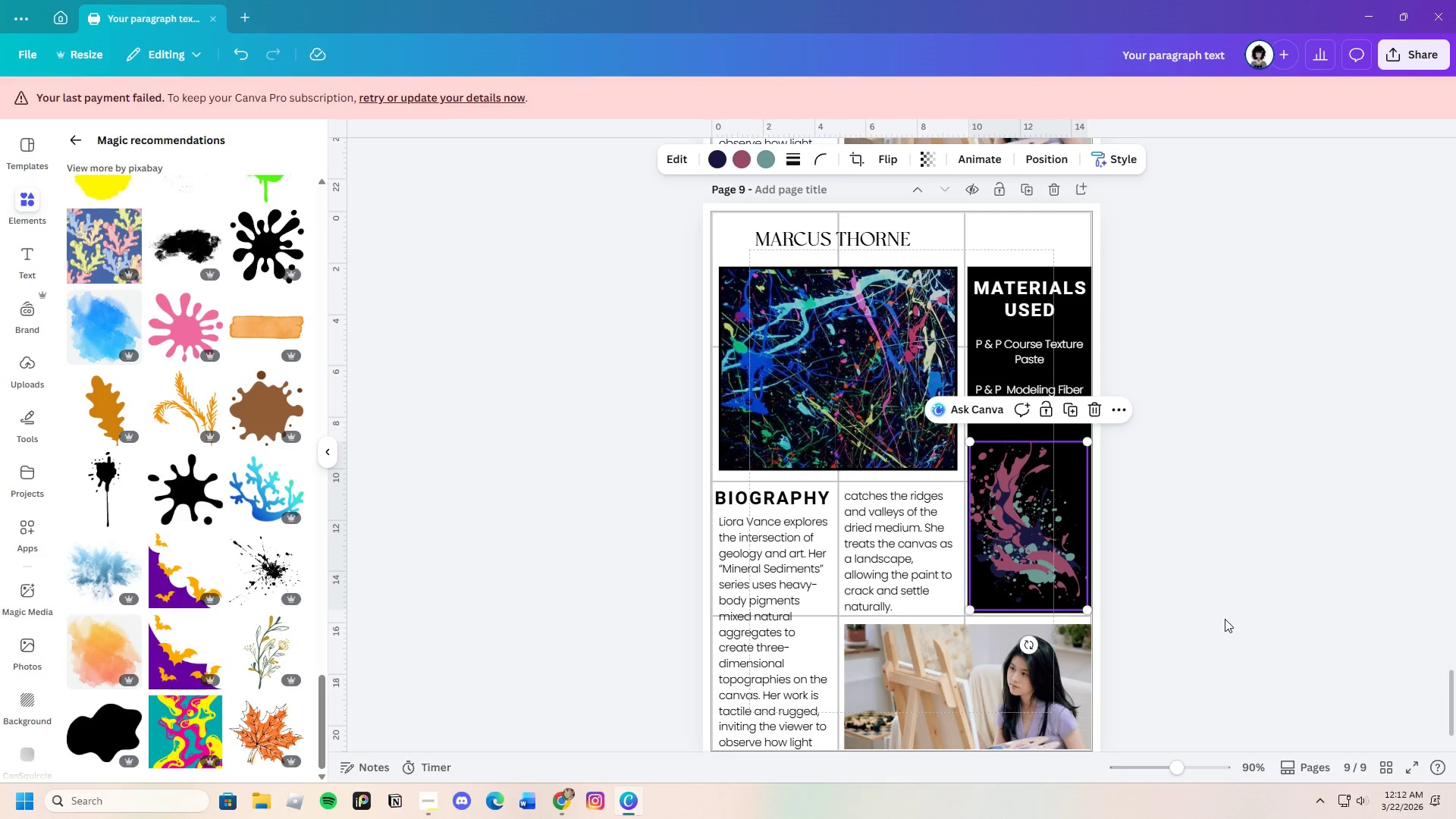 
left_click([1321, 592])
 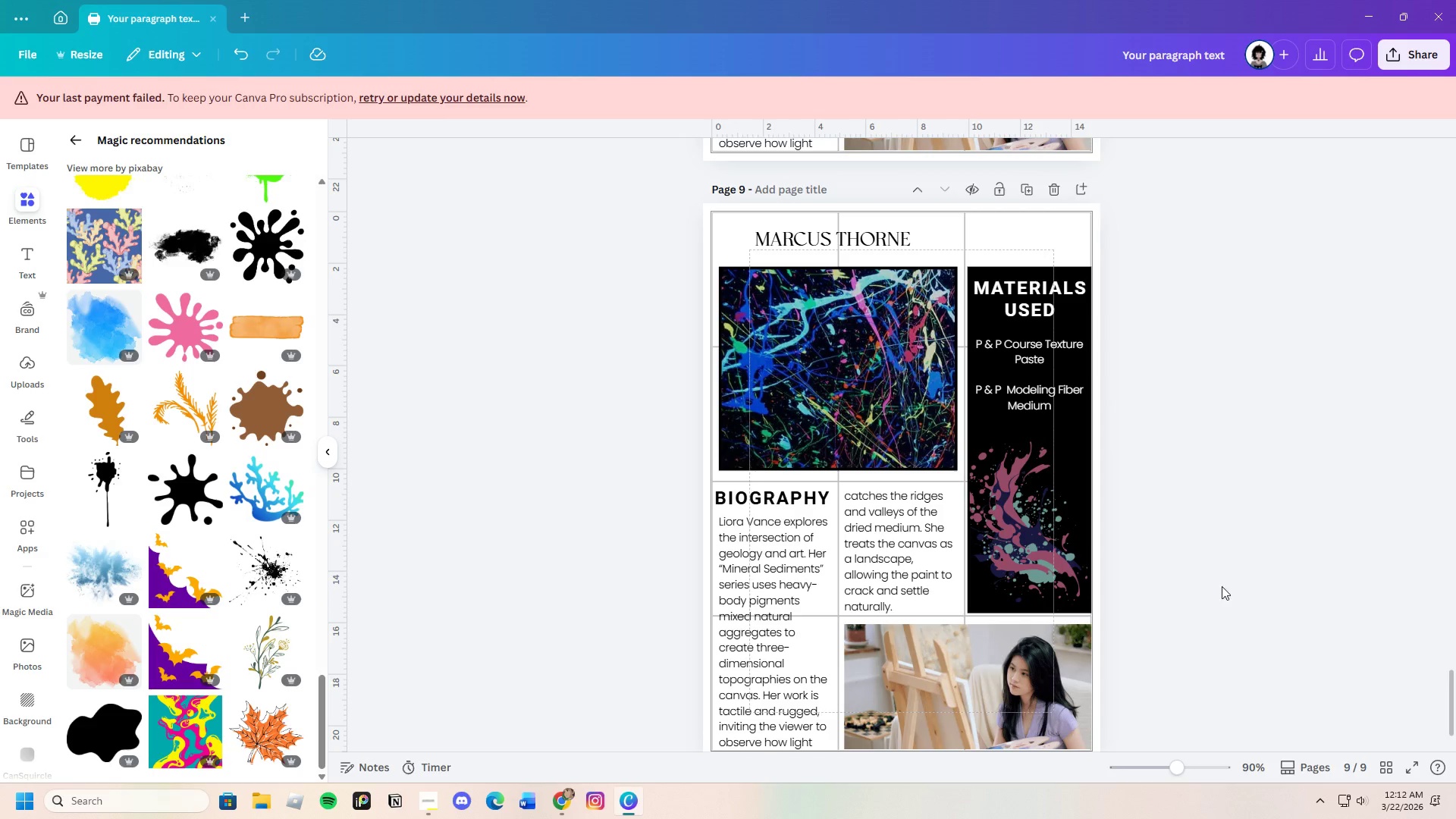 
left_click([1033, 537])
 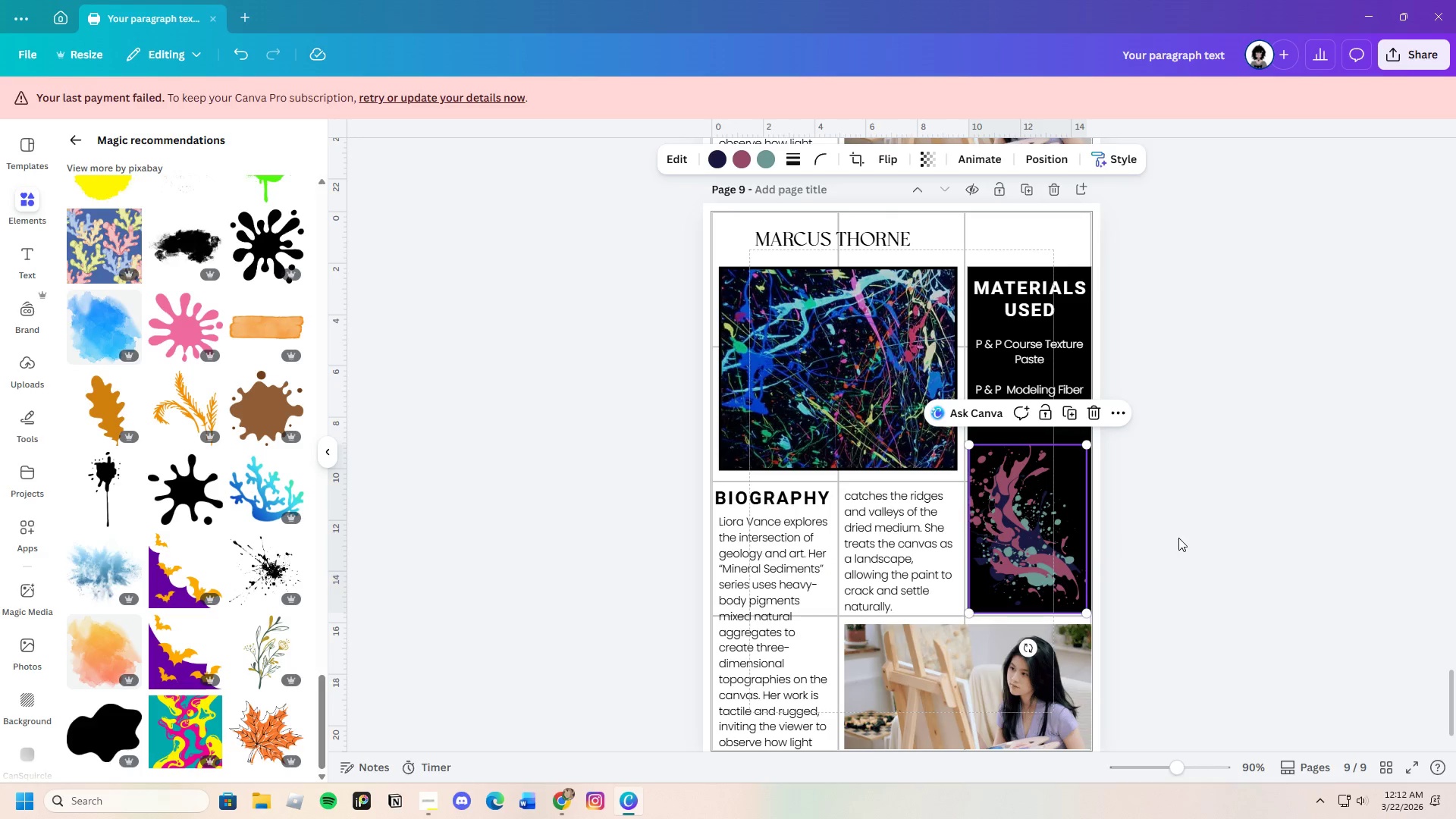 
wait(9.36)
 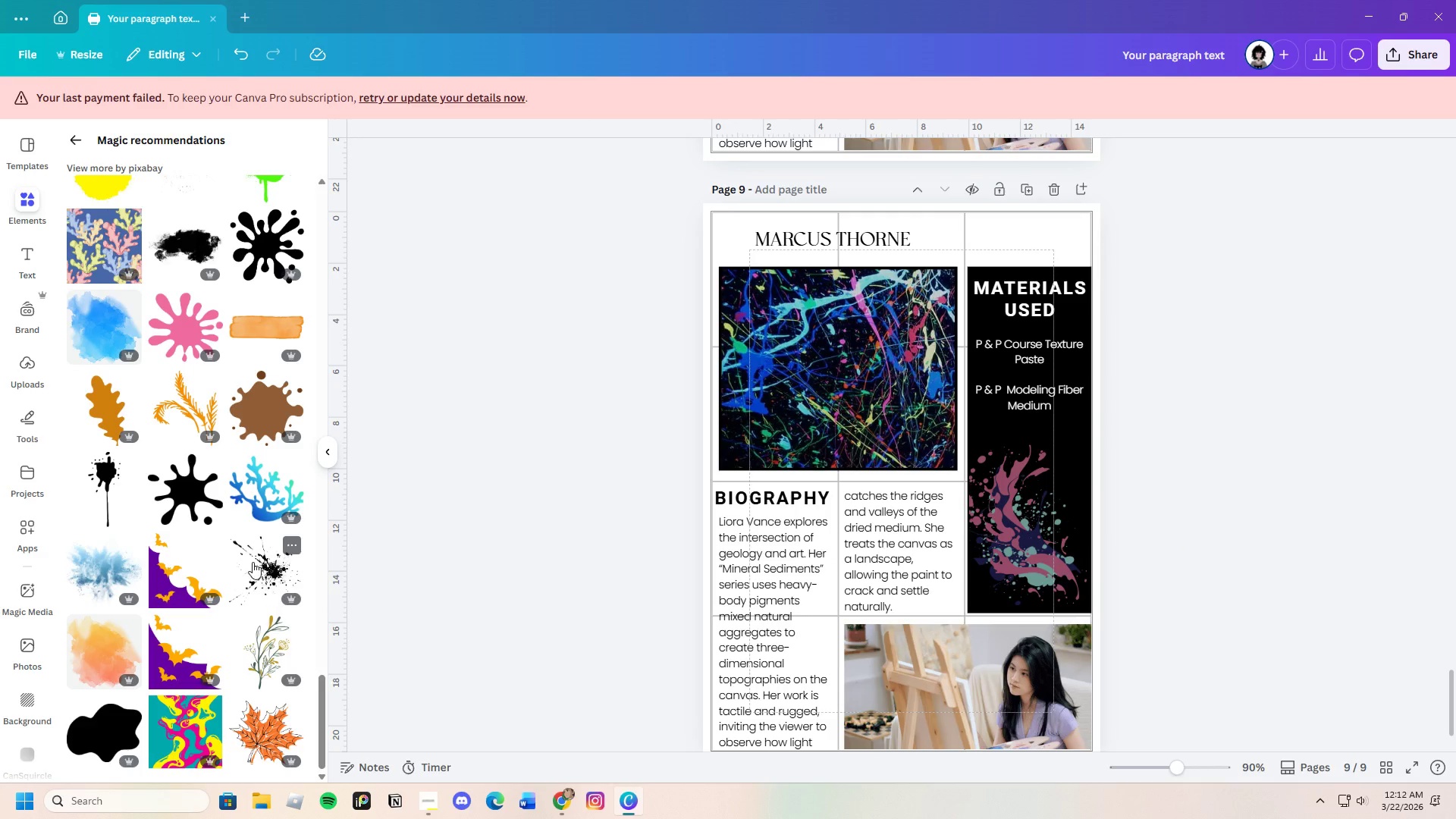 
left_click([82, 139])
 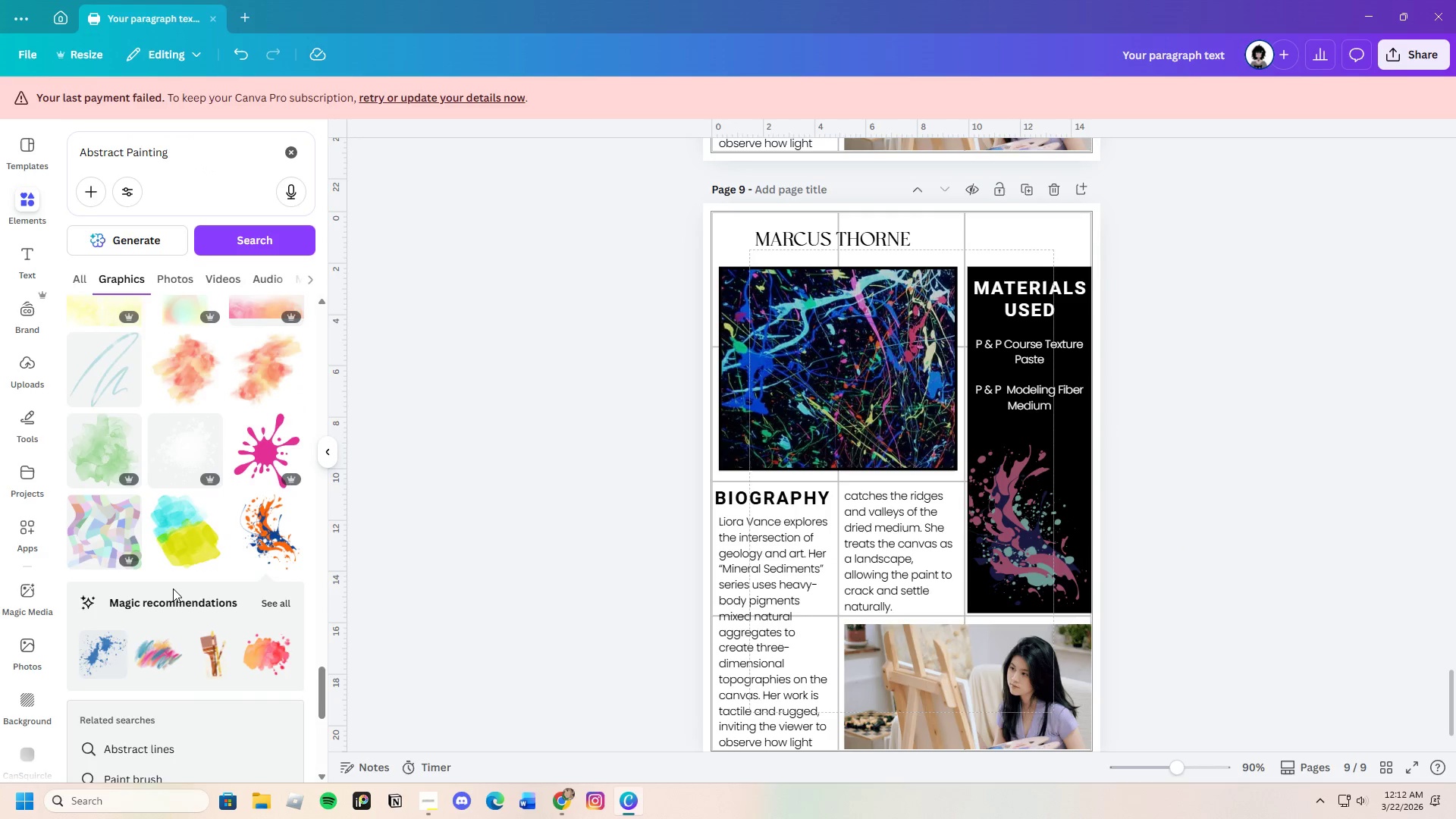 
scroll: coordinate [175, 580], scroll_direction: down, amount: 19.0
 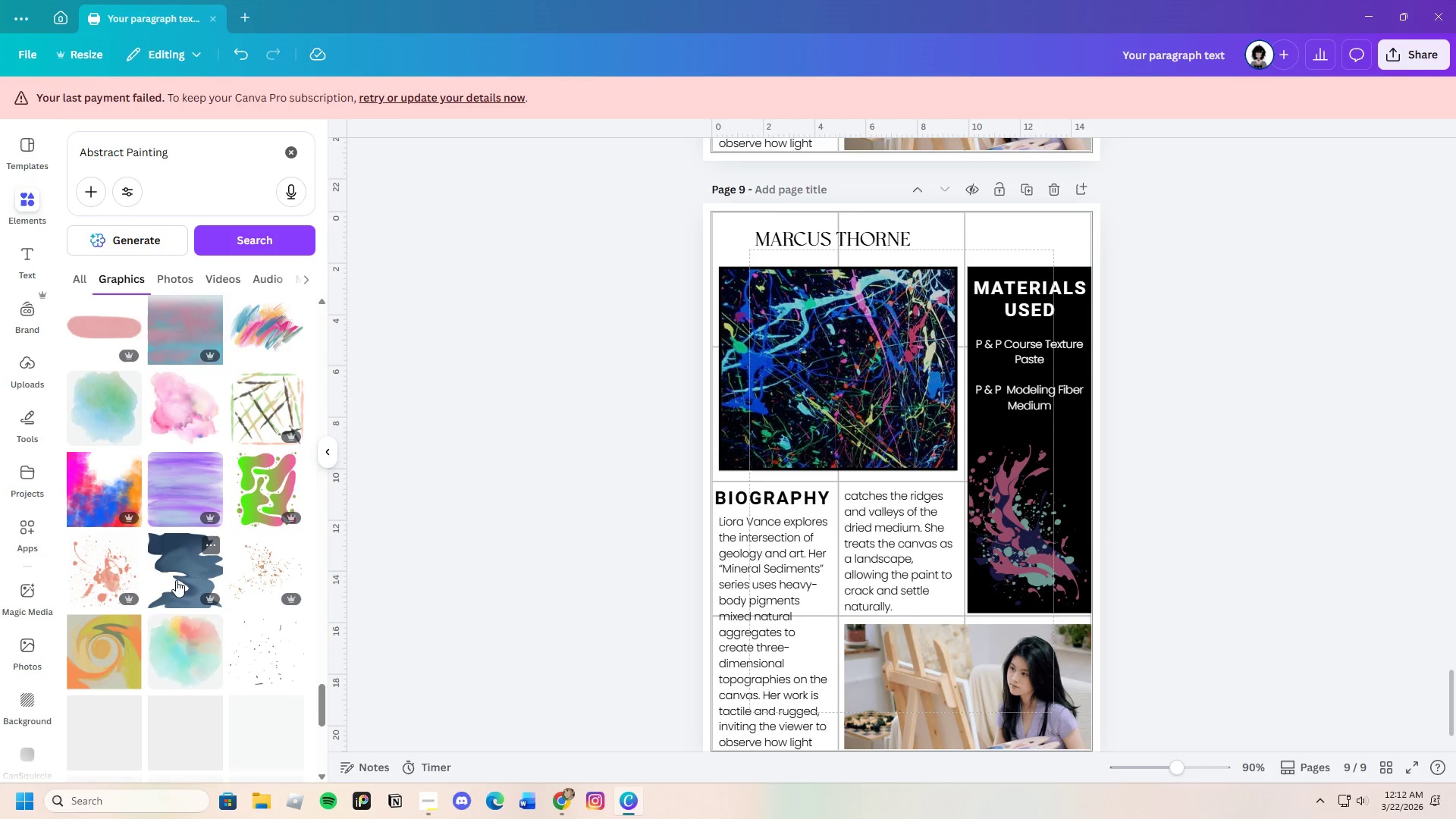 
scroll: coordinate [180, 577], scroll_direction: down, amount: 19.0
 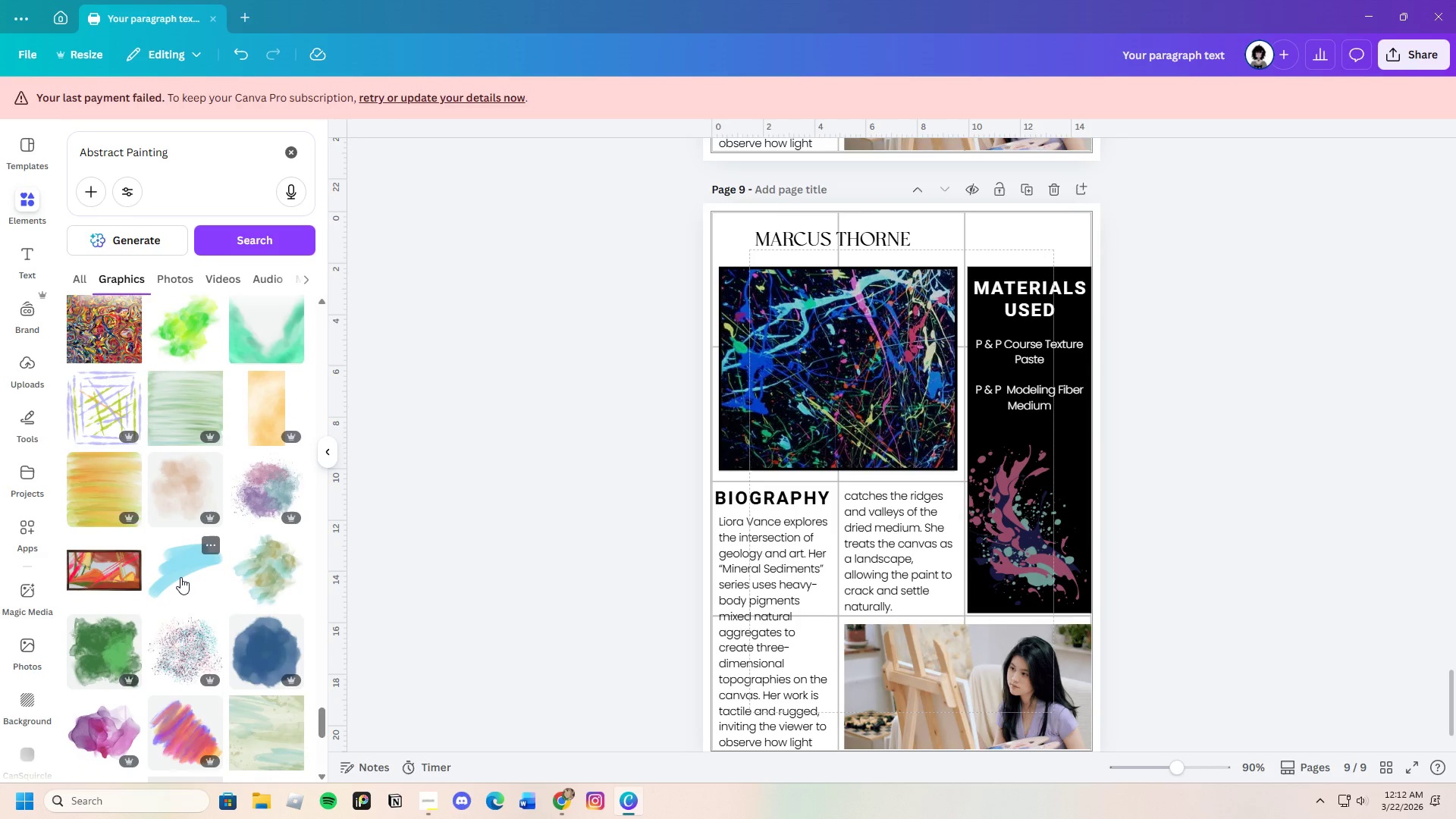 
scroll: coordinate [180, 577], scroll_direction: down, amount: 17.0
 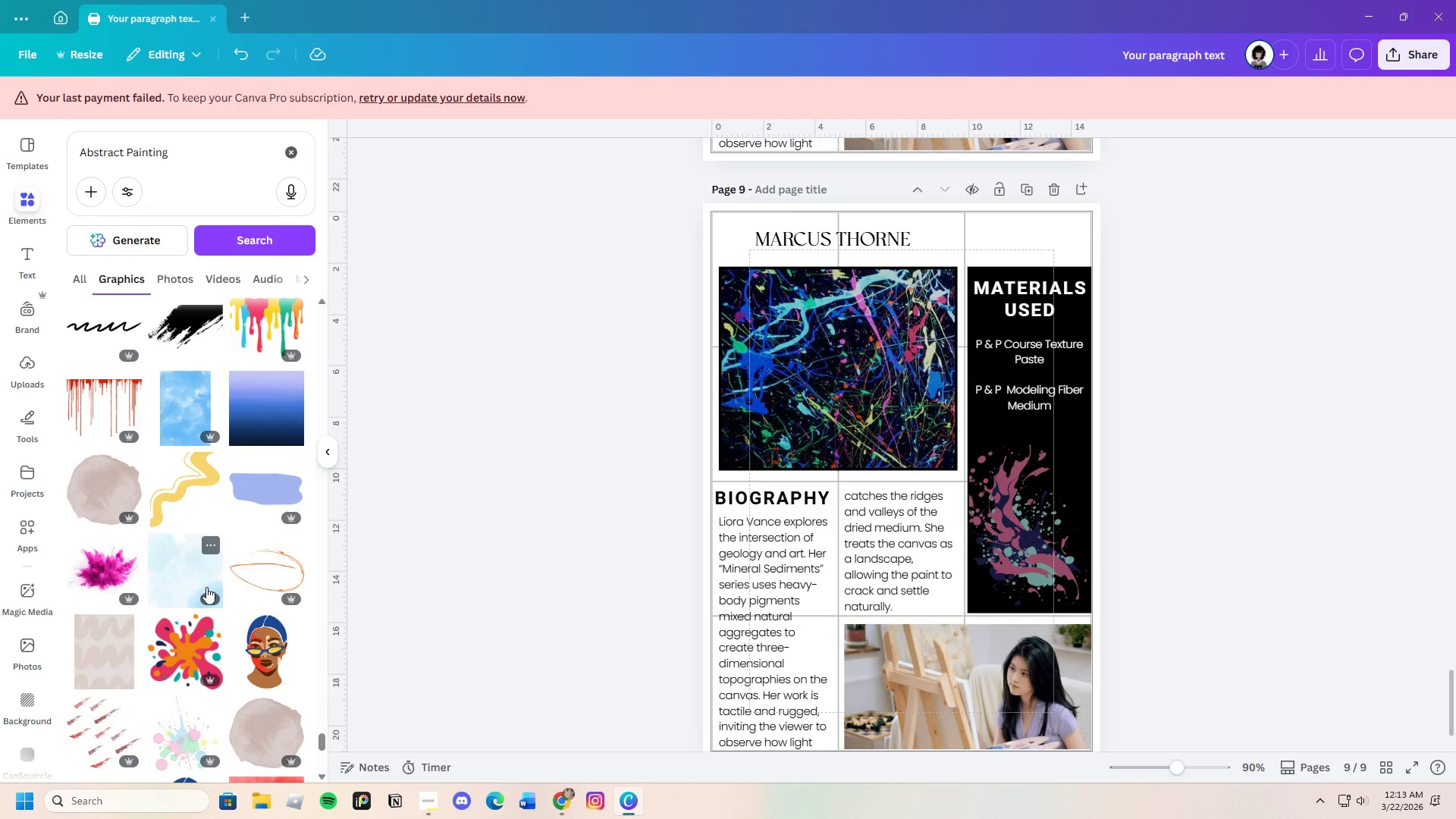 
wait(18.81)
 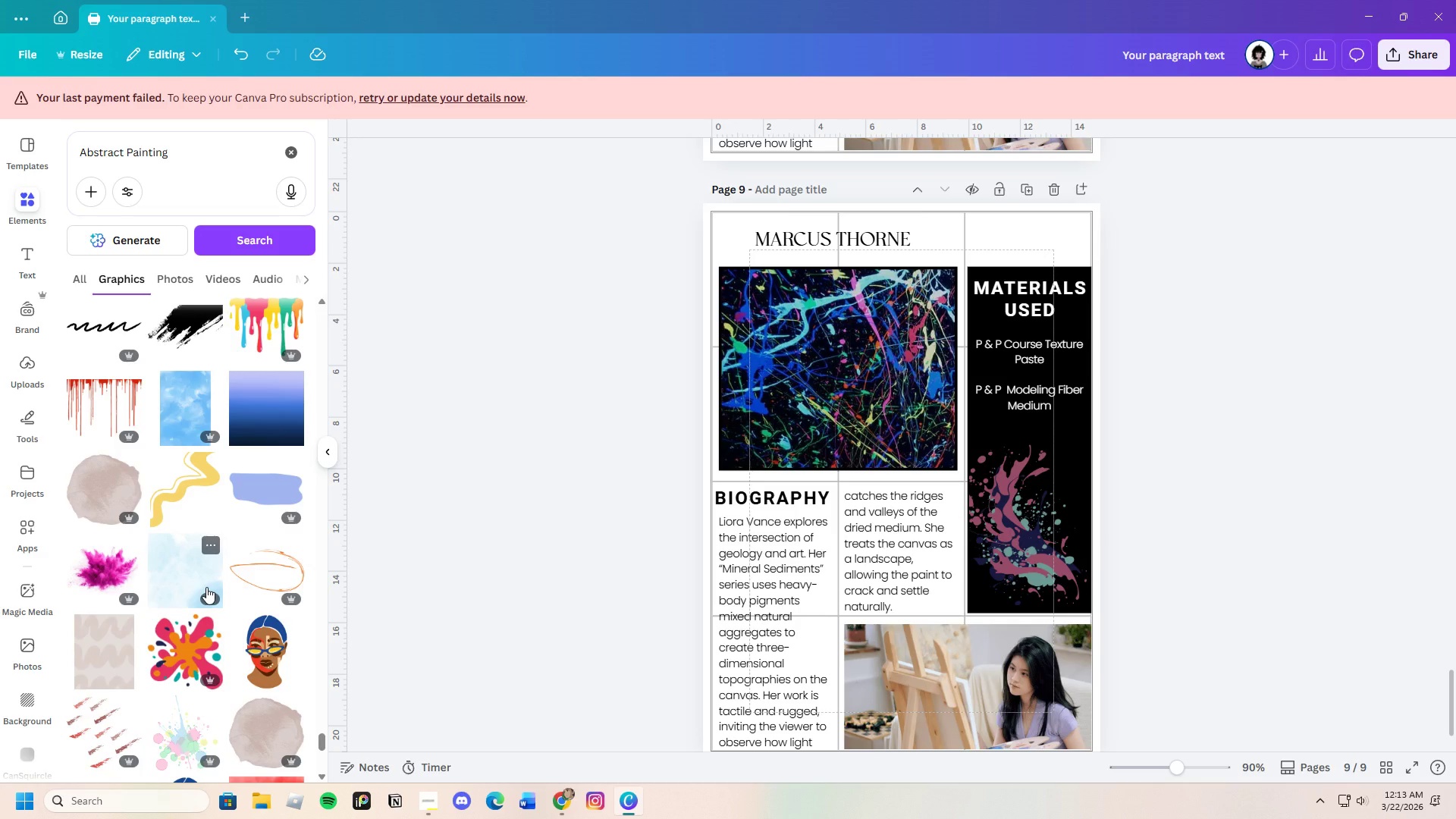 
scroll: coordinate [250, 587], scroll_direction: down, amount: 26.0
 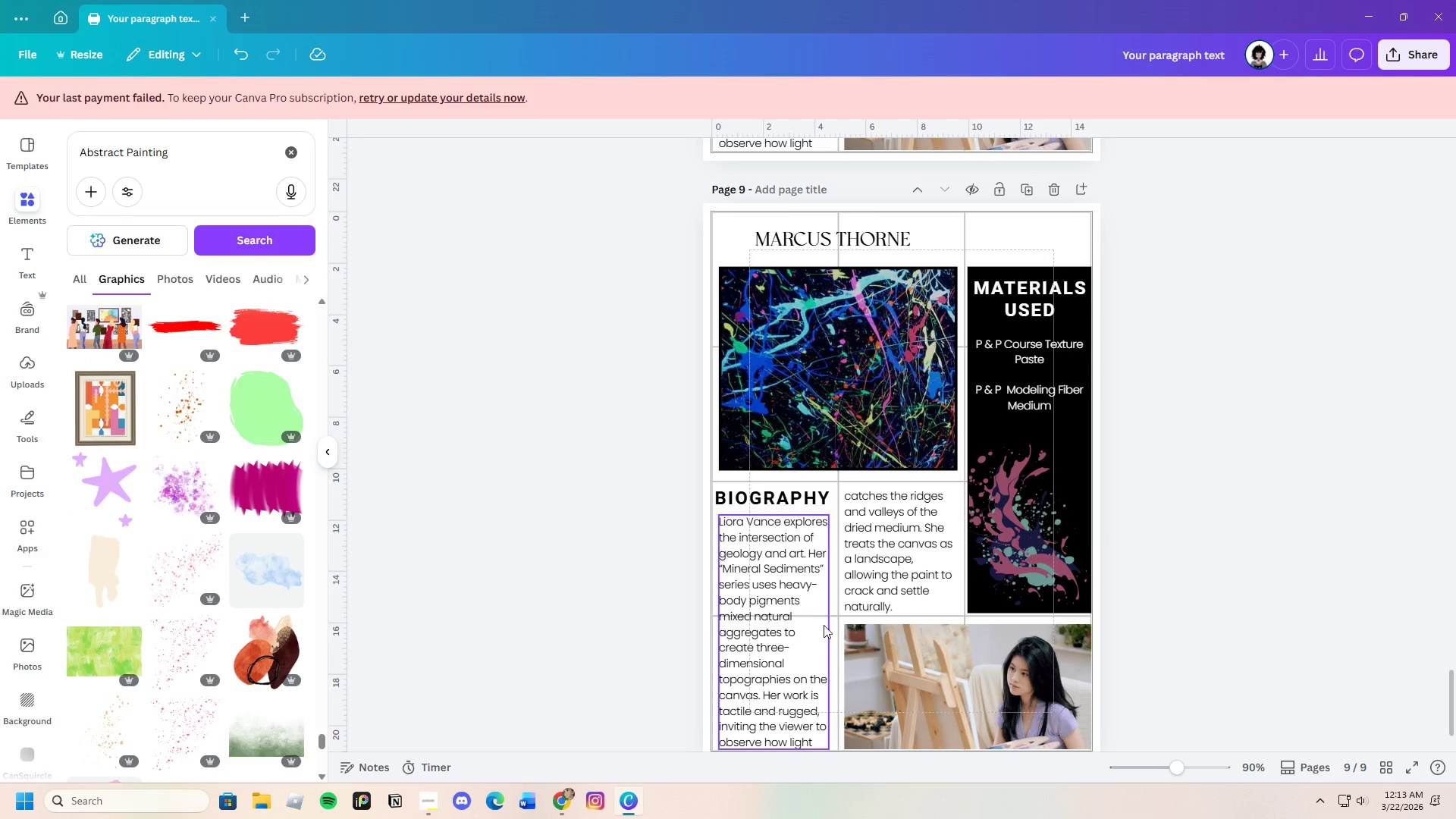 
left_click([1360, 573])
 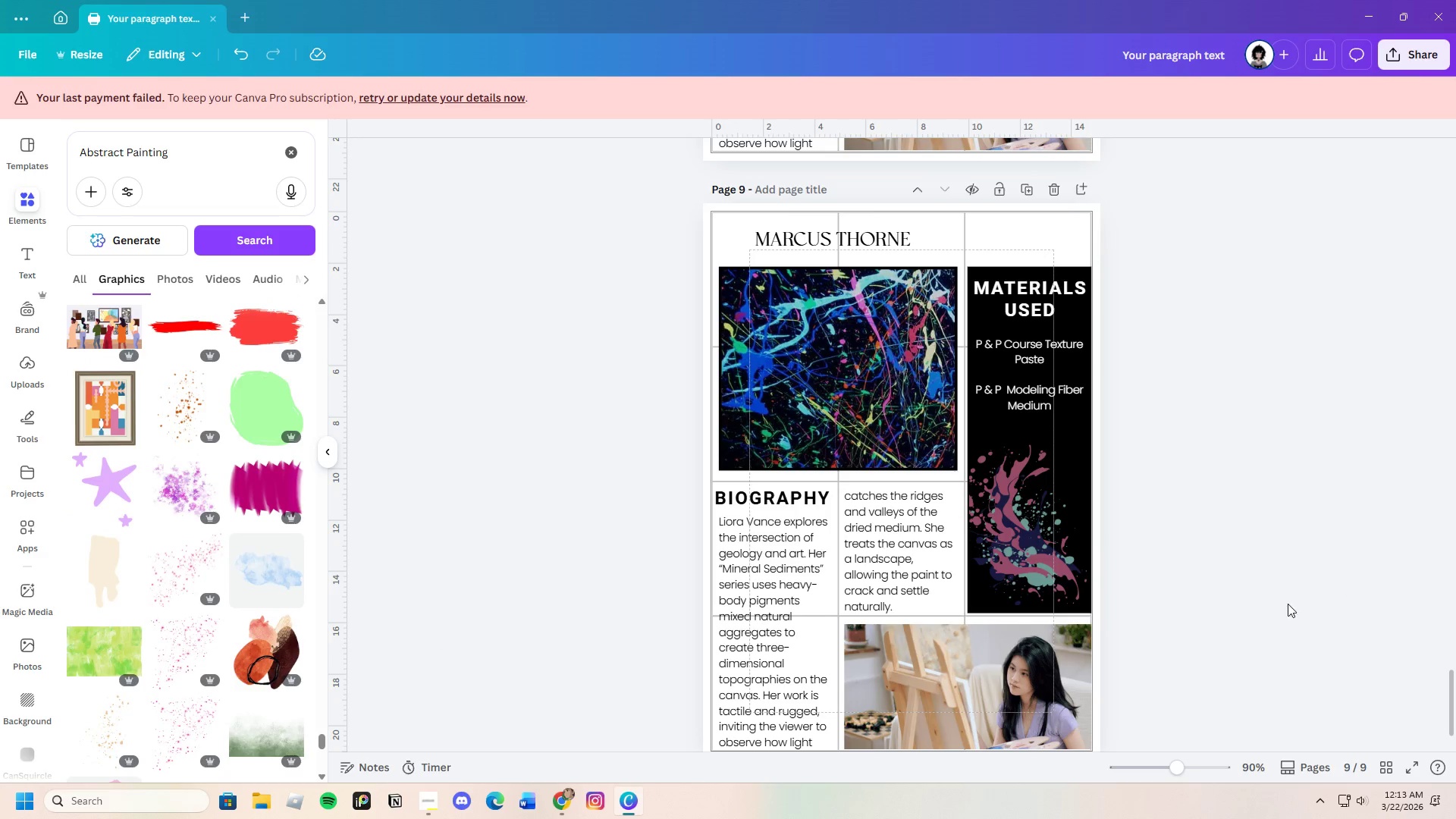 
scroll: coordinate [1239, 623], scroll_direction: down, amount: 3.0
 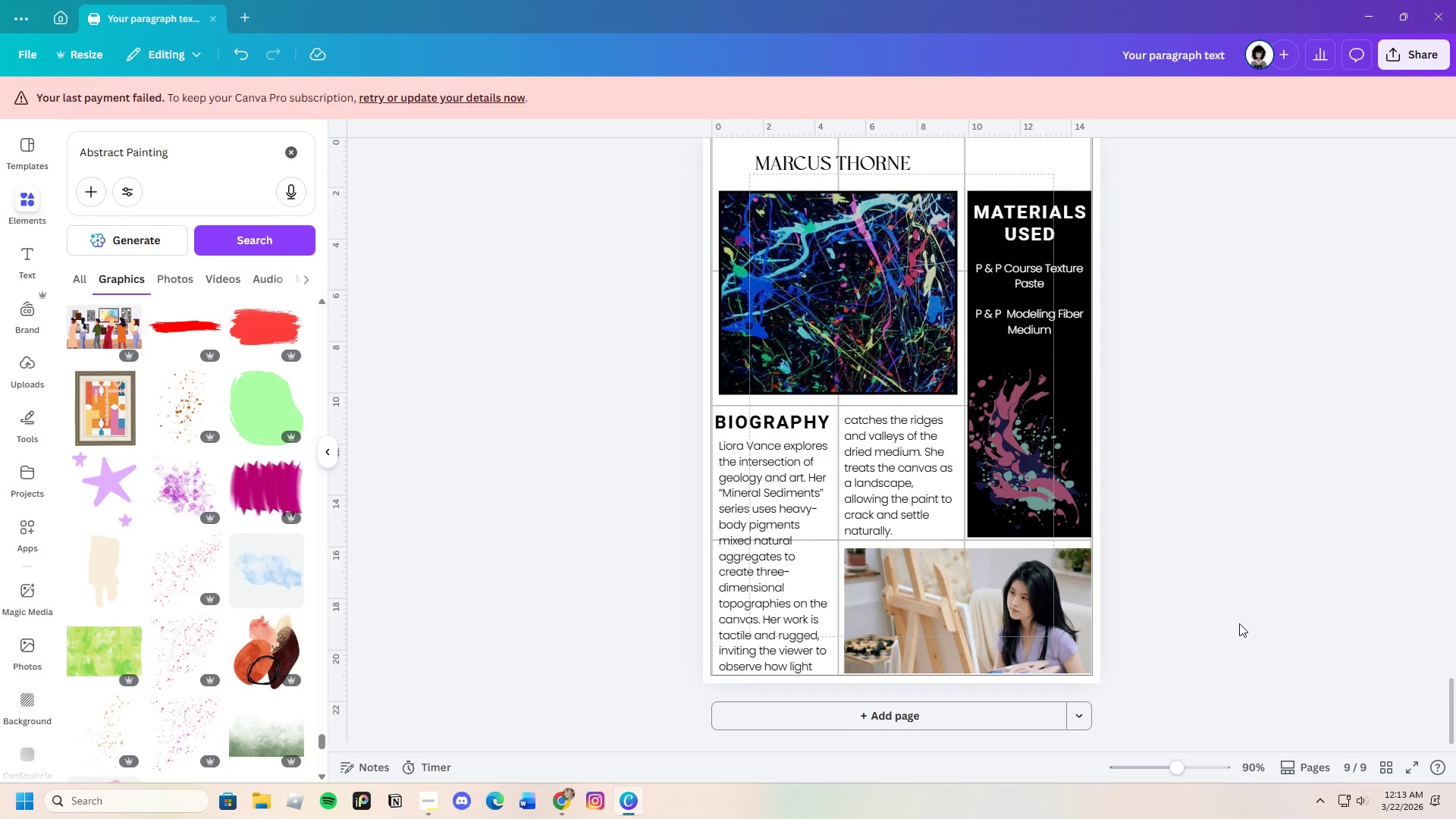 
scroll: coordinate [1239, 623], scroll_direction: none, amount: 0.0
 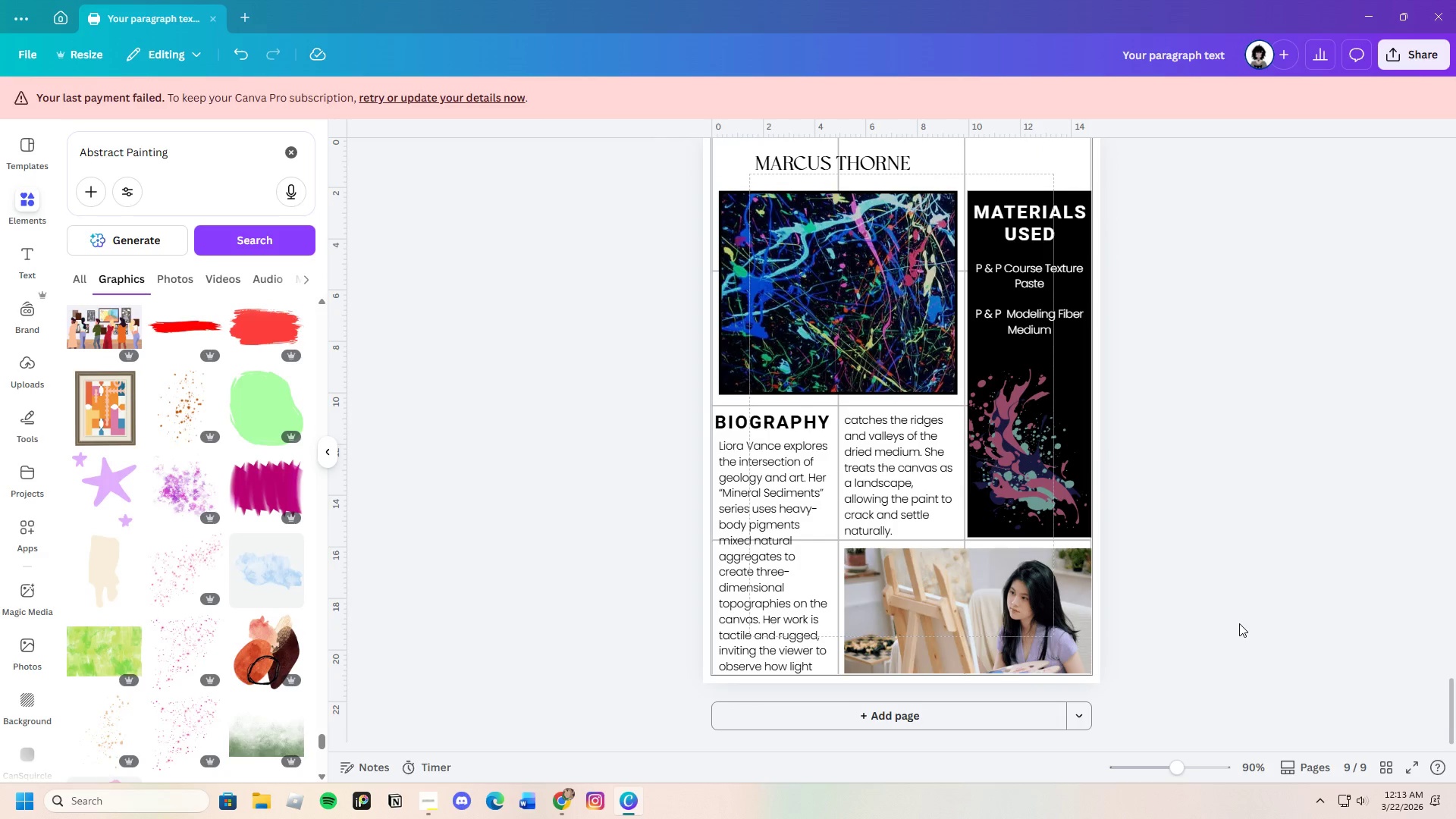 
left_click([767, 511])
 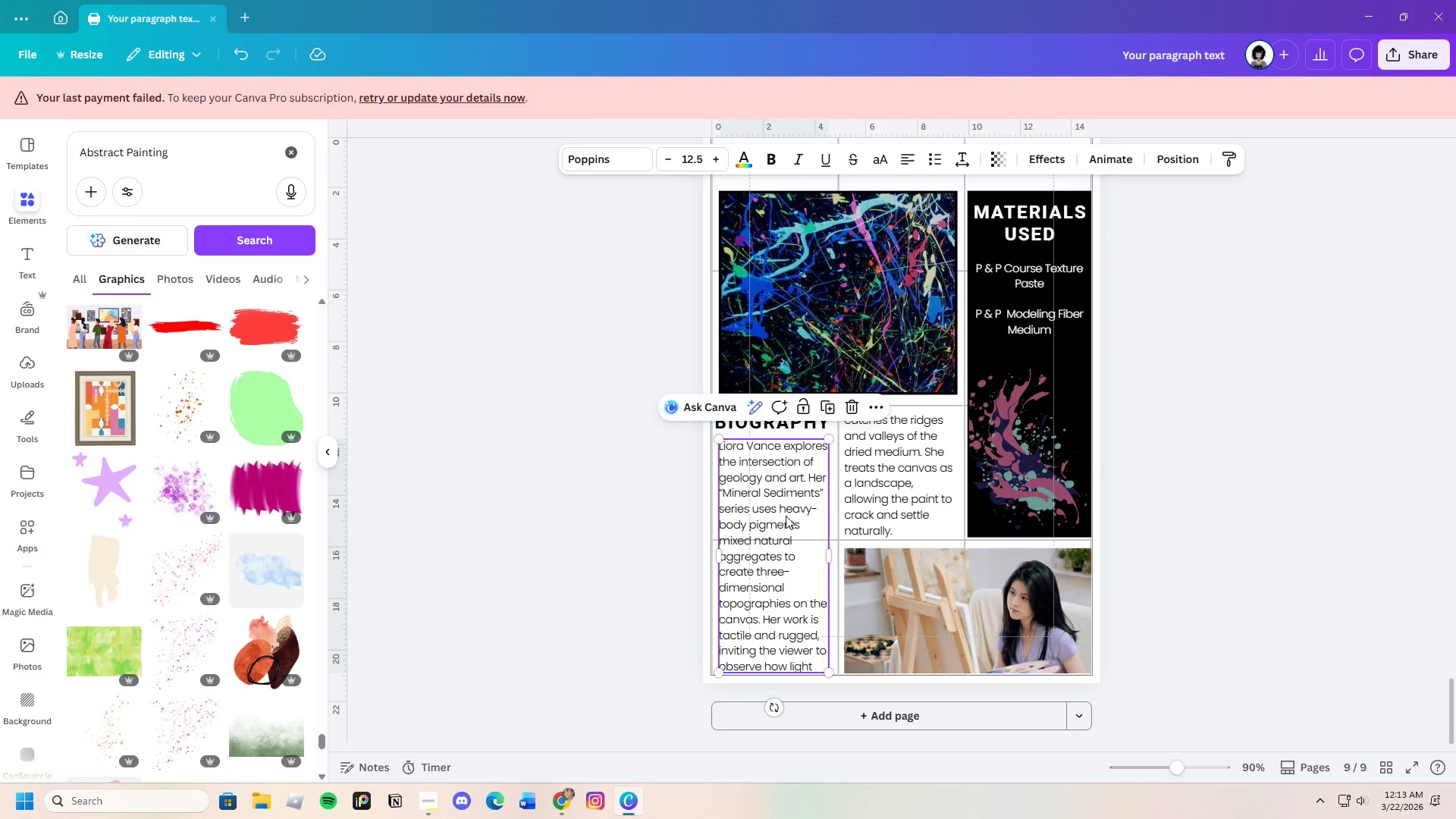 
scroll: coordinate [1239, 623], scroll_direction: down, amount: 2.0
 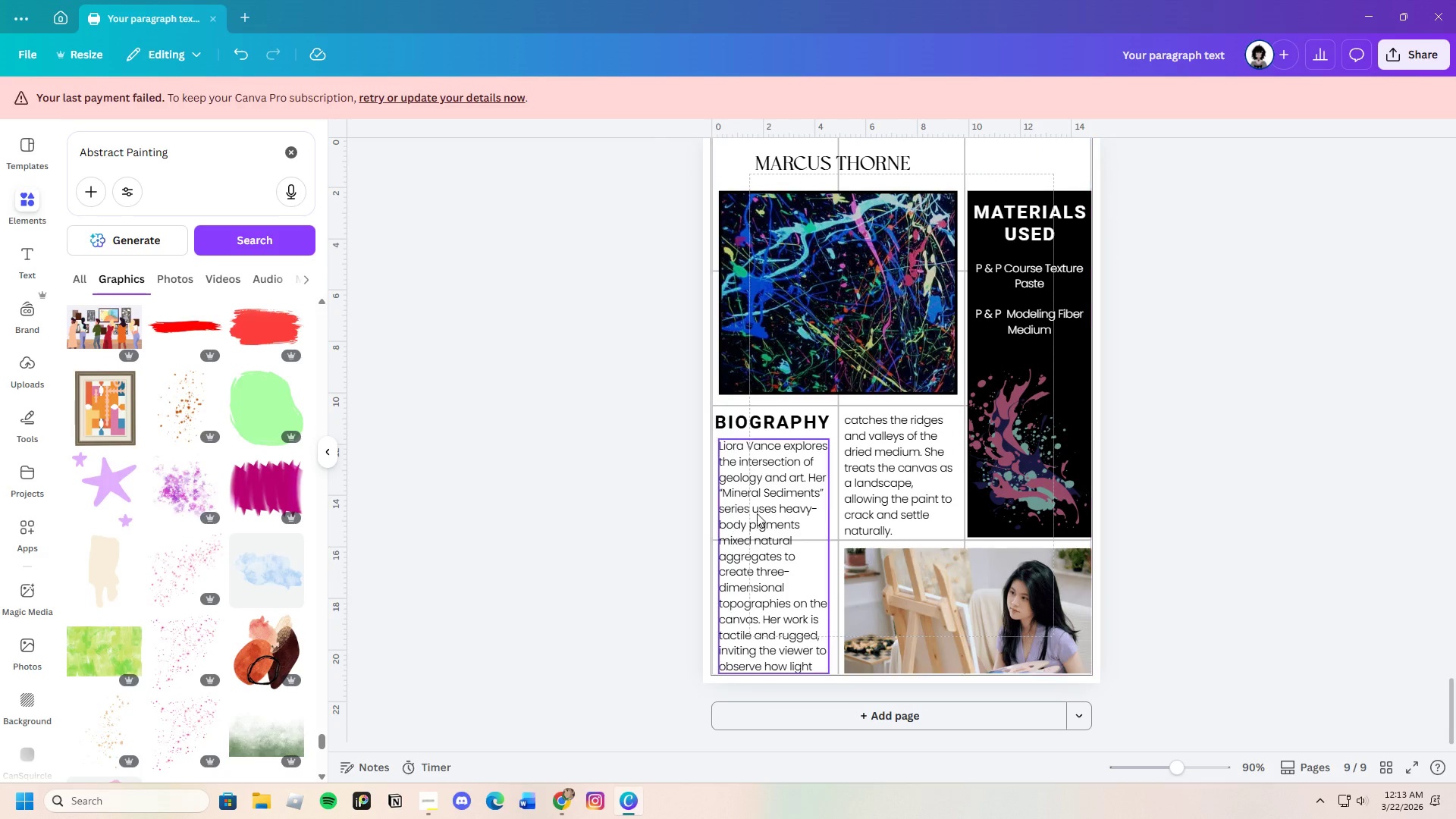 
double_click([786, 516])
 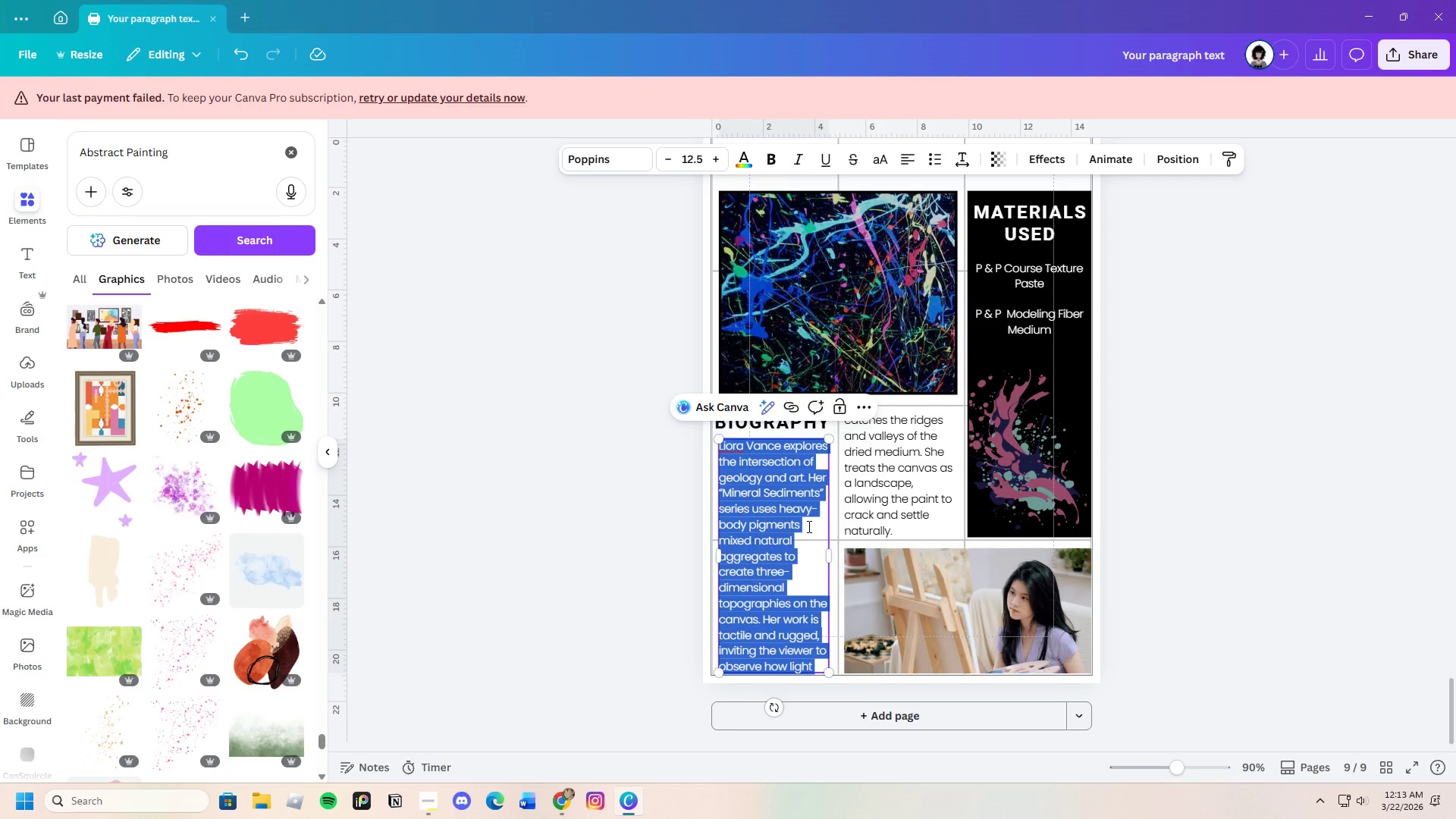 
key(Backspace)
 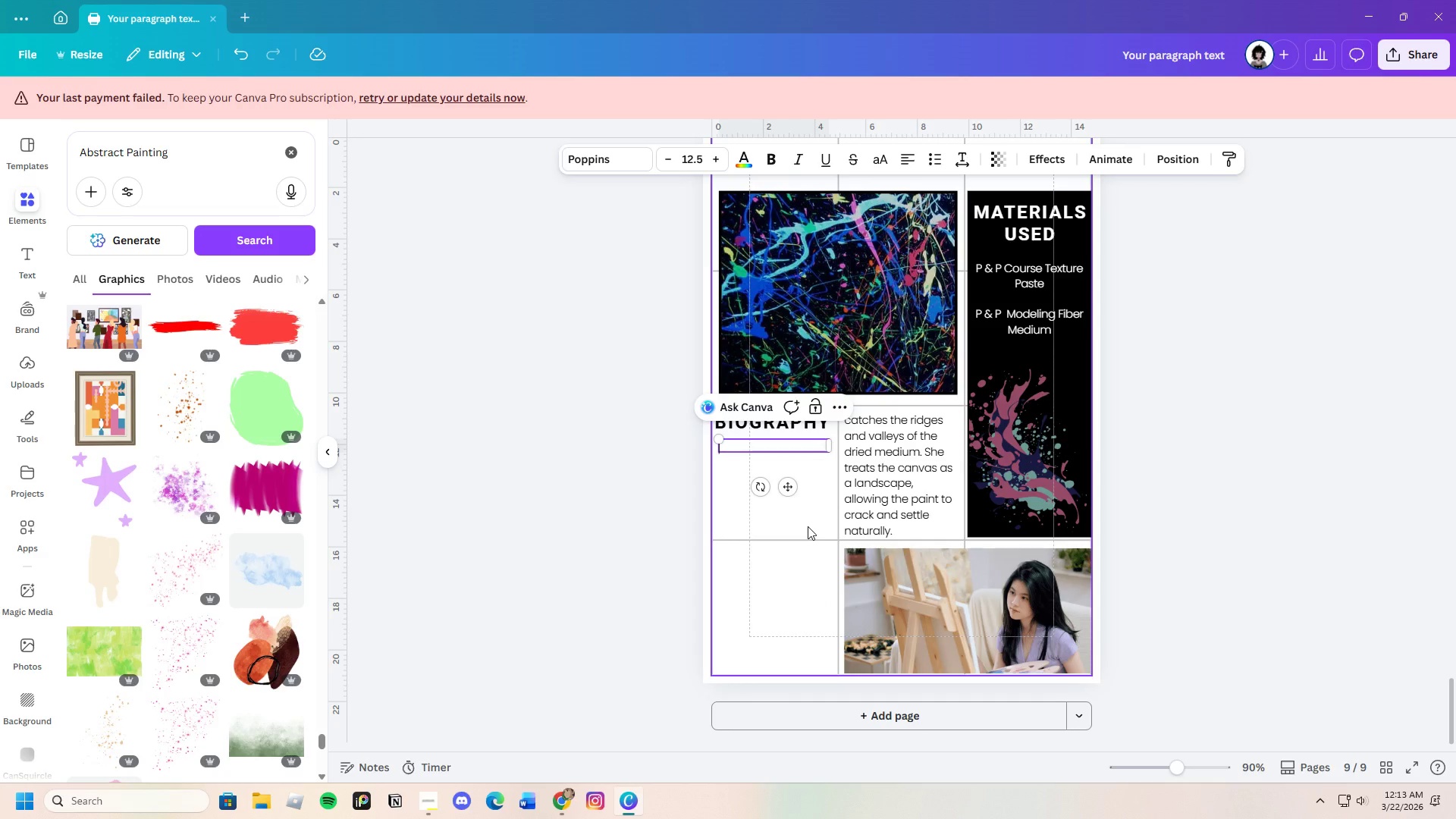 
type(Thorne is known for his aggresive, )
key(Backspace)
key(Backspace)
key(Backspace)
key(Backspace)
key(Backspace)
type(sive, high-nergy )
key(Backspace)
key(Backspace)
key(Backspace)
key(Backspace)
key(Backspace)
key(Backspace)
type(energy applica)
key(Backspace)
type(tion of color)
key(Backspace)
type(ation of color)
 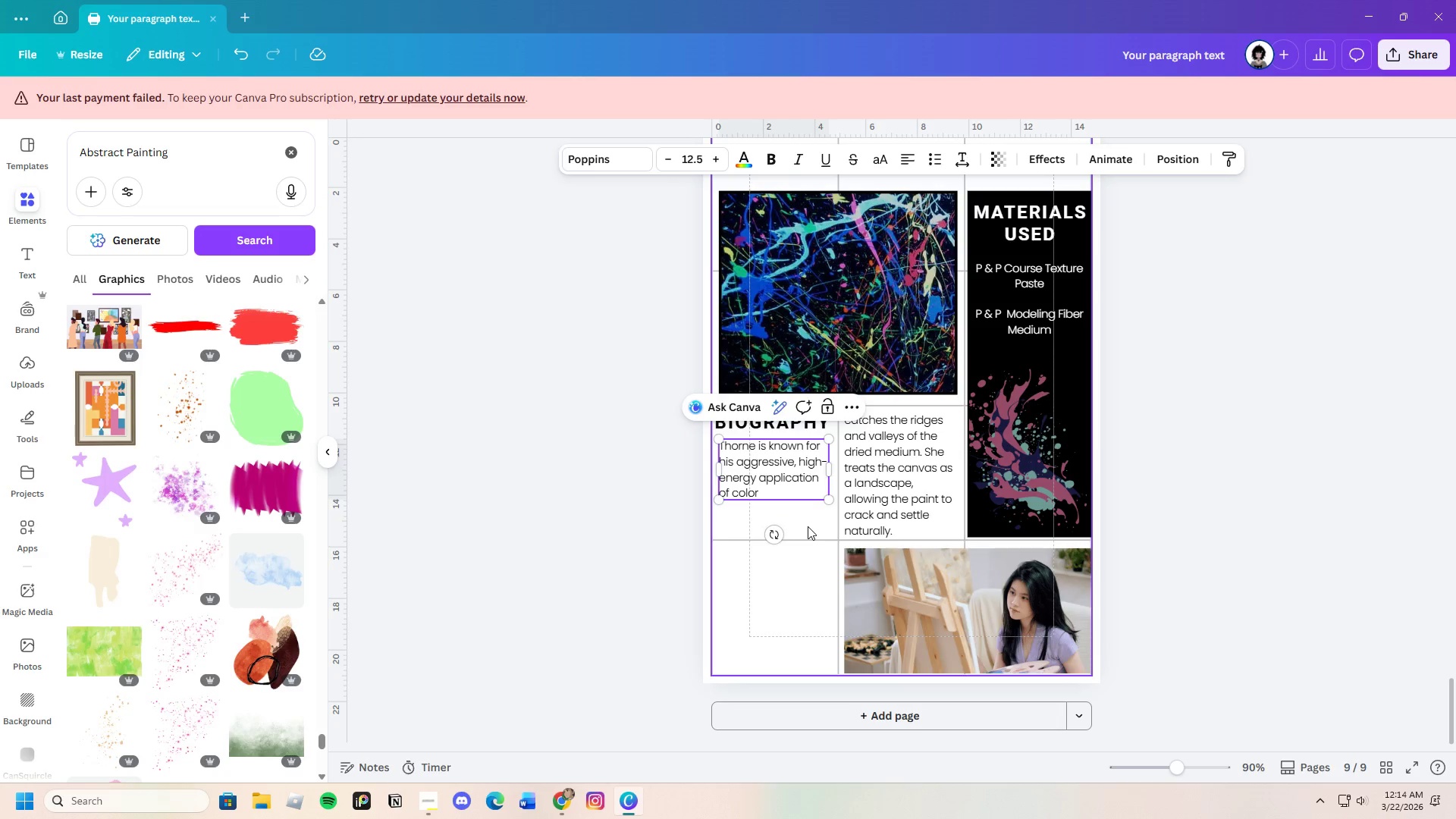 
type(. His work, F)
key(Backspace)
type("Fractures)
key(Backspace)
type(d Momentum" )
 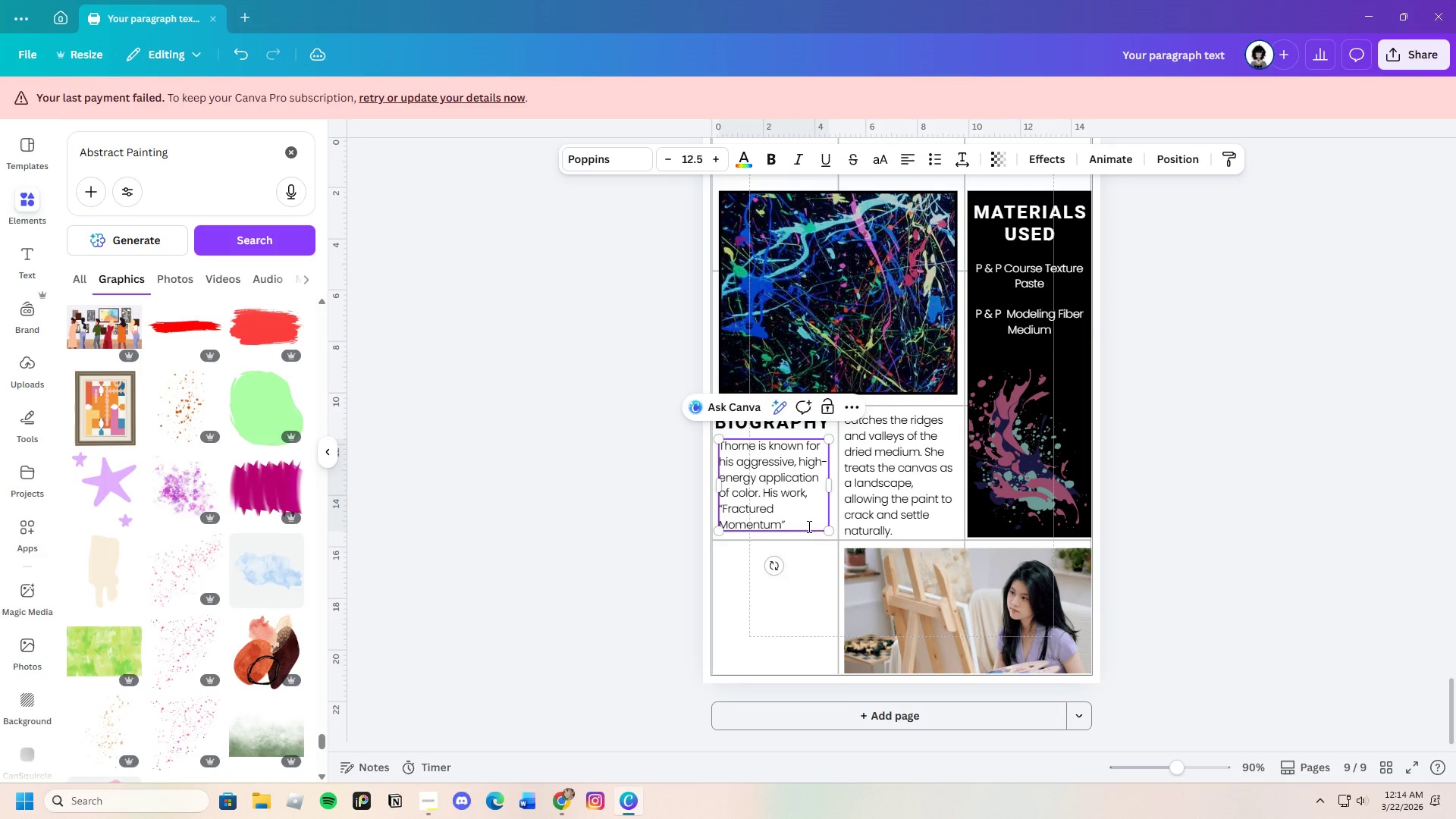 
key(Backspace)
key(Backspace)
type(," utilizesa)
key(Backspace)
type( a "splatter and resist" )
 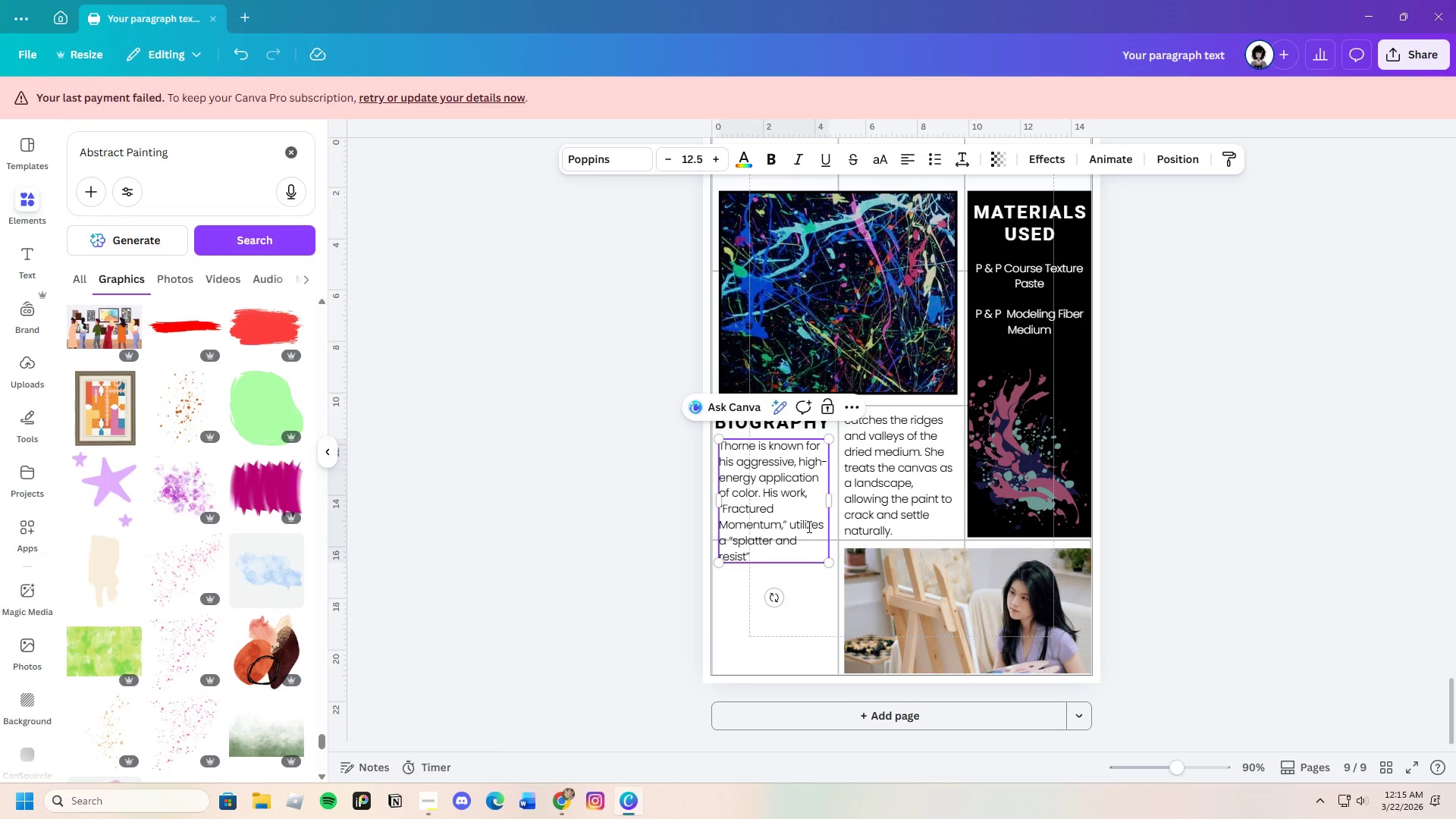 
type(technique, where maskants are aplied )
key(Backspace)
key(Backspace)
key(Backspace)
key(Backspace)
key(Backspace)
type(plied before layers of vibrabnt )
key(Backspace)
key(Backspace)
key(Backspace)
type(ant )
key(Backspace)
key(Backspace)
key(Backspace)
key(Backspace)
key(Backspace)
type(nt )
 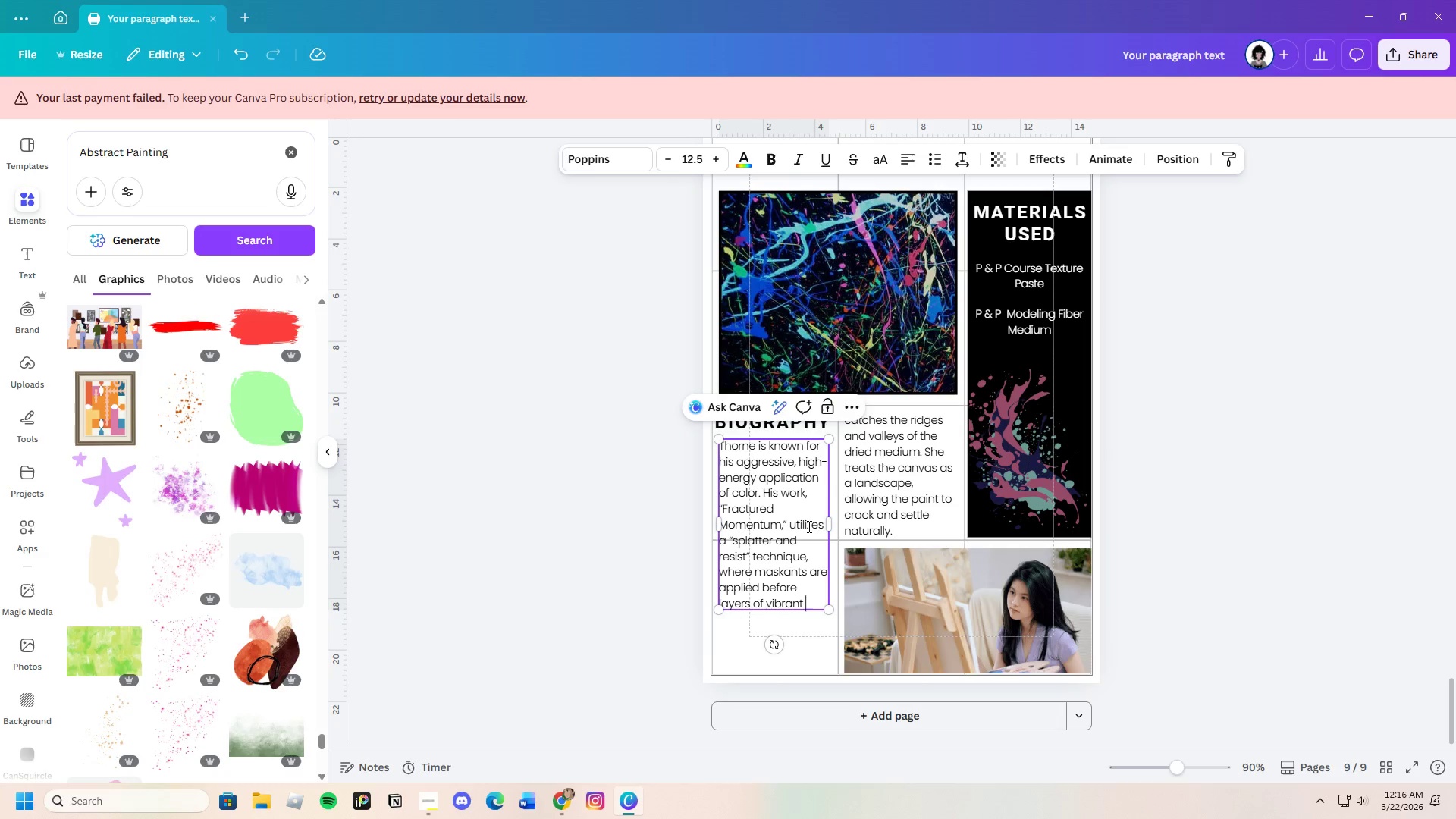 
type(pigment are thrwn =)
key(Backspace)
key(Backspace)
key(Backspace)
key(Backspace)
type(iwn )
key(Backspace)
key(Backspace)
key(Backspace)
key(Backspace)
type(own onto the canvas )
key(Backspace)
type(. The result is )
 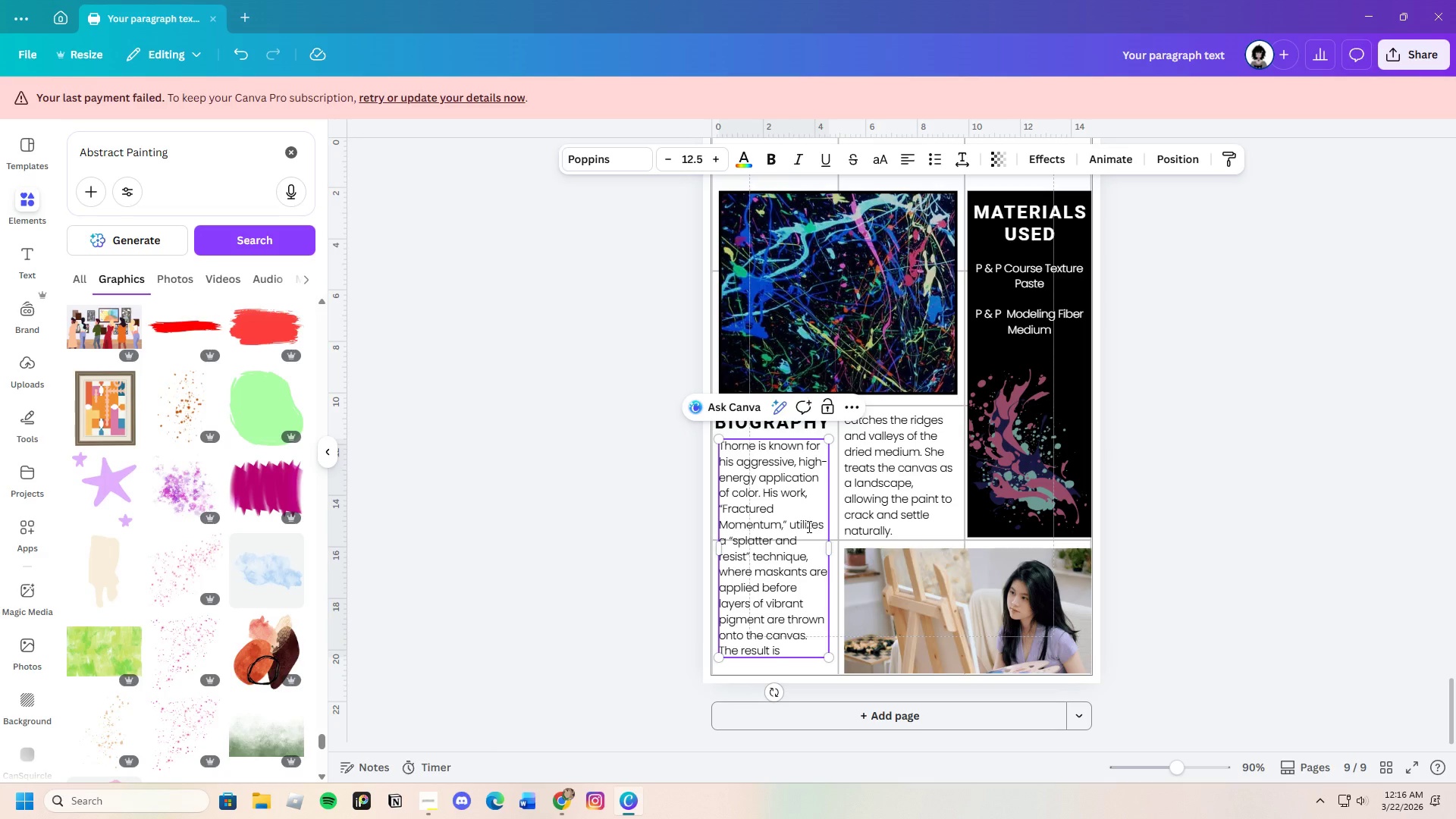 
wait(7.91)
 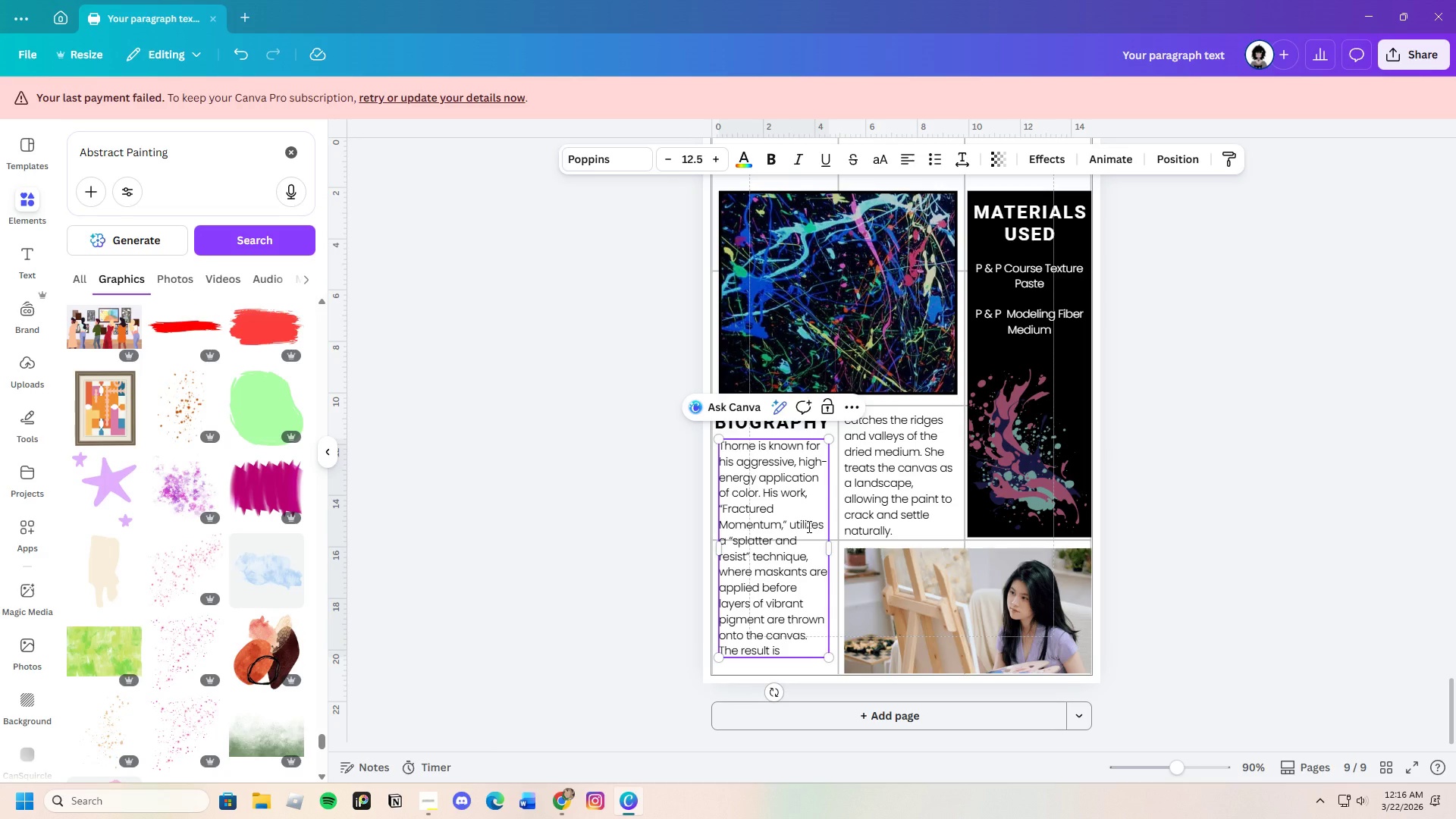 
type(a high )
key(Backspace)
type(-)
 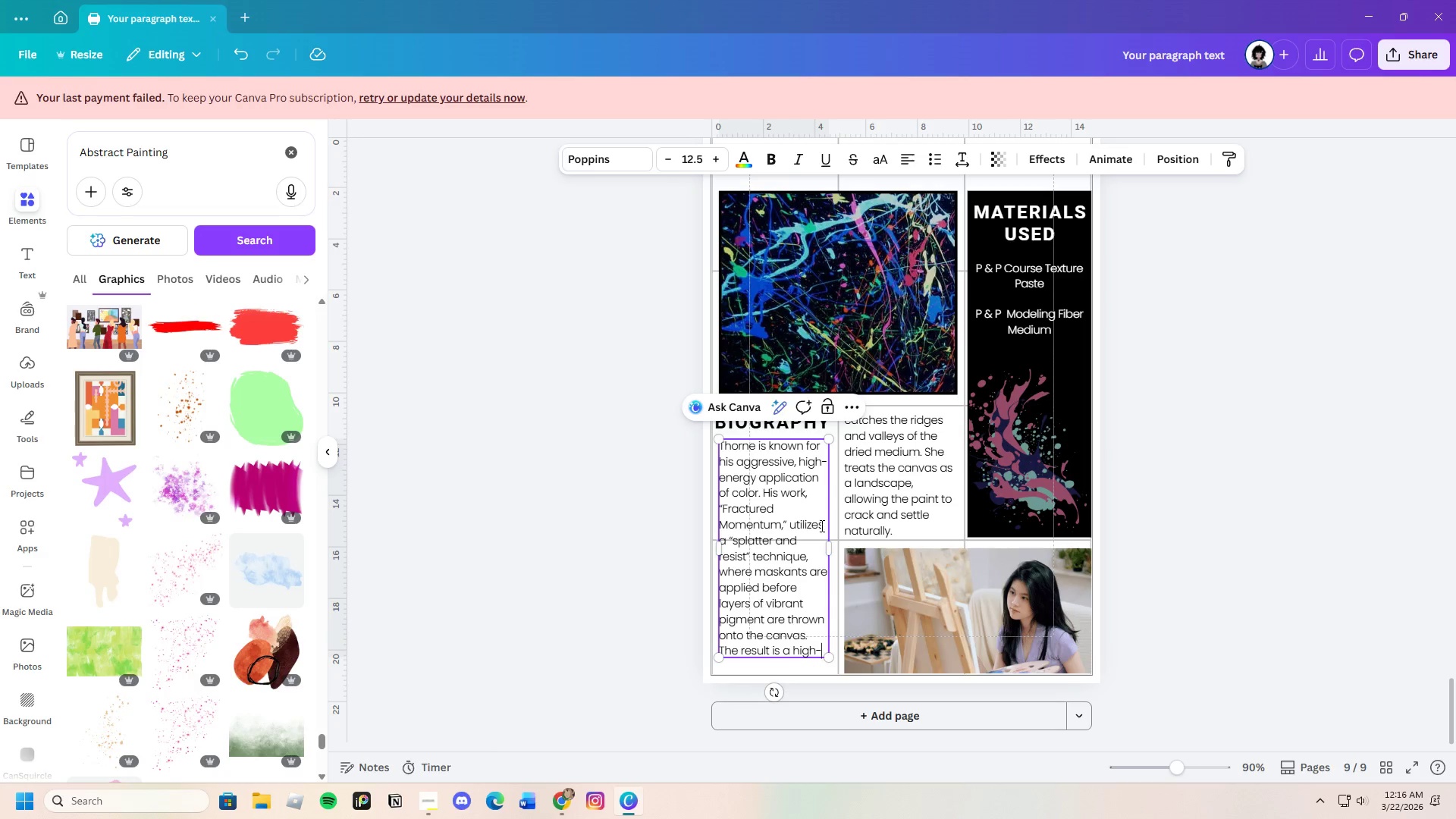 
double_click([909, 453])
 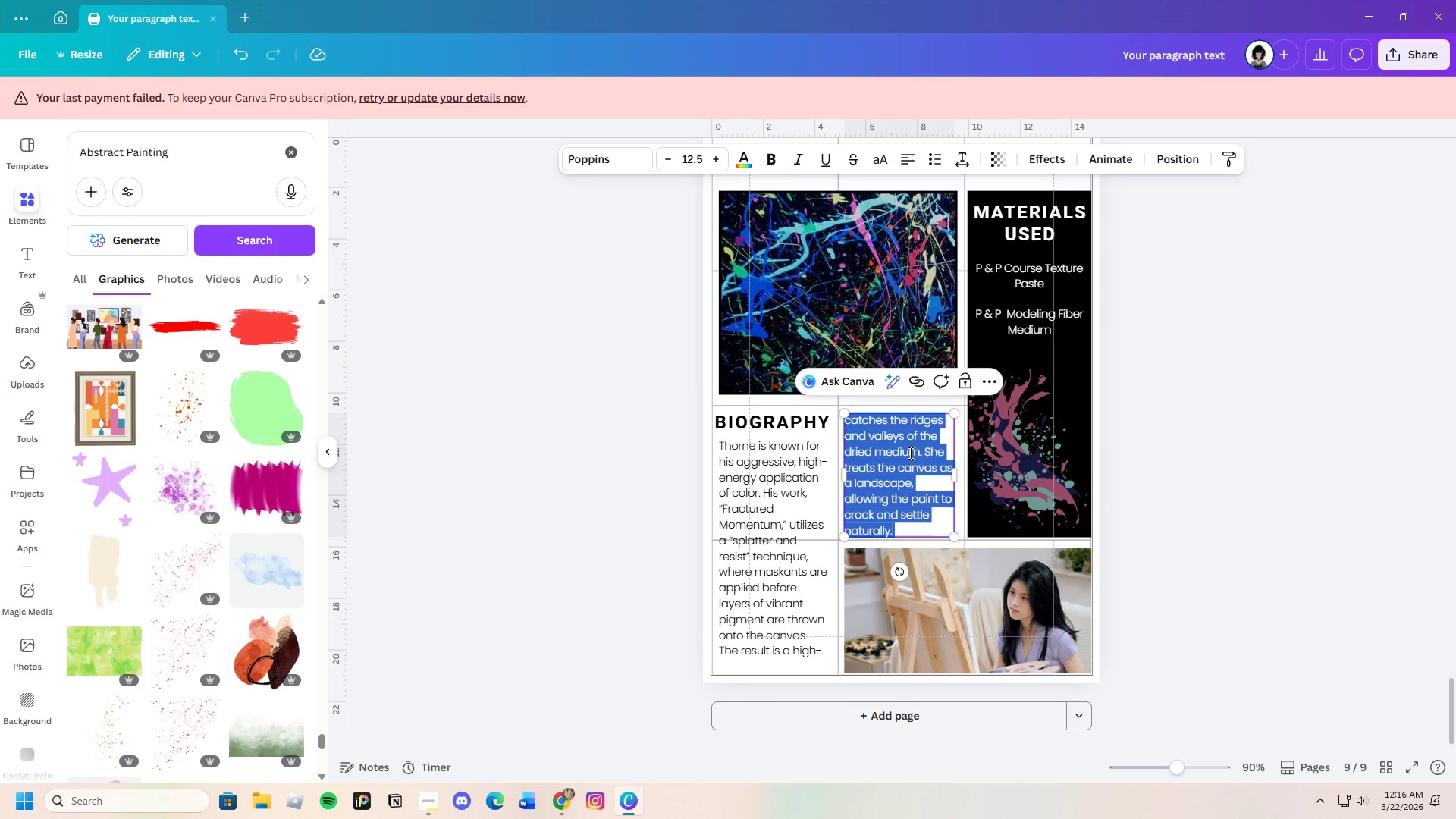 
key(Backspace)
type(contrast )
key(Backspace)
type(, lat)
key(Backspace)
type(yeres)
key(Backspace)
type(d )
 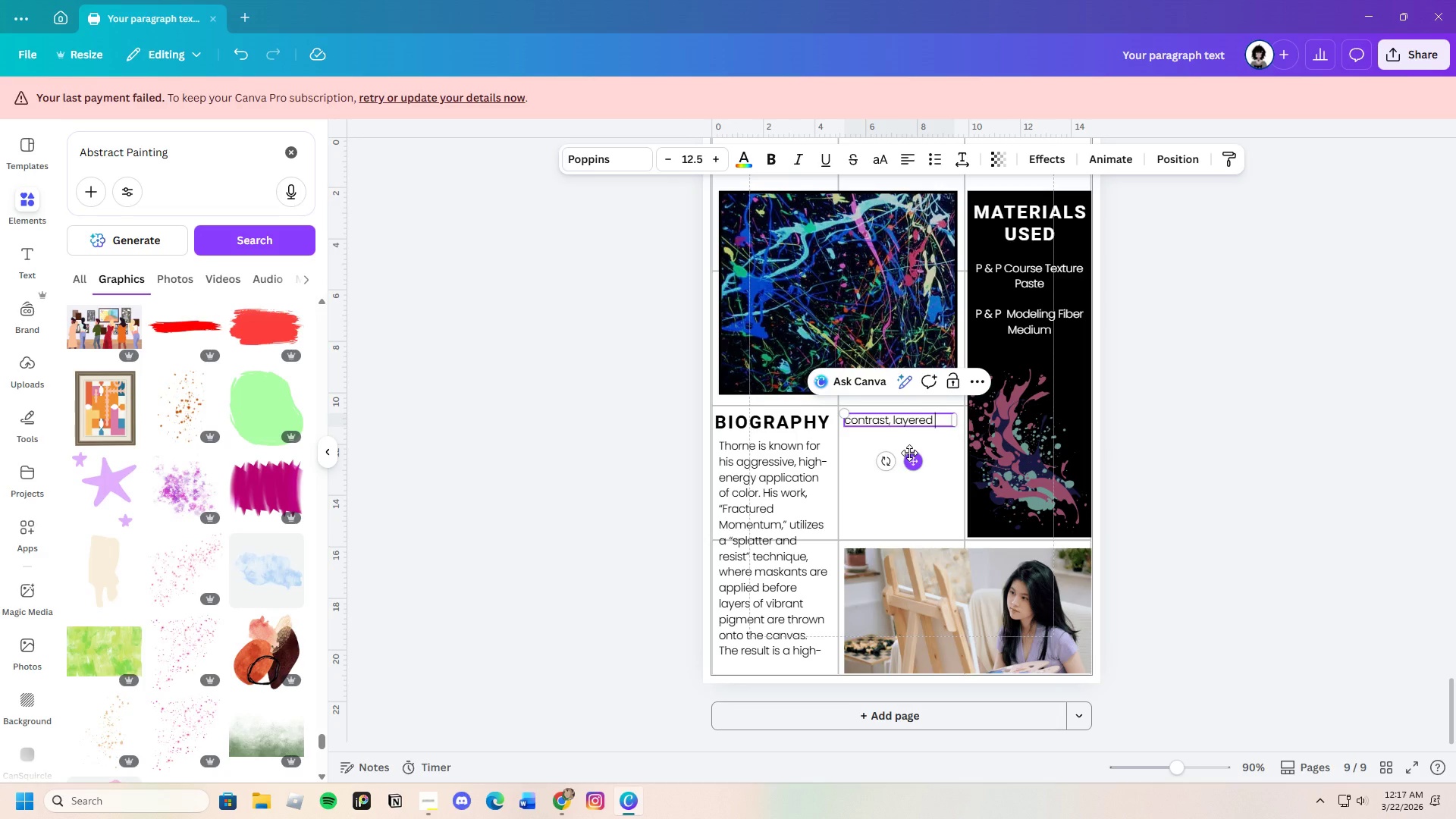 
type(effect that captiurres)
key(Backspace)
key(Backspace)
key(Backspace)
key(Backspace)
type(e)
key(Backspace)
key(Backspace)
type(res the cahotic )
key(Backspace)
key(Backspace)
key(Backspace)
key(Backspace)
key(Backspace)
key(Backspace)
key(Backspace)
type(haotic energy of urabn )
key(Backspace)
key(Backspace)
key(Backspace)
key(Backspace)
type(ban life )
key(Backspace)
type(. Thorne's we)
key(Backspace)
type(ork highlights )
 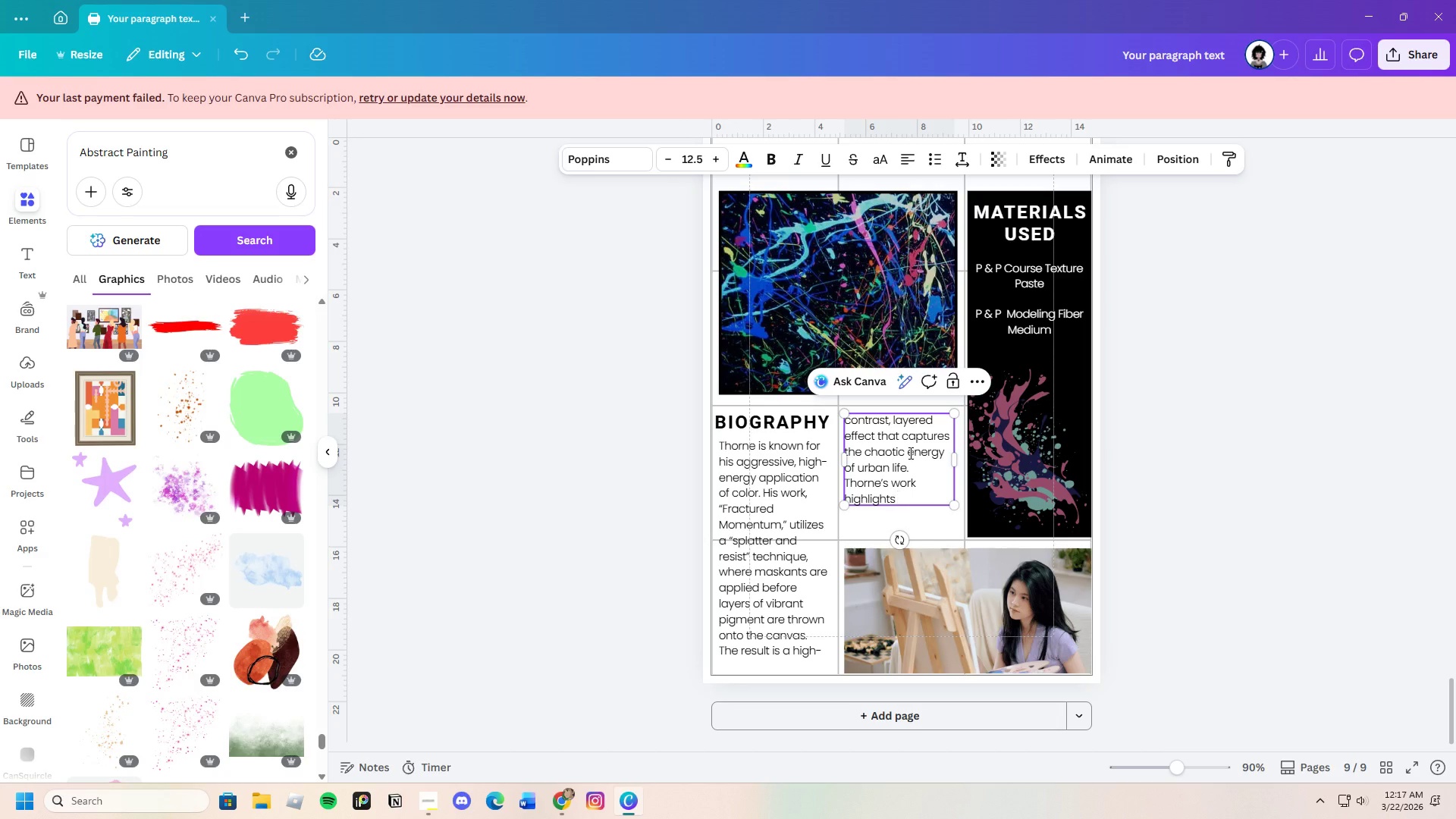 
type(the rapid capabilities )
 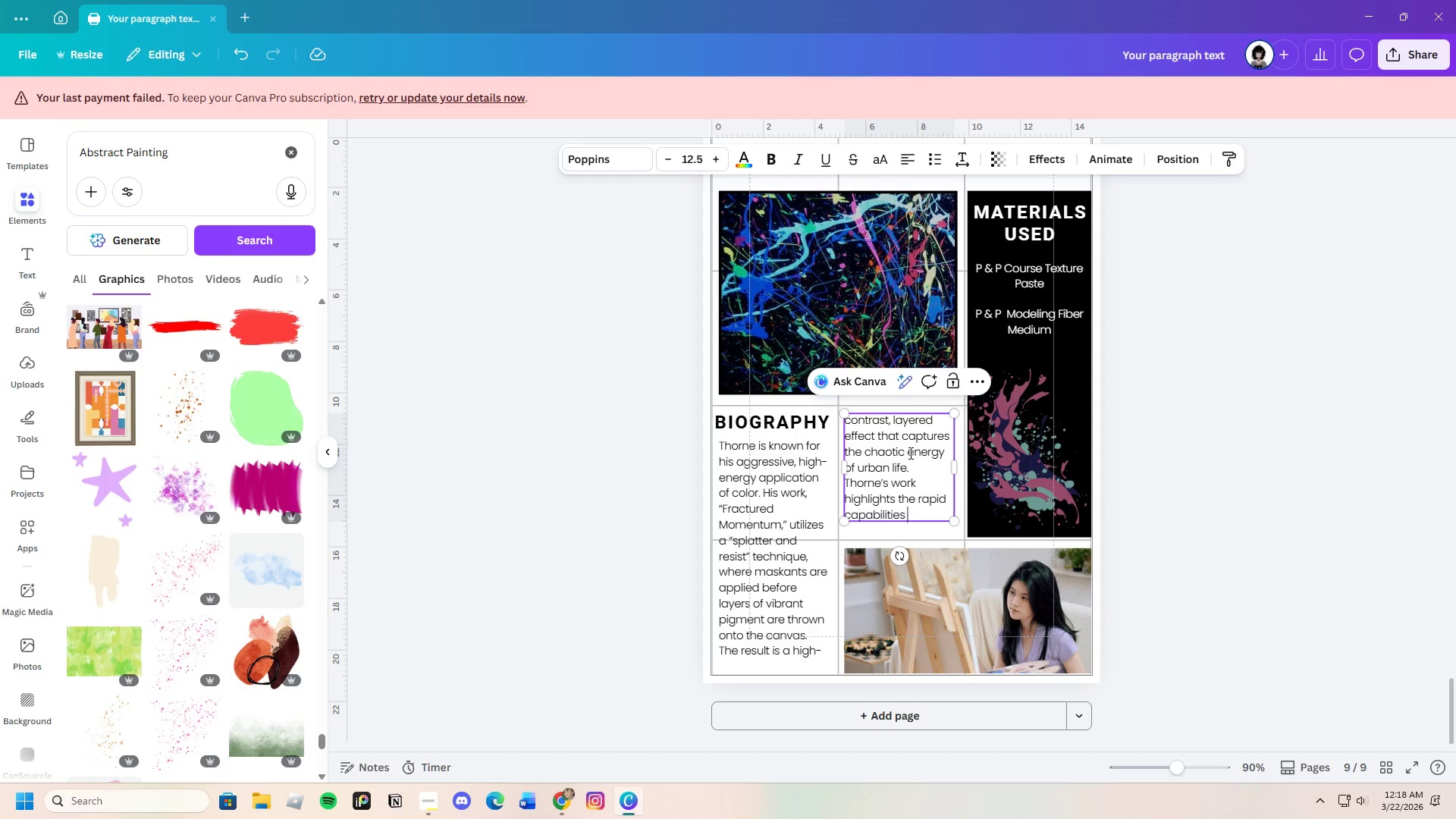 
type(of te)
key(Backspace)
type(he professional lo)
key(Backspace)
type(ine/)
key(Backspace)
type(. )
 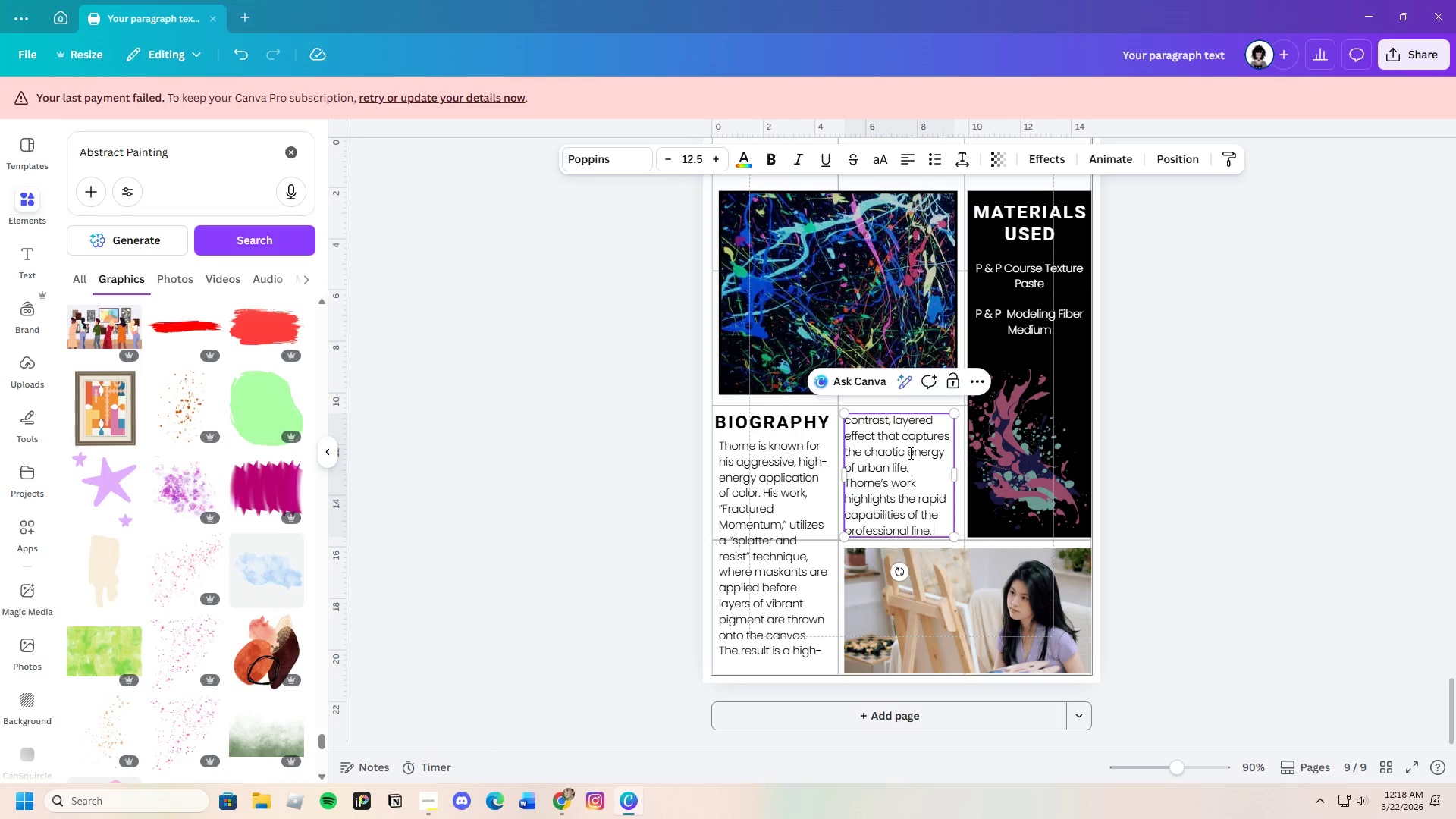 
wait(7.84)
 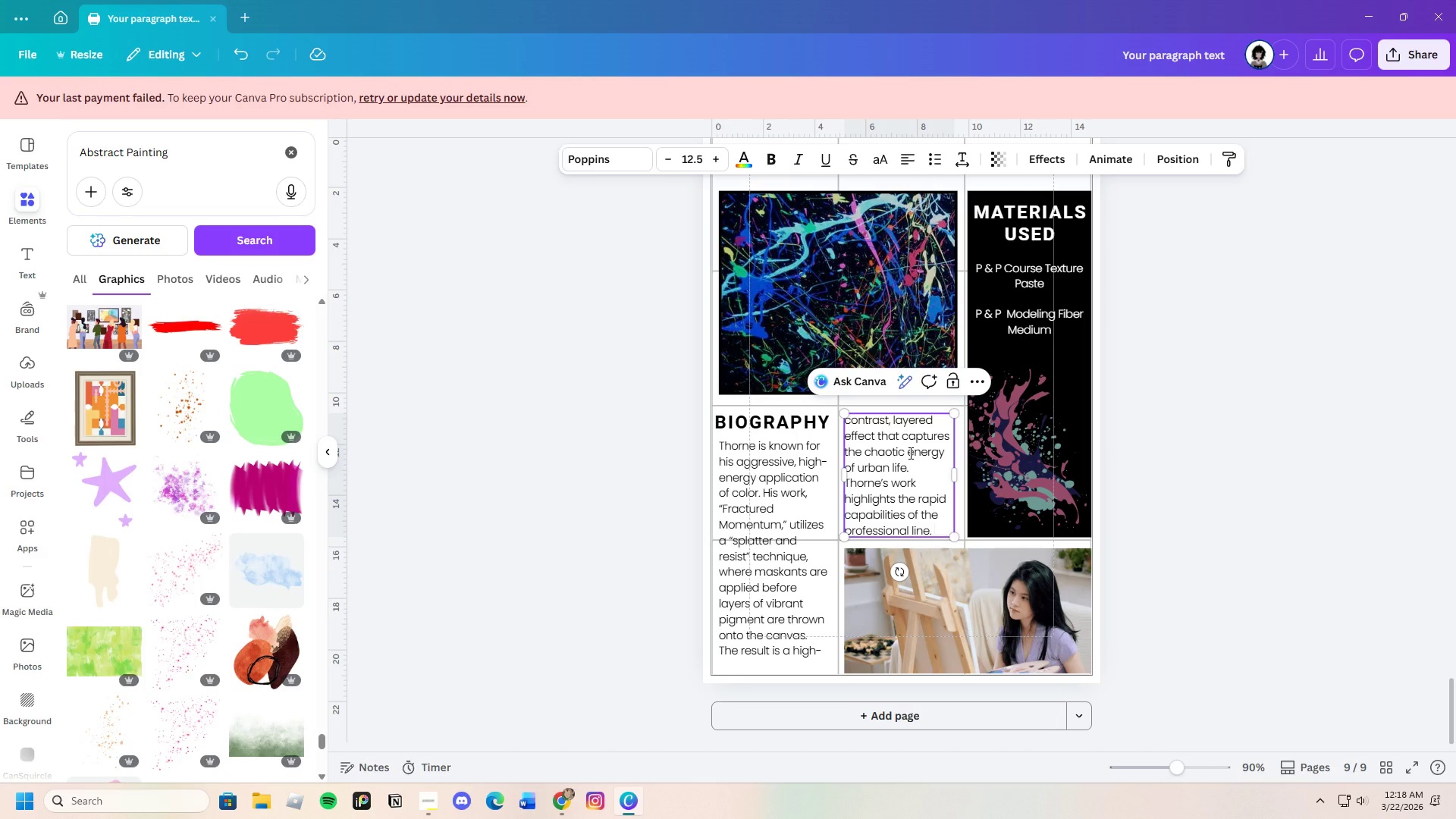 
left_click([1221, 506])
 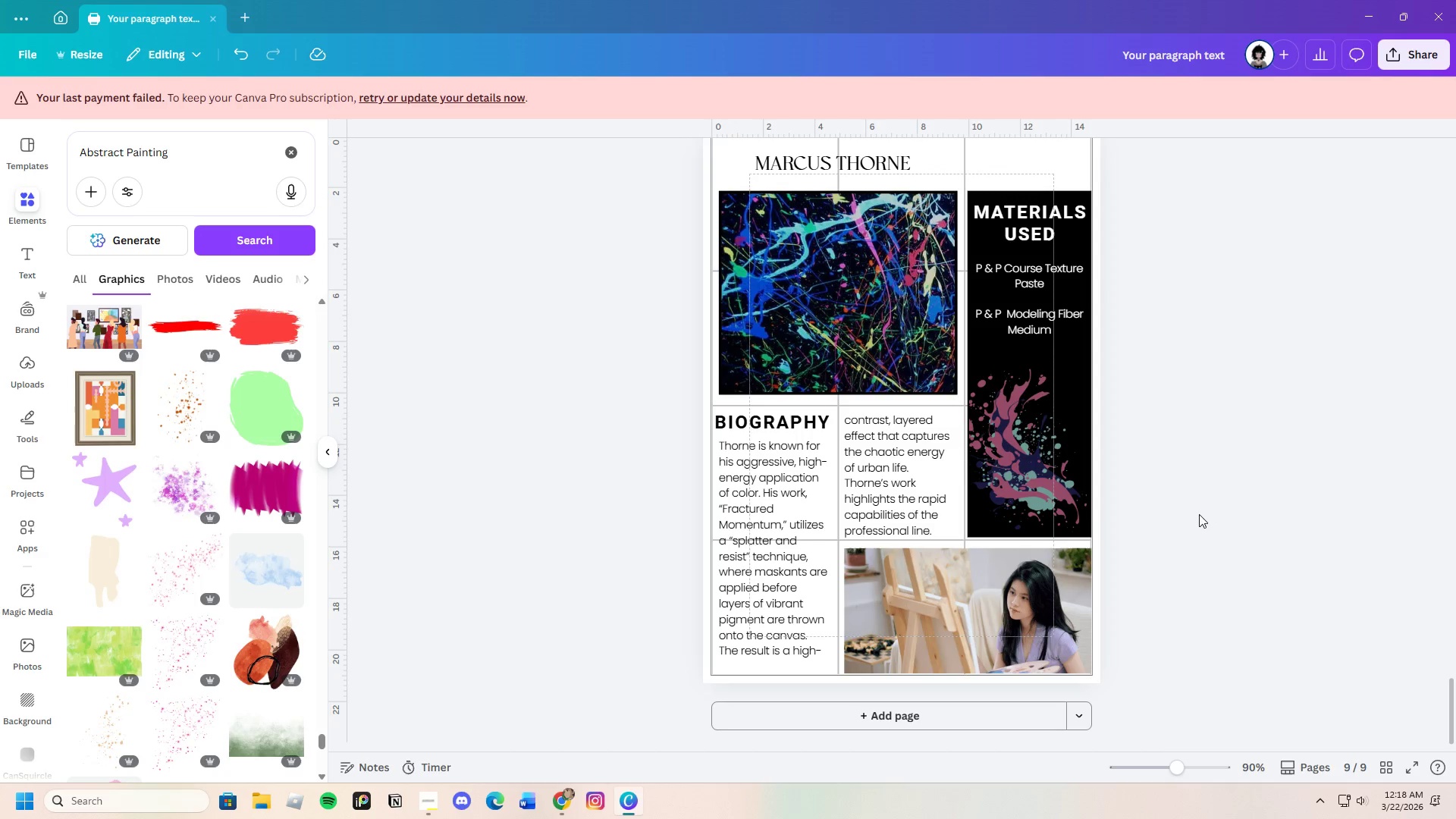 
scroll: coordinate [1212, 577], scroll_direction: none, amount: 0.0
 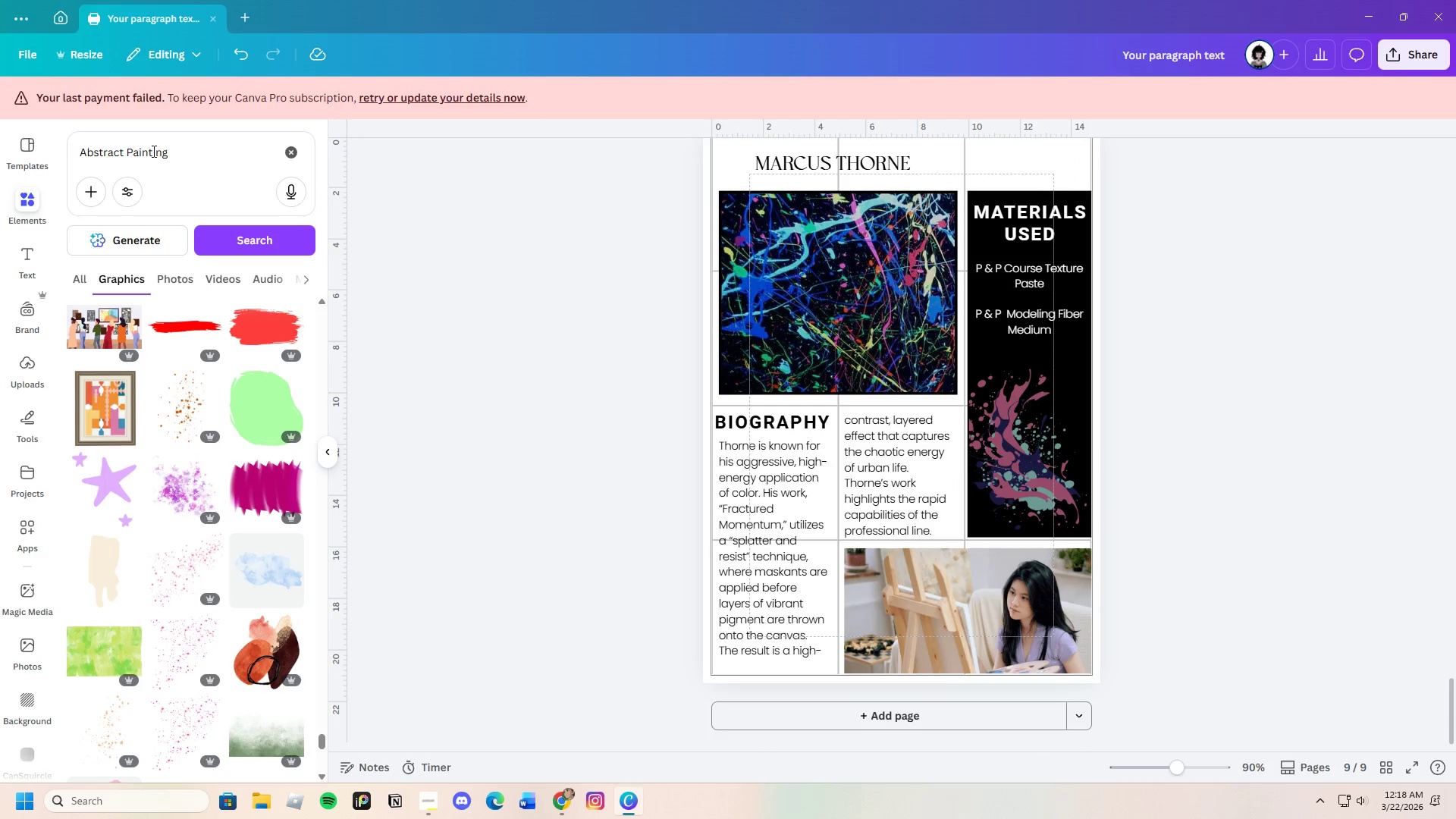 
left_click_drag(start_coordinate=[176, 149], to_coordinate=[80, 154])
 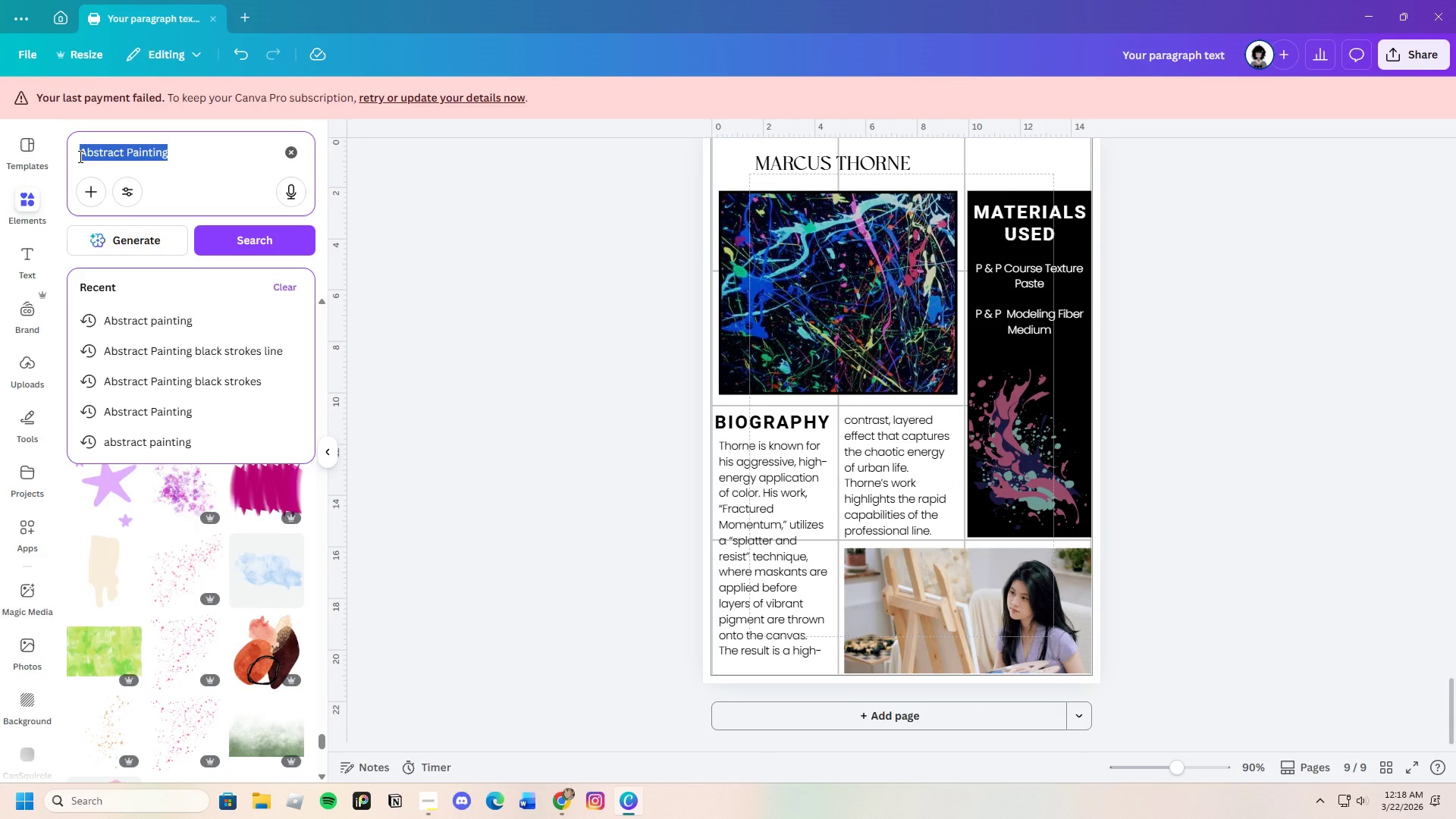 
key(Backspace)
type(Artist)
 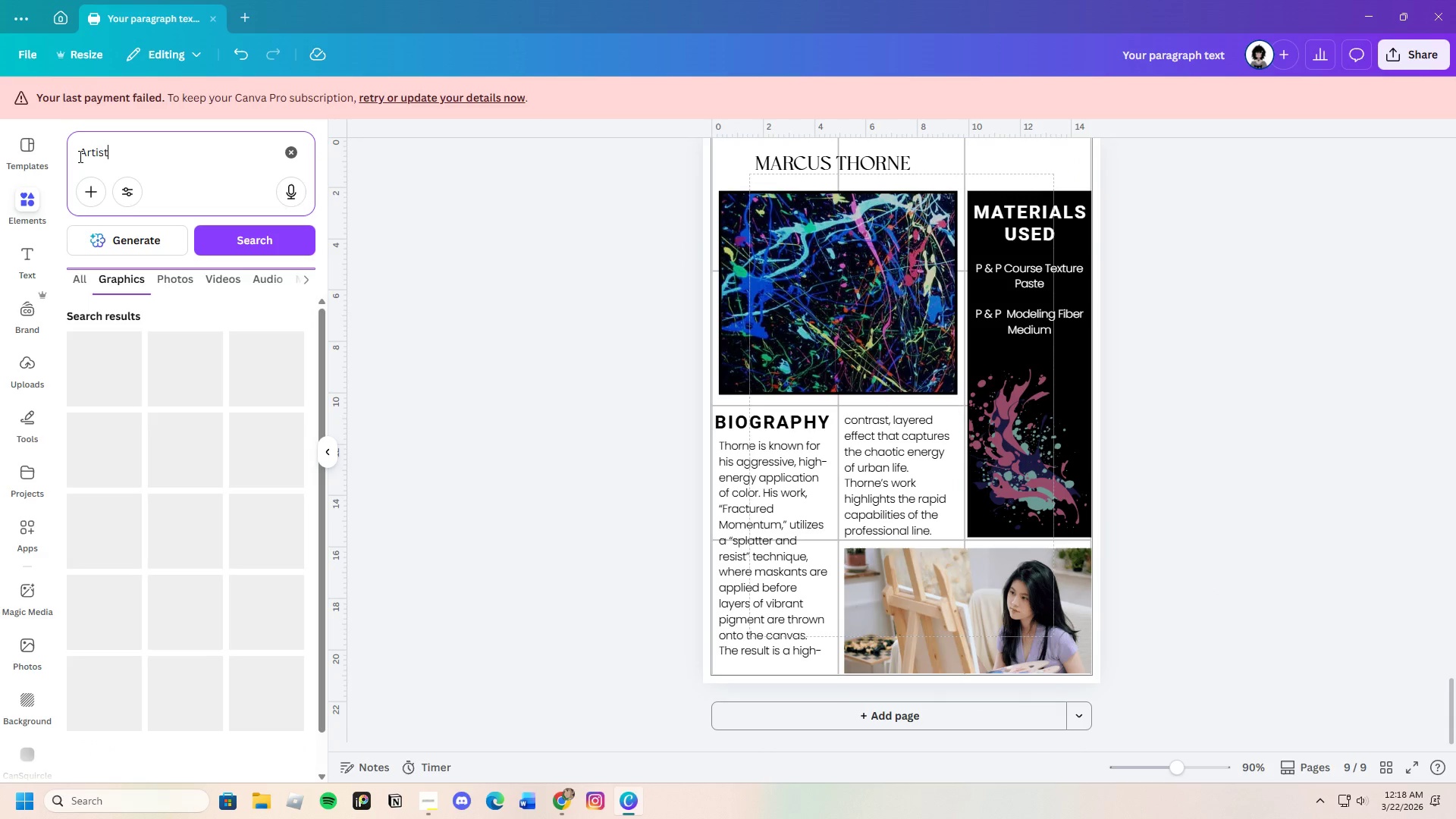 
key(Enter)
 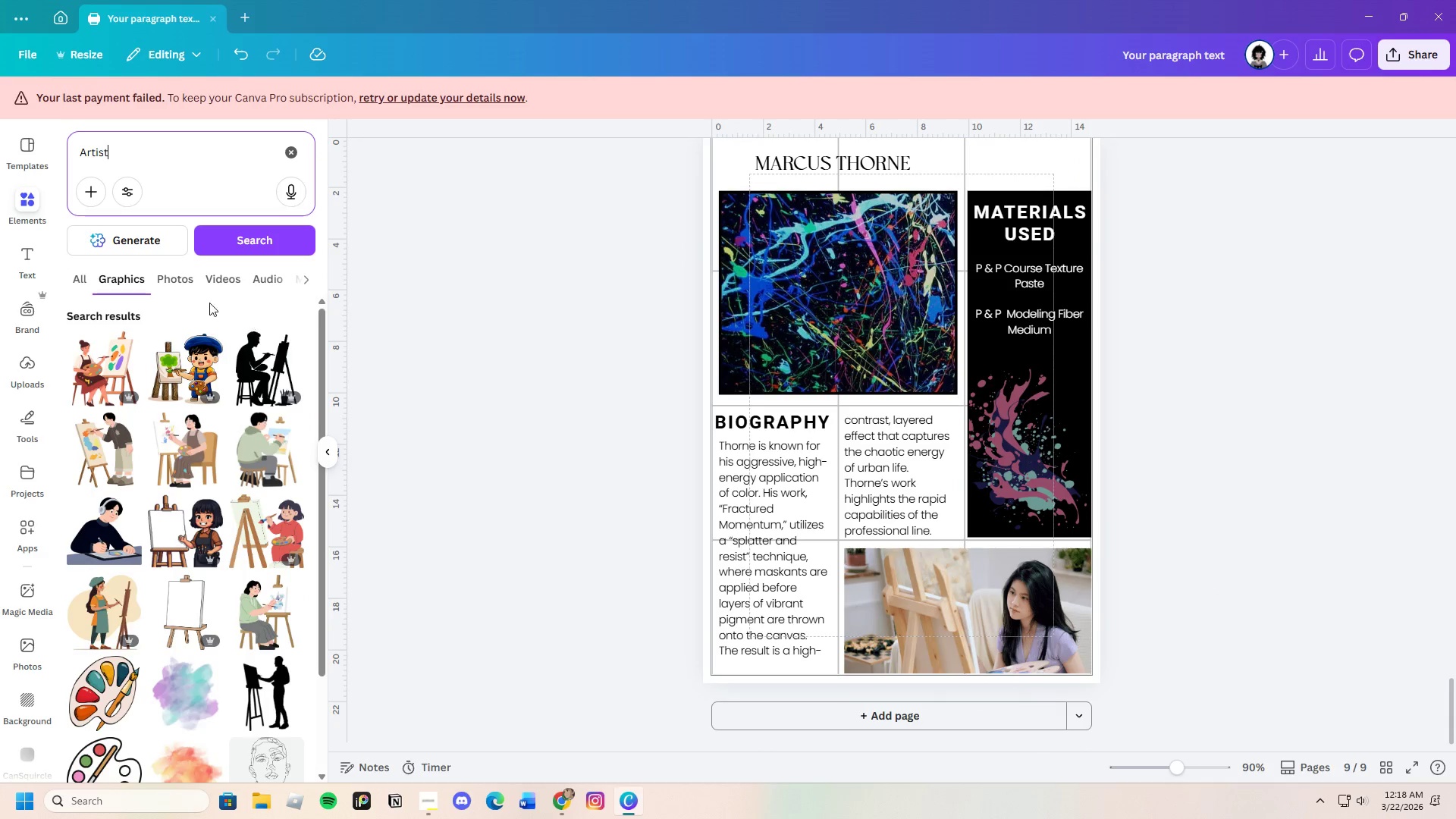 
left_click([171, 279])
 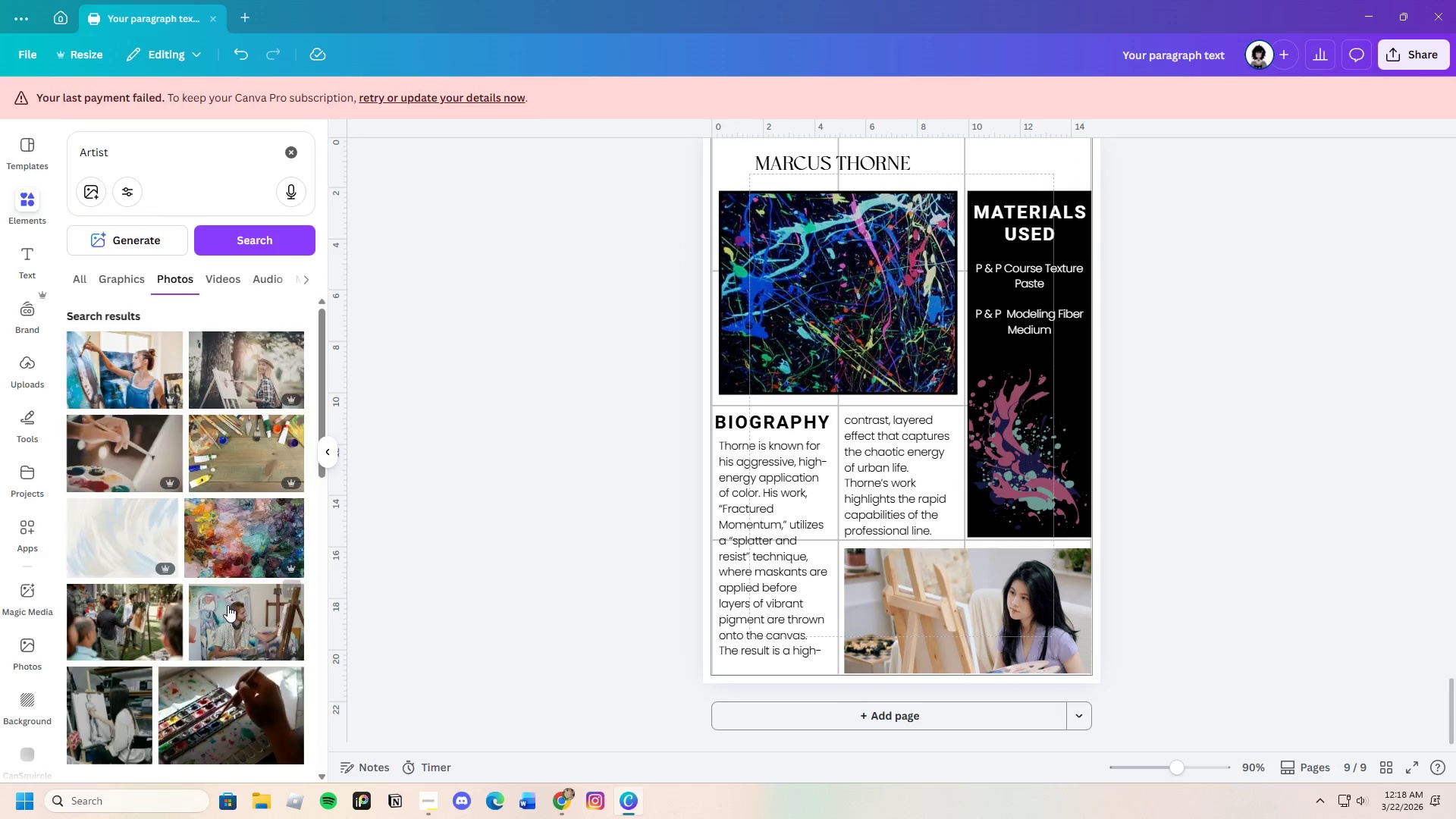 
scroll: coordinate [233, 601], scroll_direction: down, amount: 18.0
 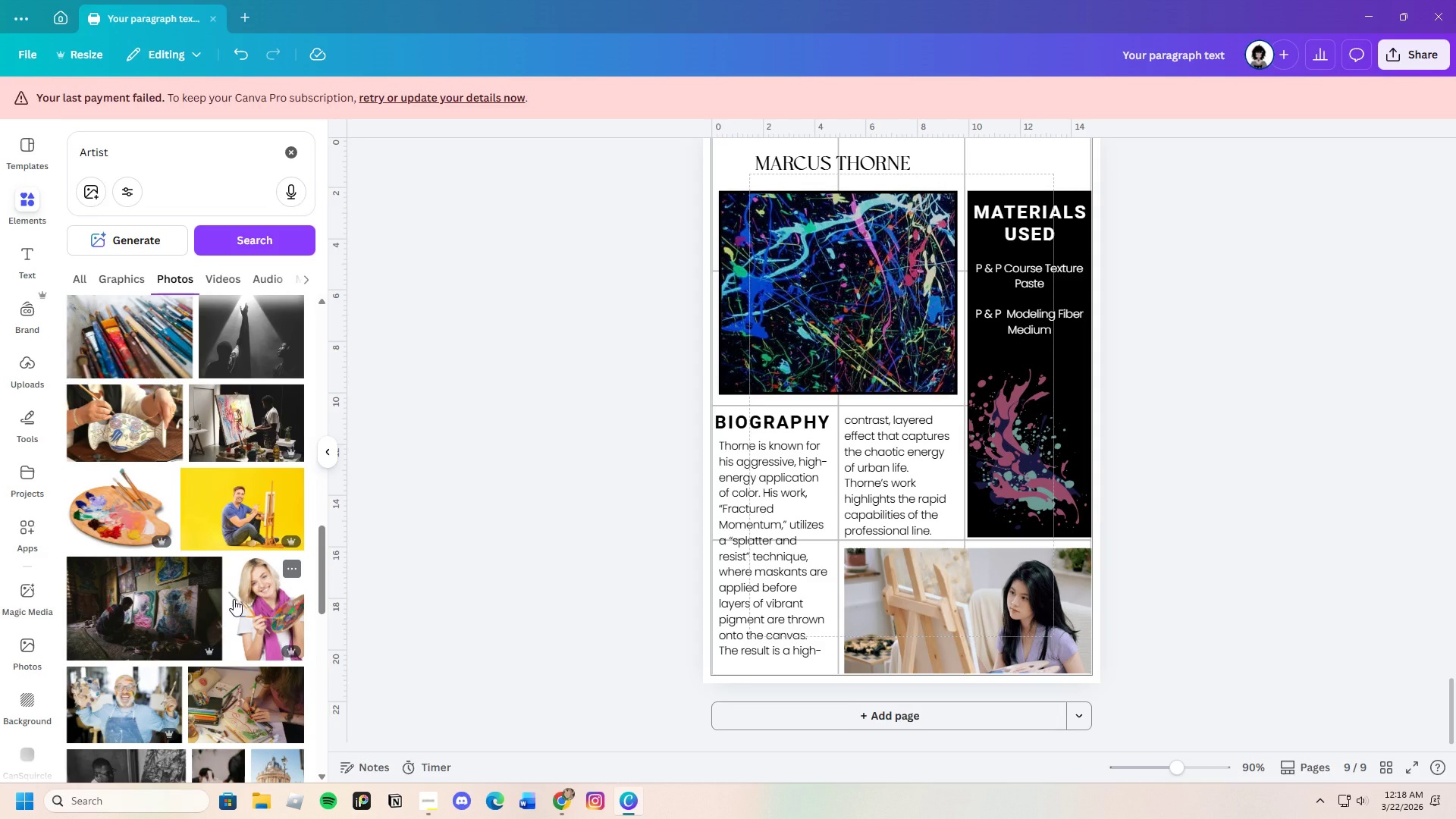 
left_click([228, 424])
 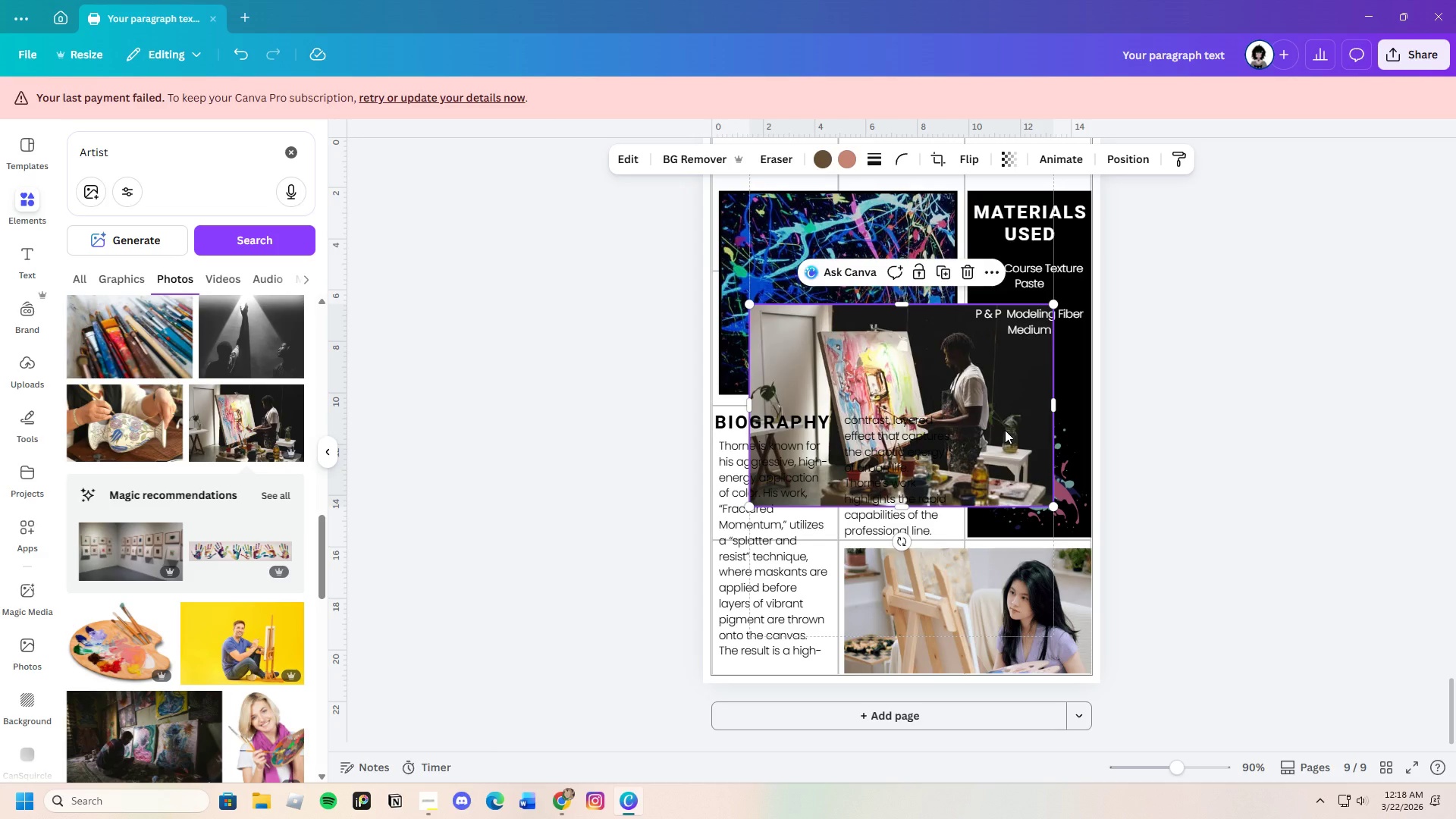 
wait(5.42)
 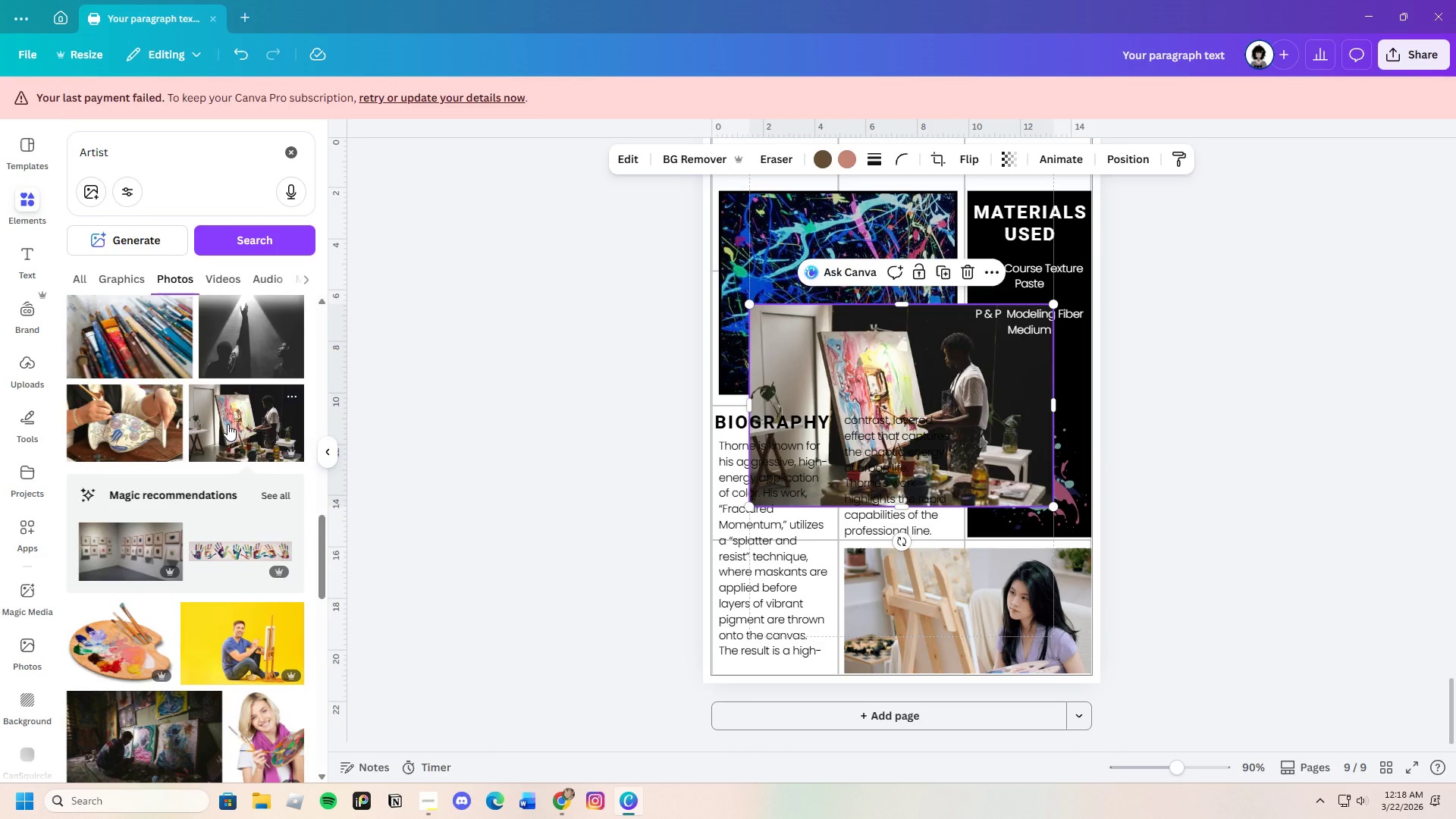 
left_click([971, 273])
 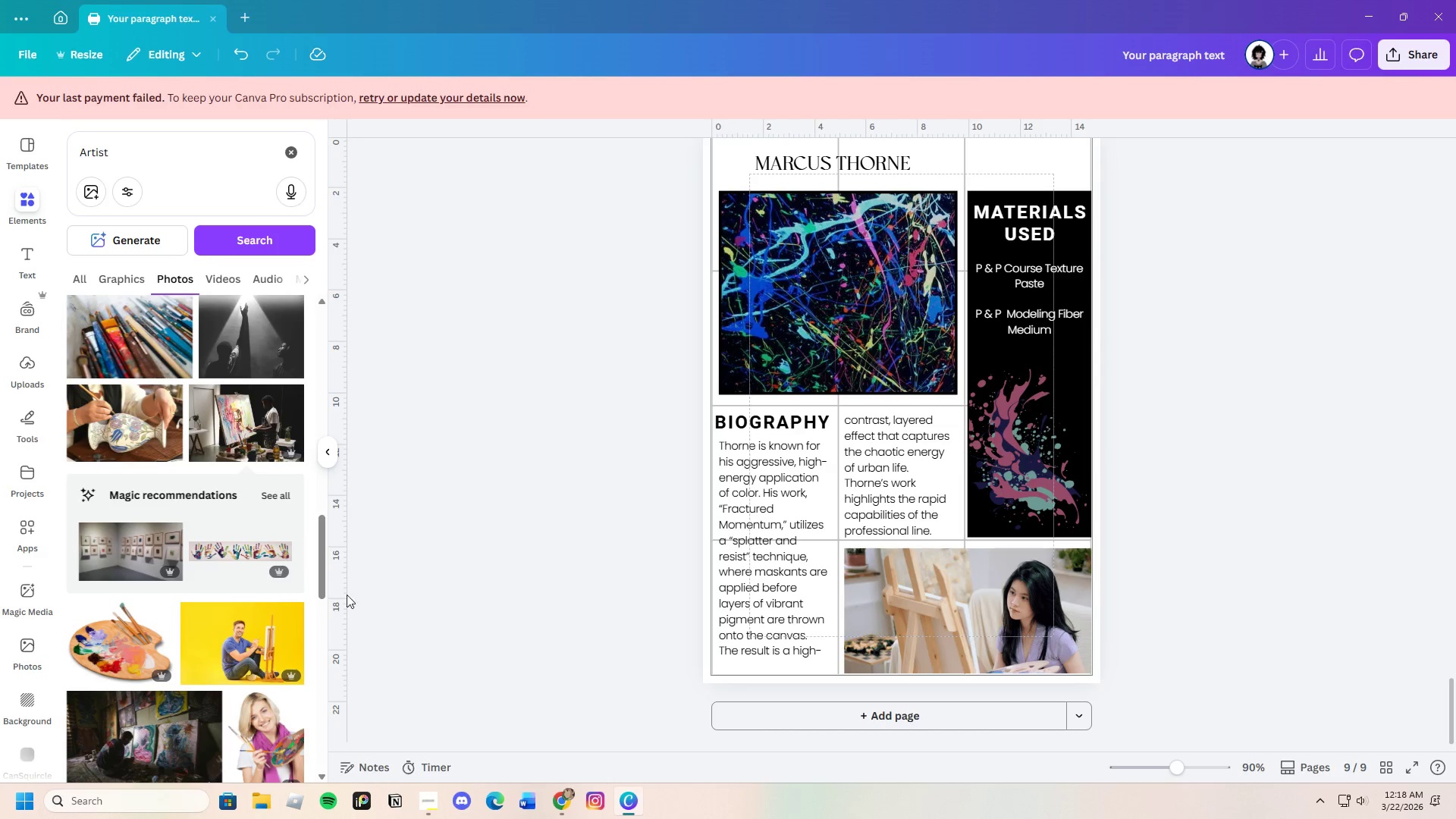 
scroll: coordinate [258, 632], scroll_direction: down, amount: 16.0
 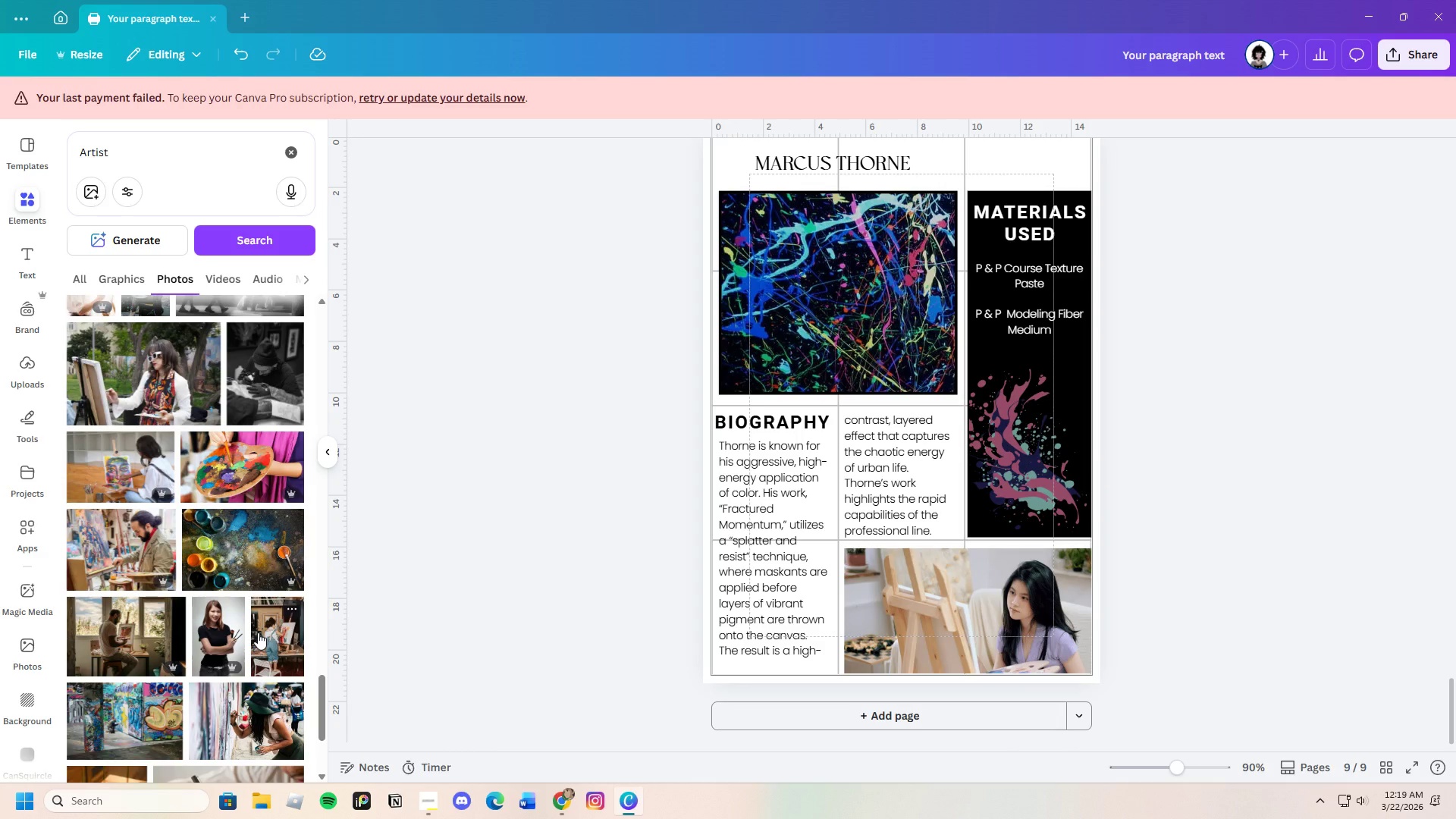 
scroll: coordinate [247, 635], scroll_direction: down, amount: 16.0
 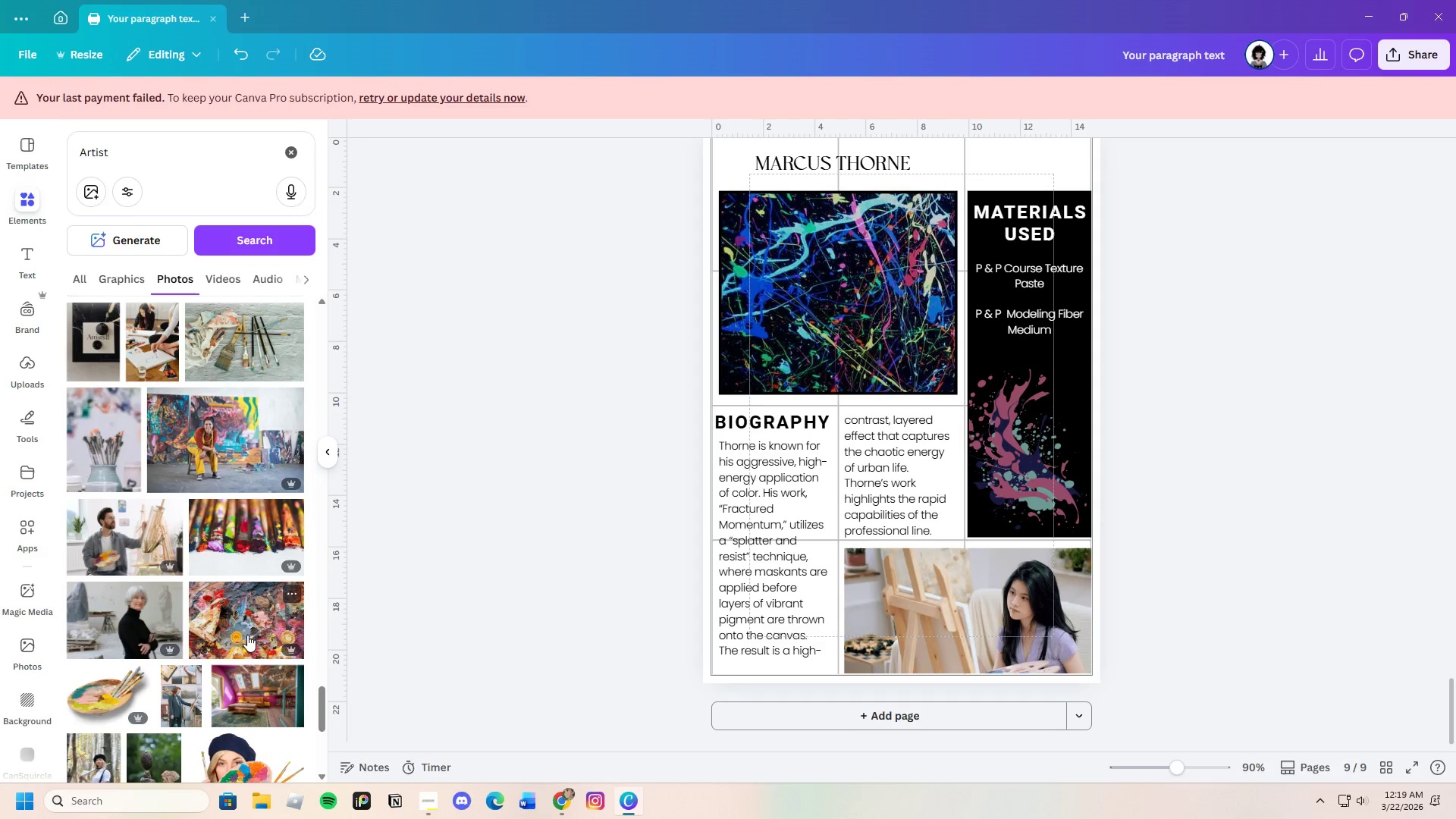 
scroll: coordinate [198, 646], scroll_direction: down, amount: 20.0
 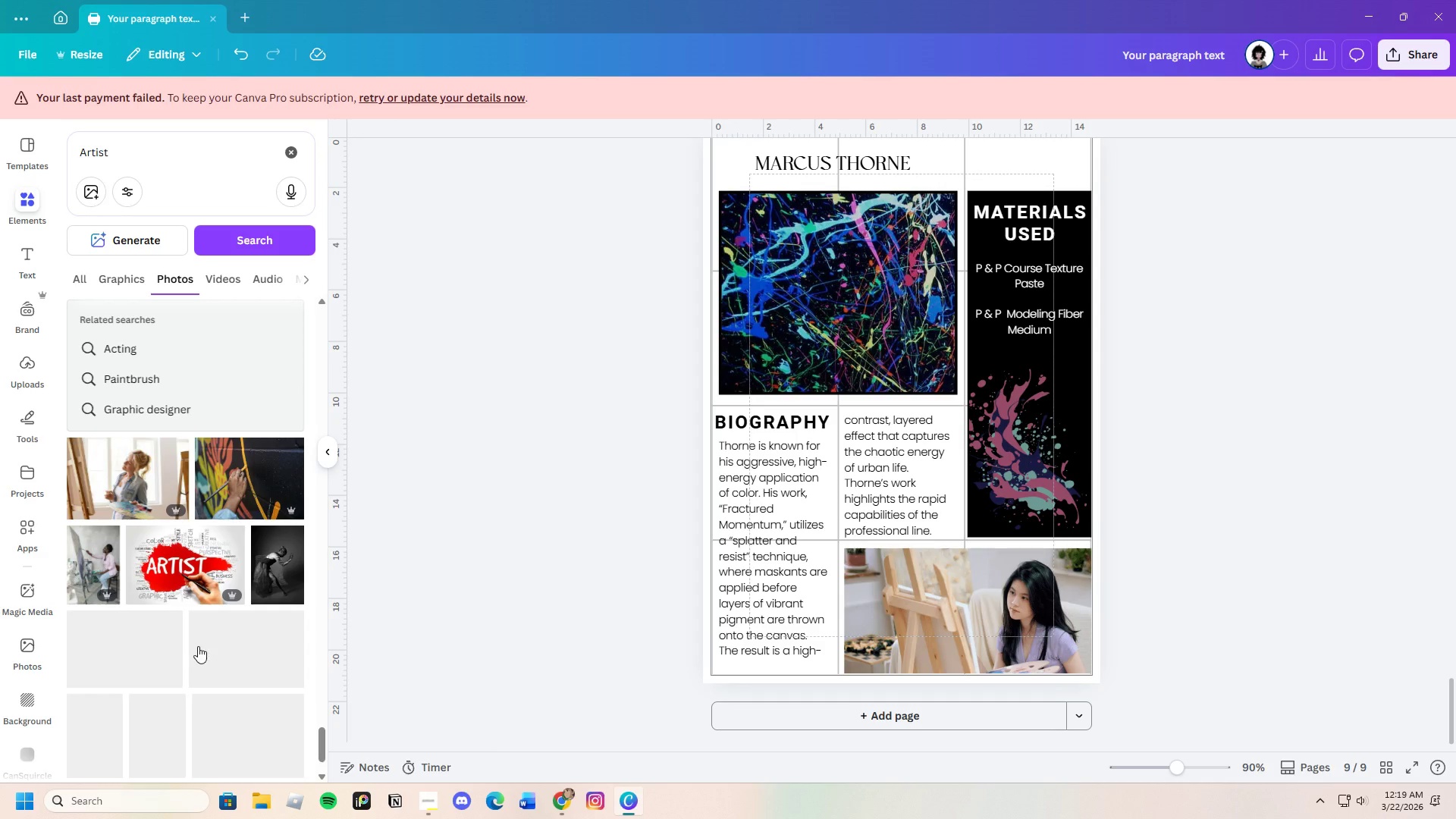 
scroll: coordinate [199, 646], scroll_direction: down, amount: 12.0
 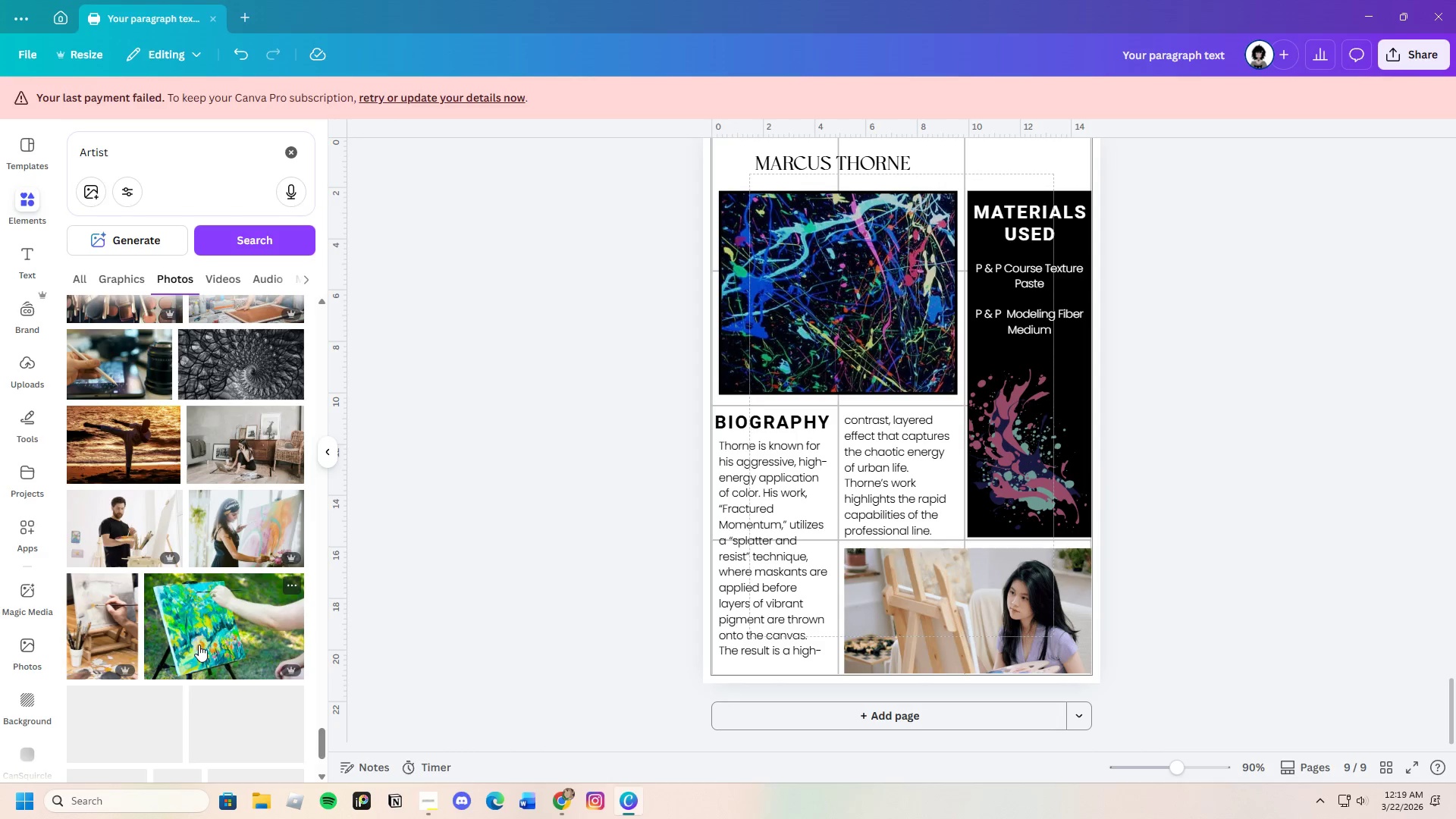 
scroll: coordinate [199, 643], scroll_direction: up, amount: 3.0
 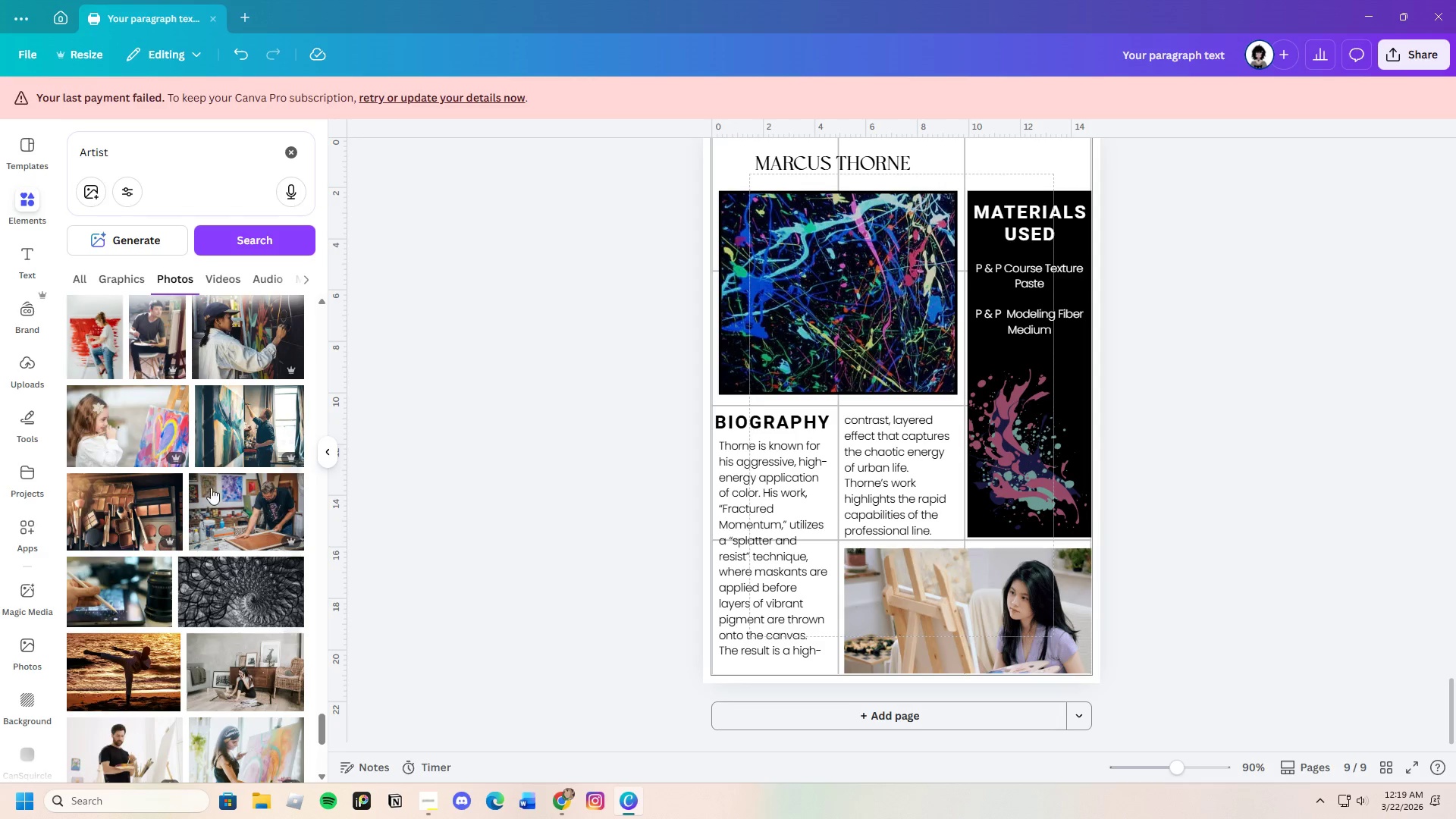 
left_click([237, 447])
 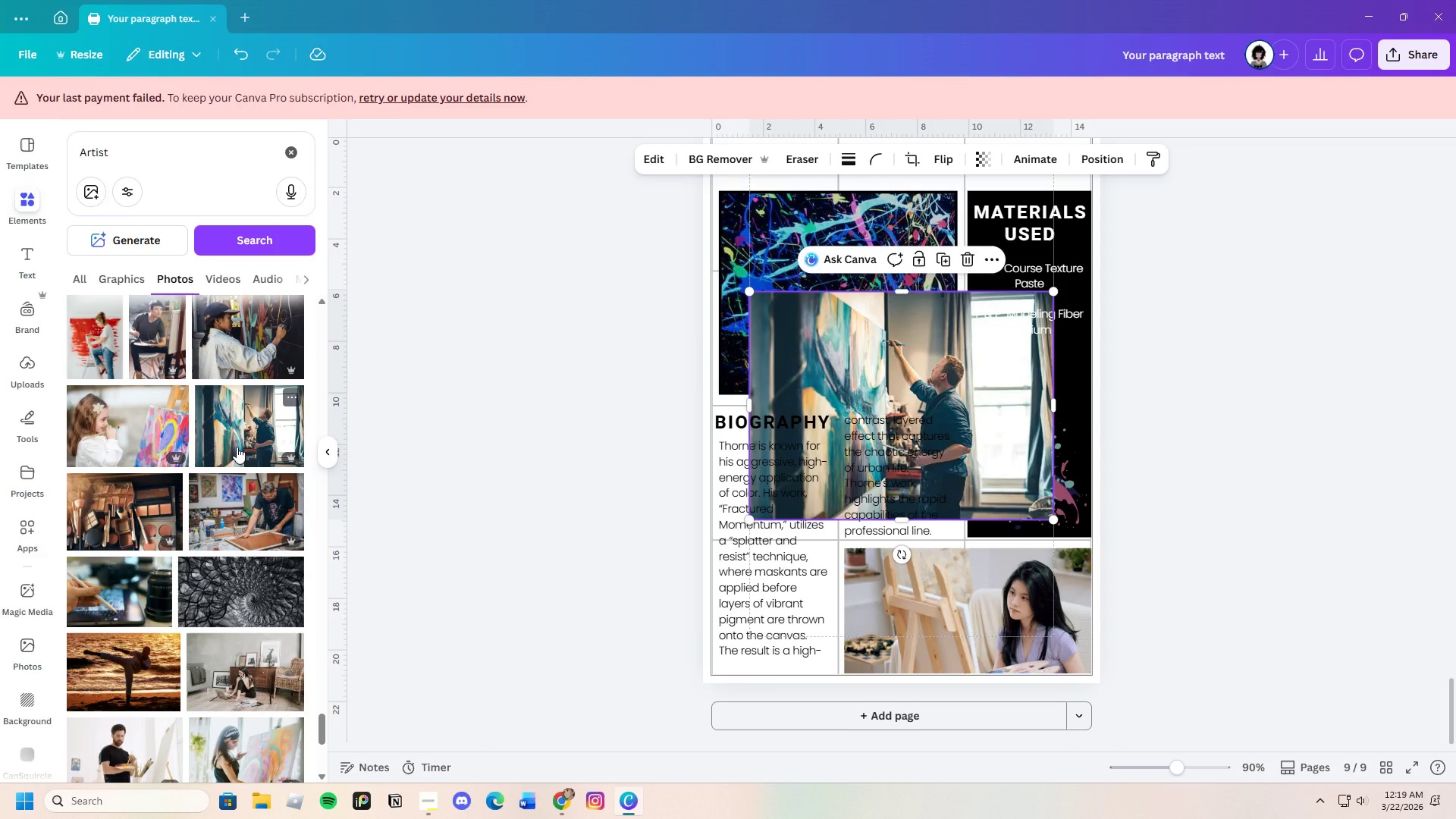 
mouse_move([249, 449])
 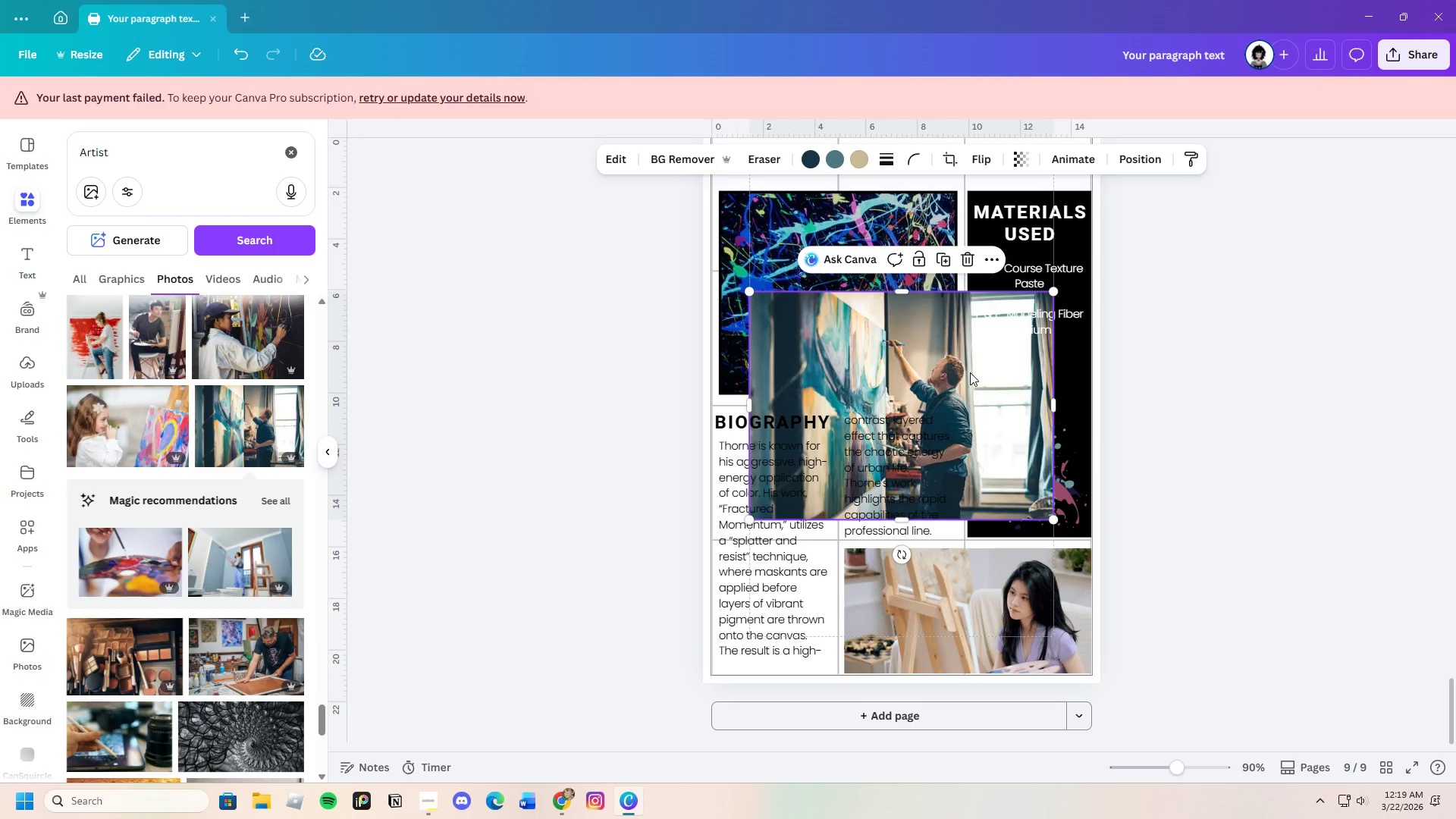 
left_click([970, 372])
 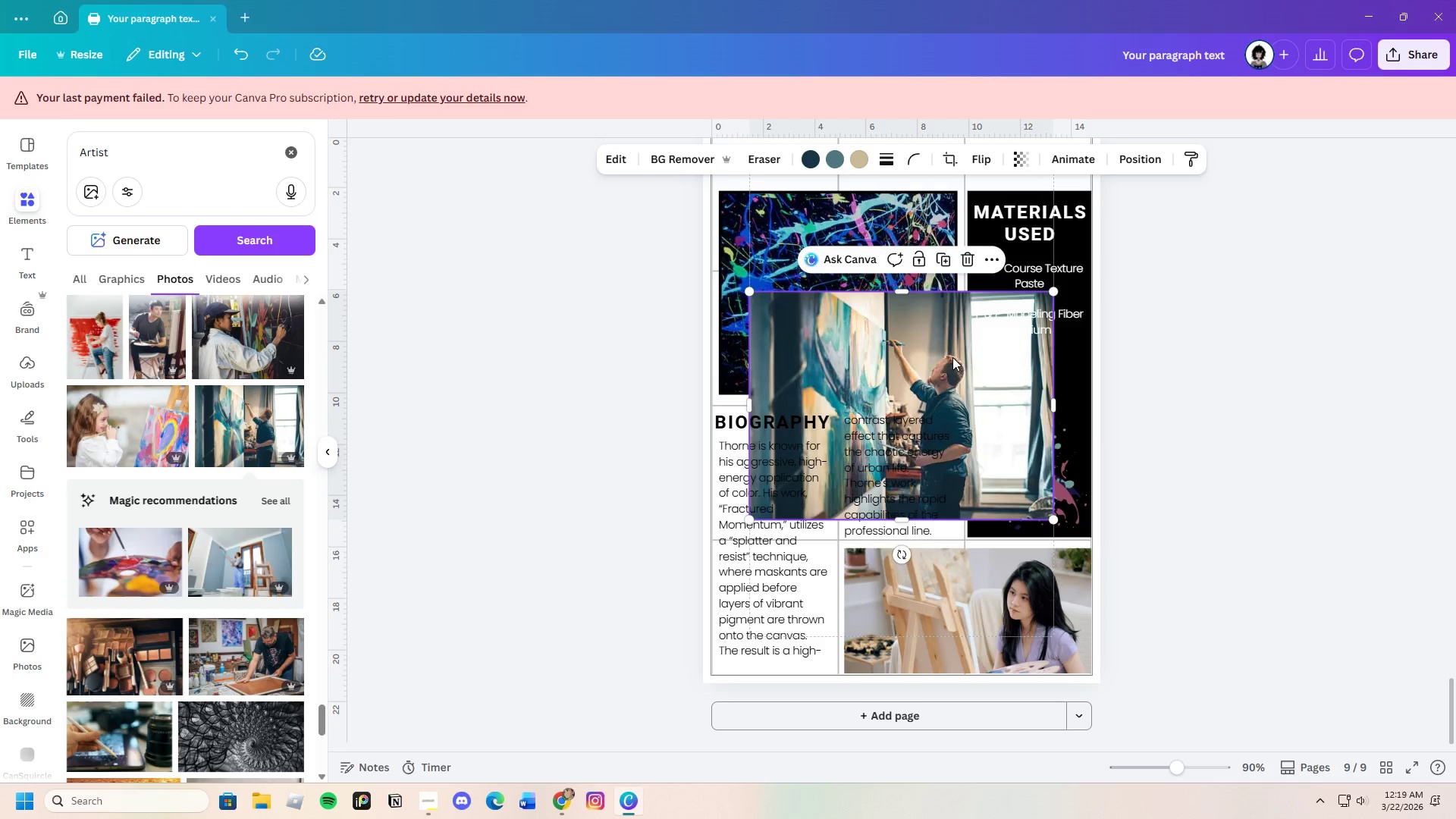 
left_click_drag(start_coordinate=[952, 357], to_coordinate=[1043, 587])
 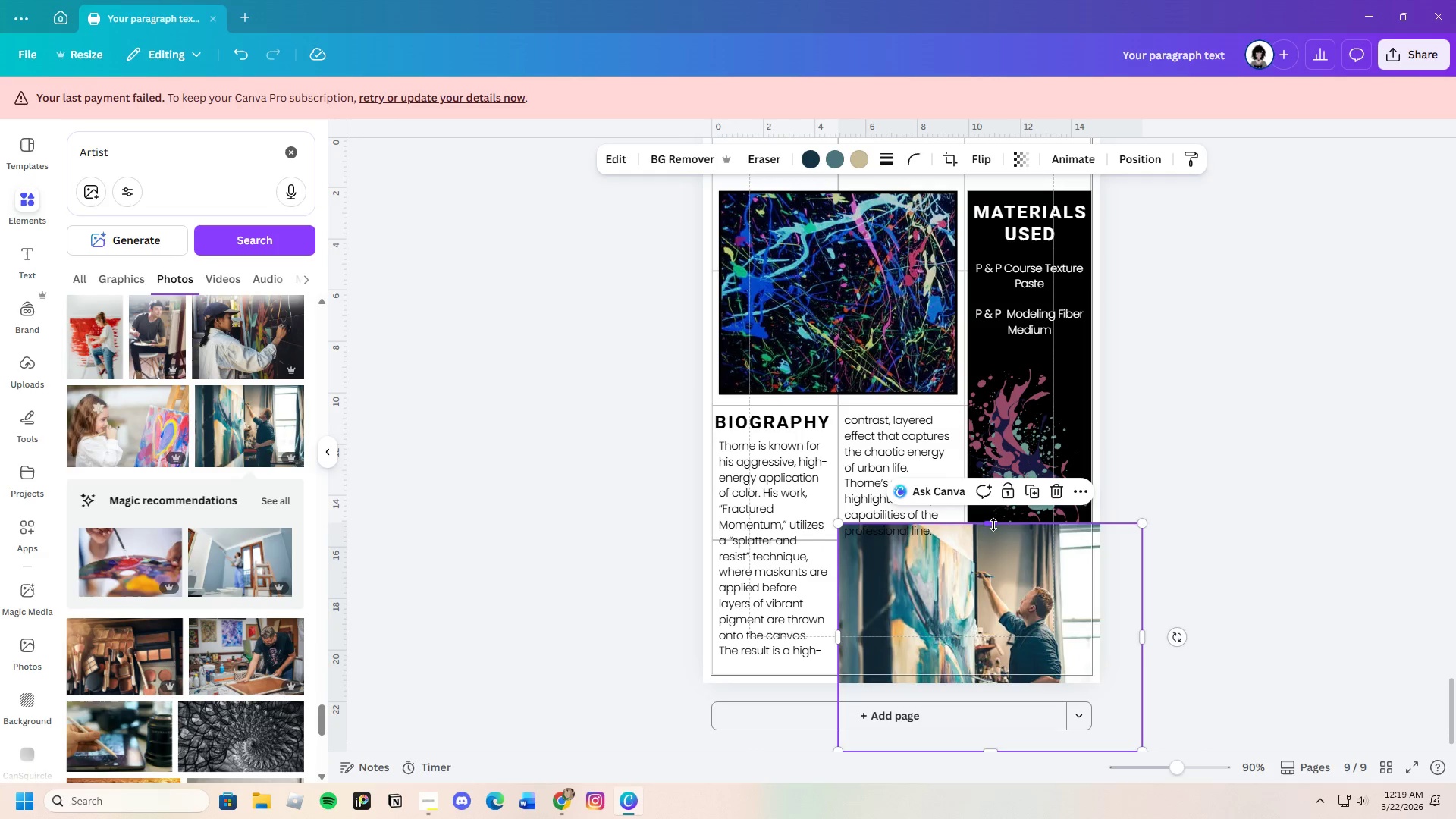 
left_click_drag(start_coordinate=[993, 525], to_coordinate=[997, 557])
 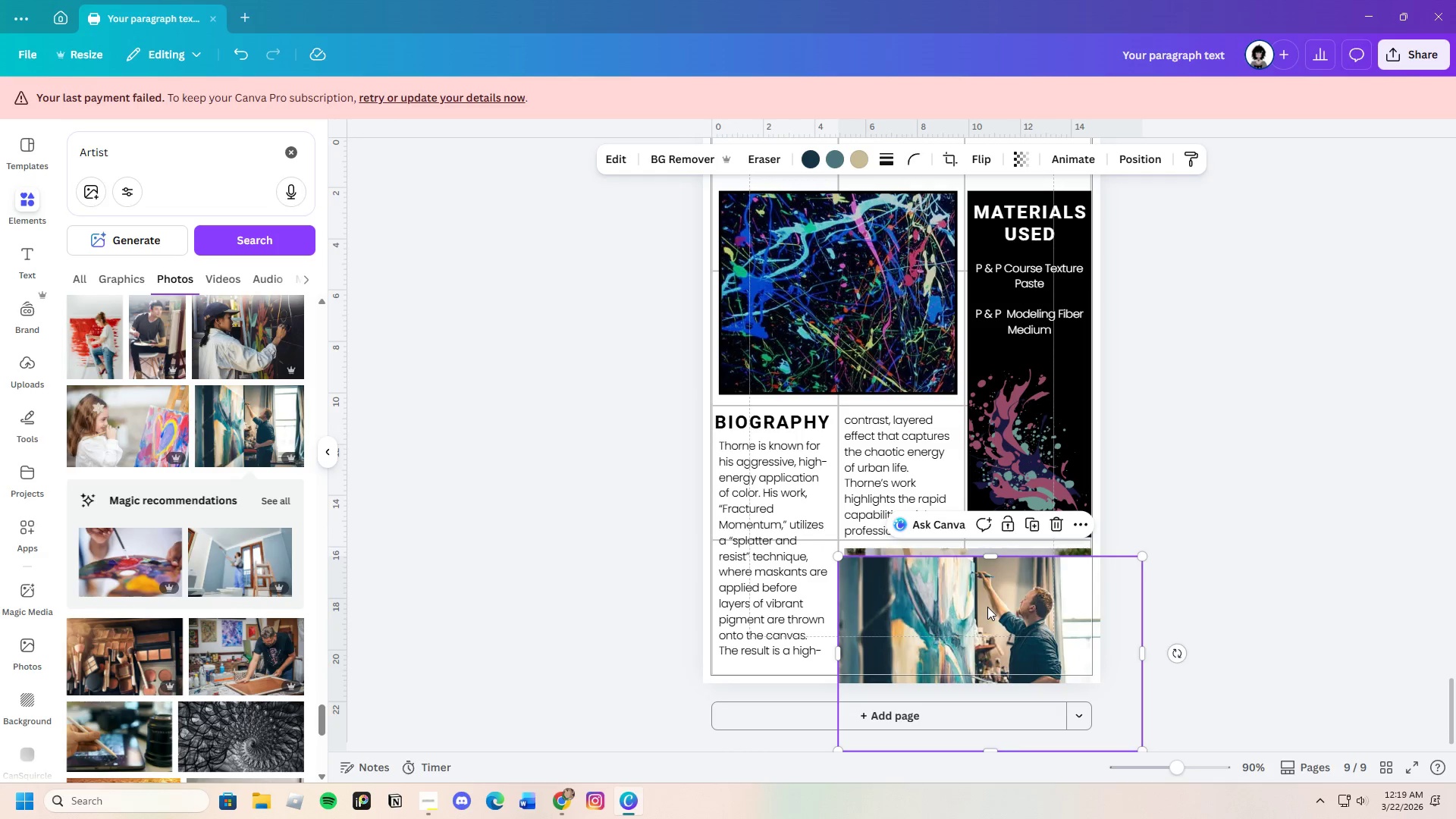 
left_click_drag(start_coordinate=[987, 607], to_coordinate=[997, 601])
 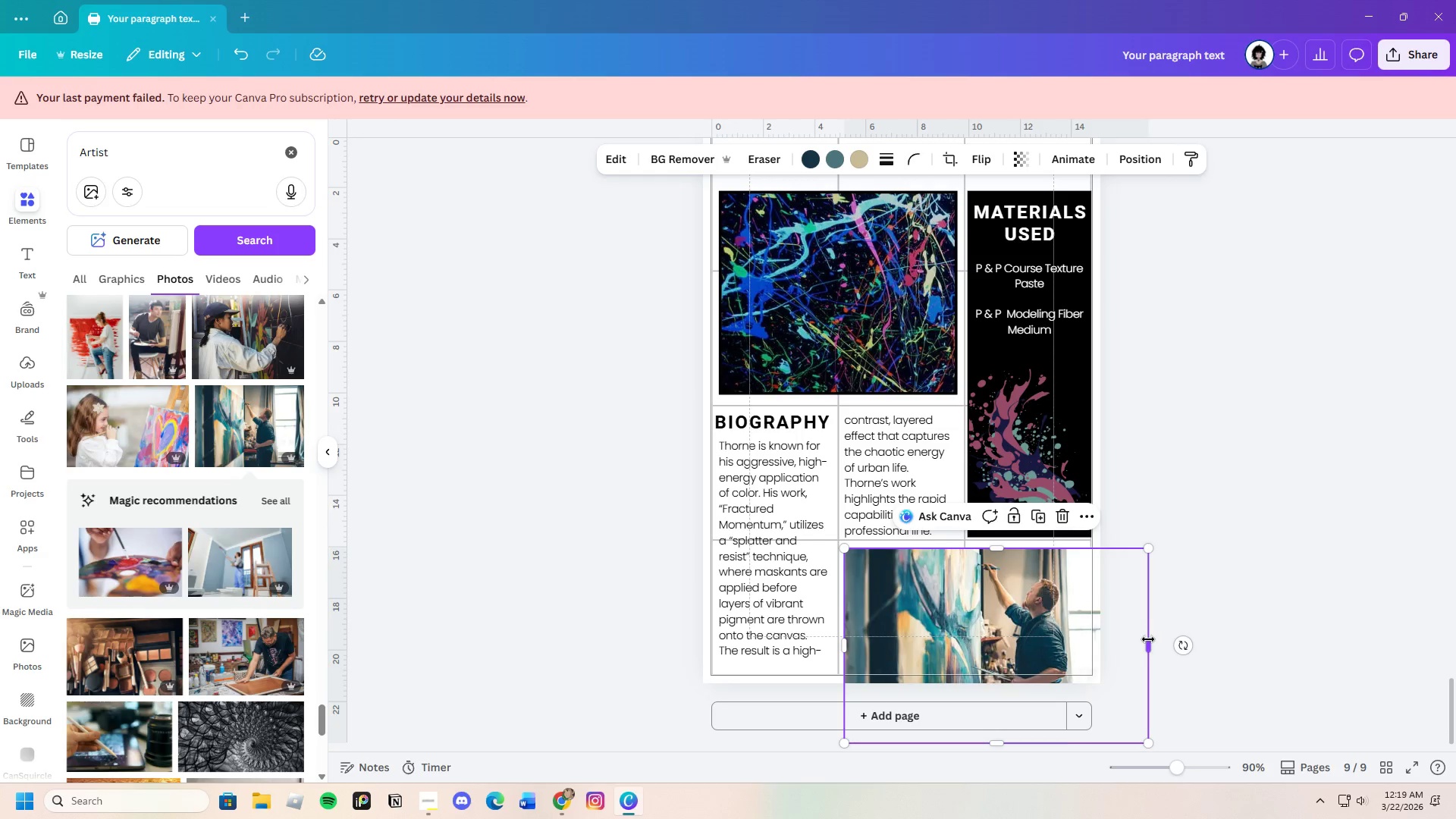 
left_click_drag(start_coordinate=[1148, 640], to_coordinate=[1091, 645])
 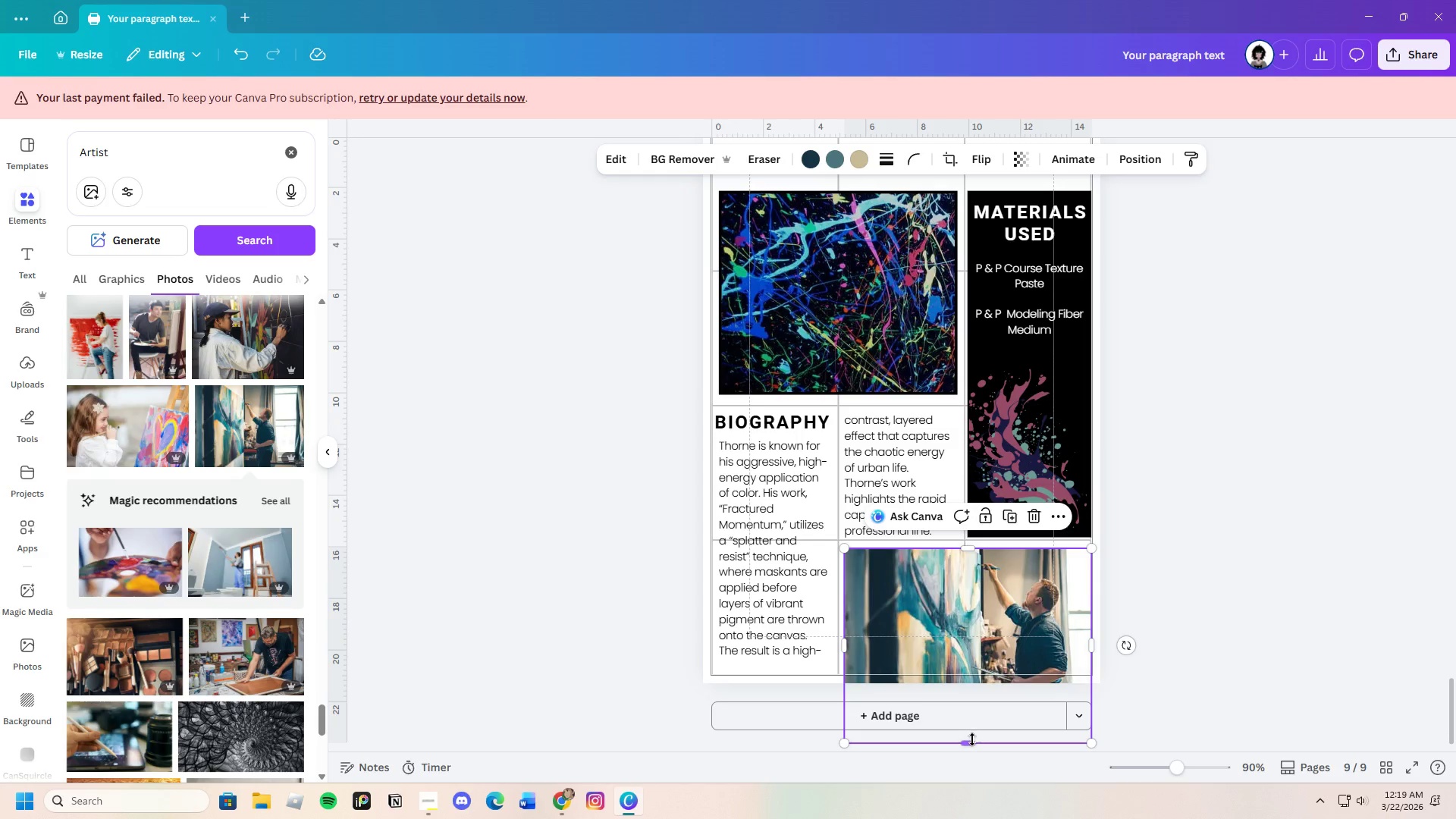 
left_click_drag(start_coordinate=[965, 744], to_coordinate=[976, 670])
 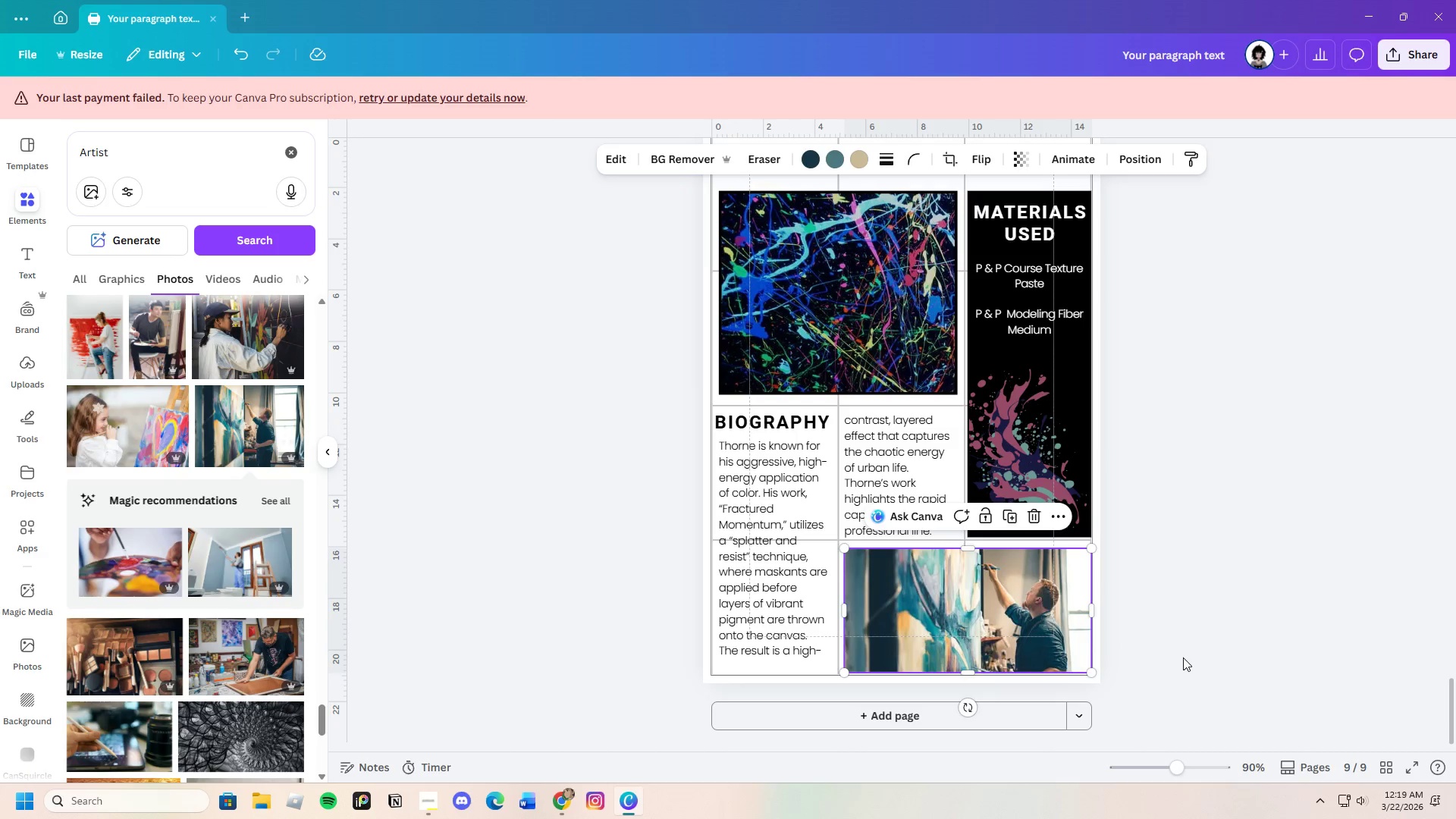 
left_click([1183, 657])
 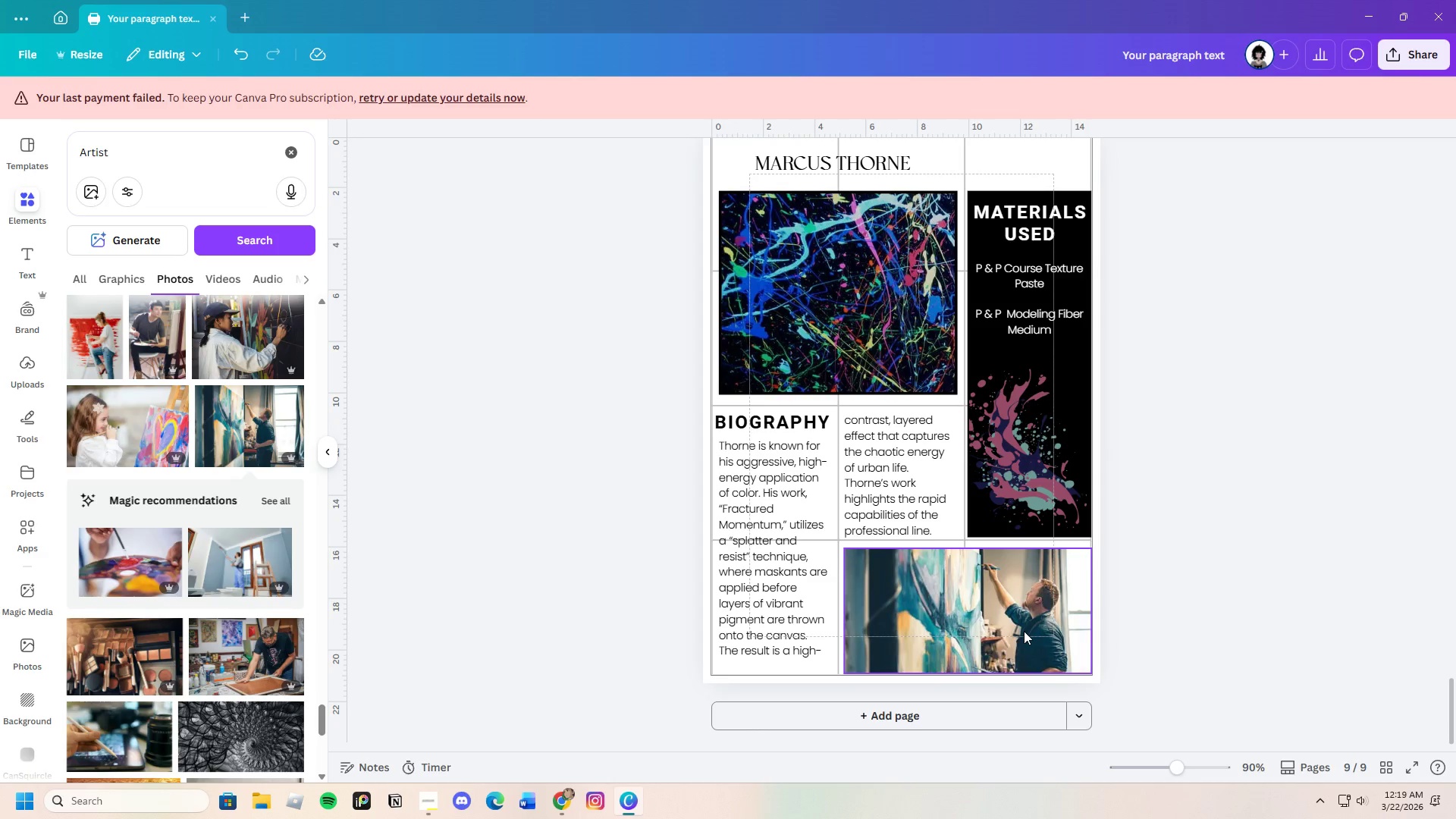 
left_click([1017, 629])
 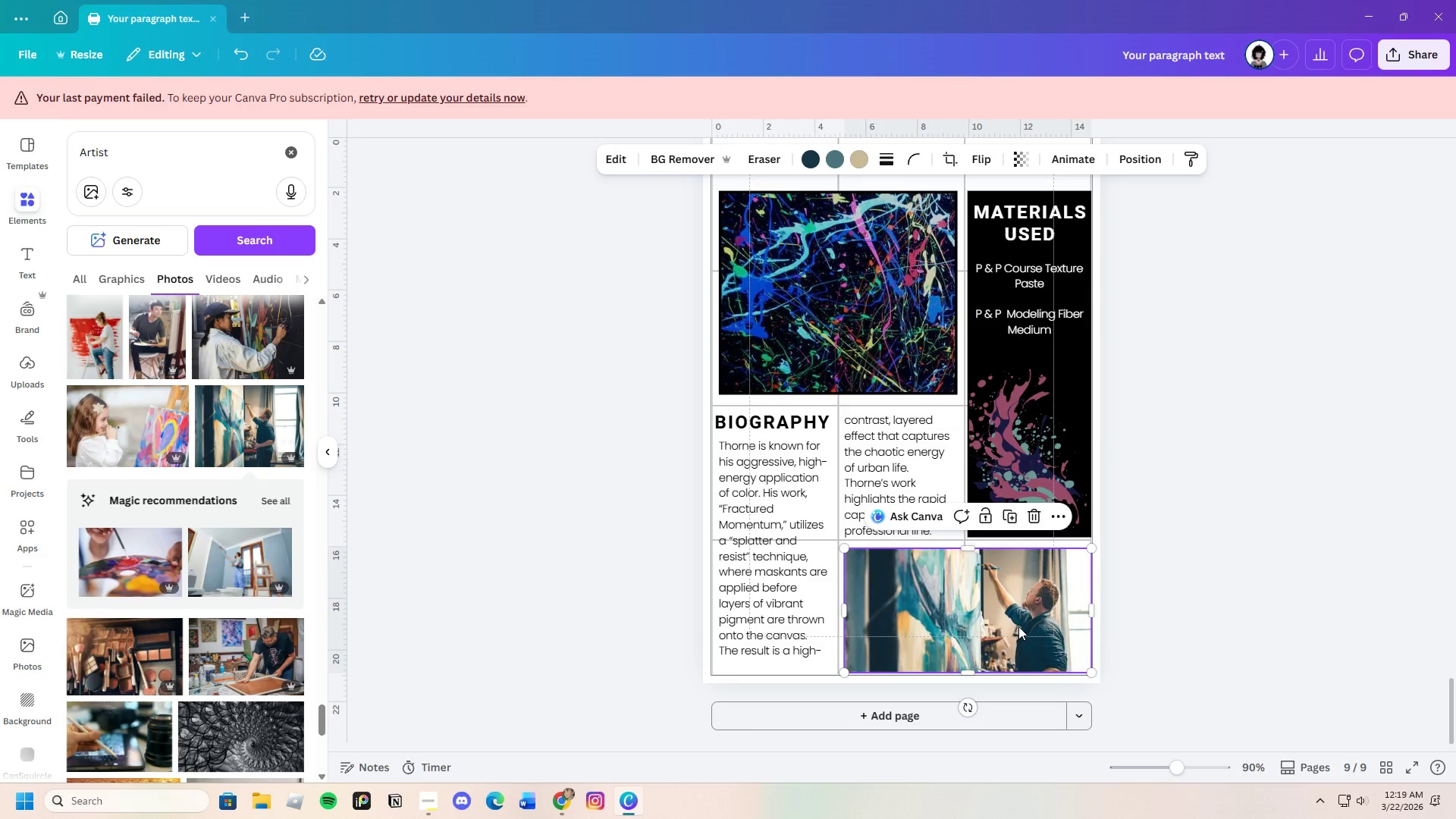 
left_click_drag(start_coordinate=[1018, 626], to_coordinate=[1028, 538])
 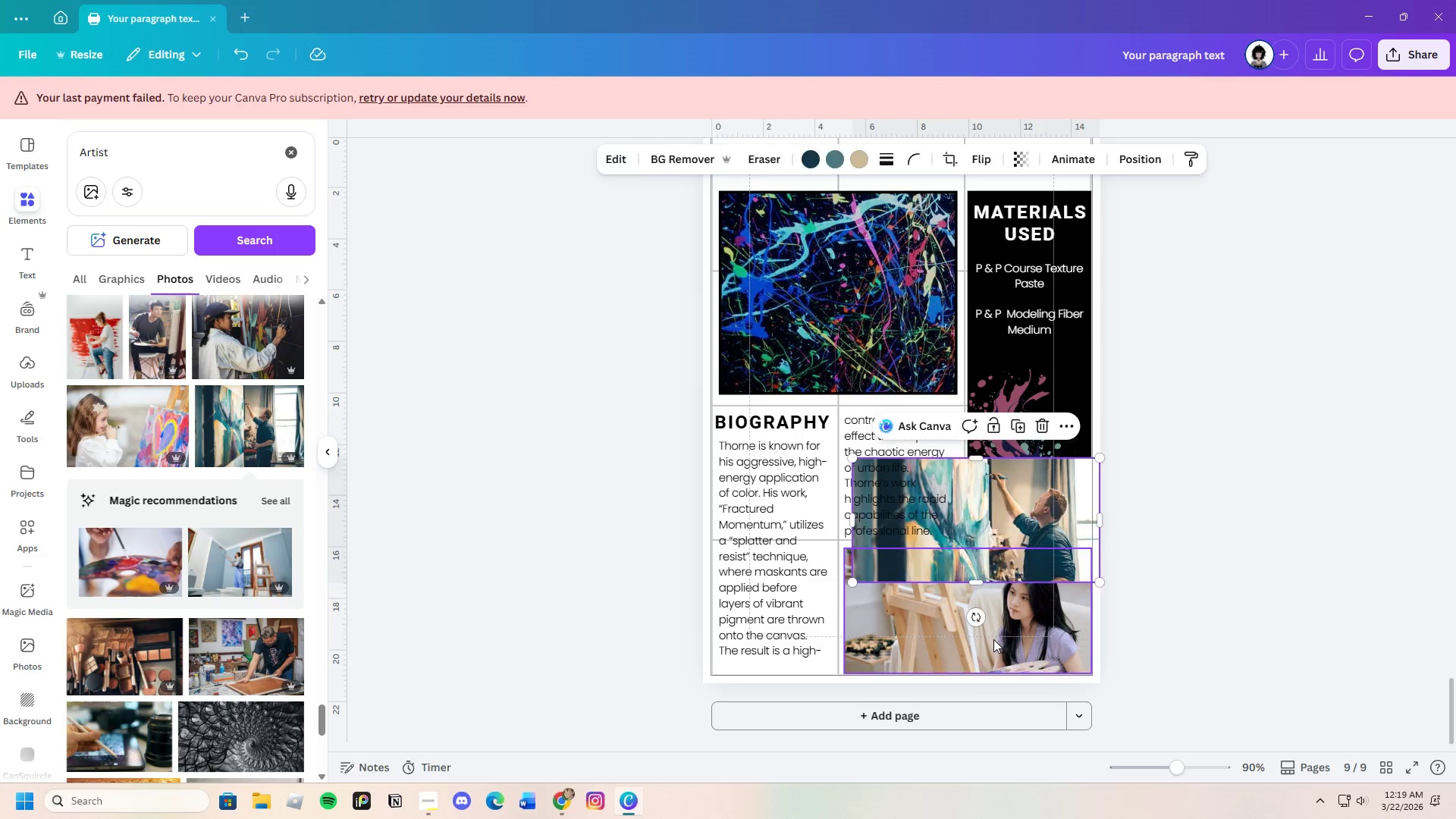 
left_click([993, 639])
 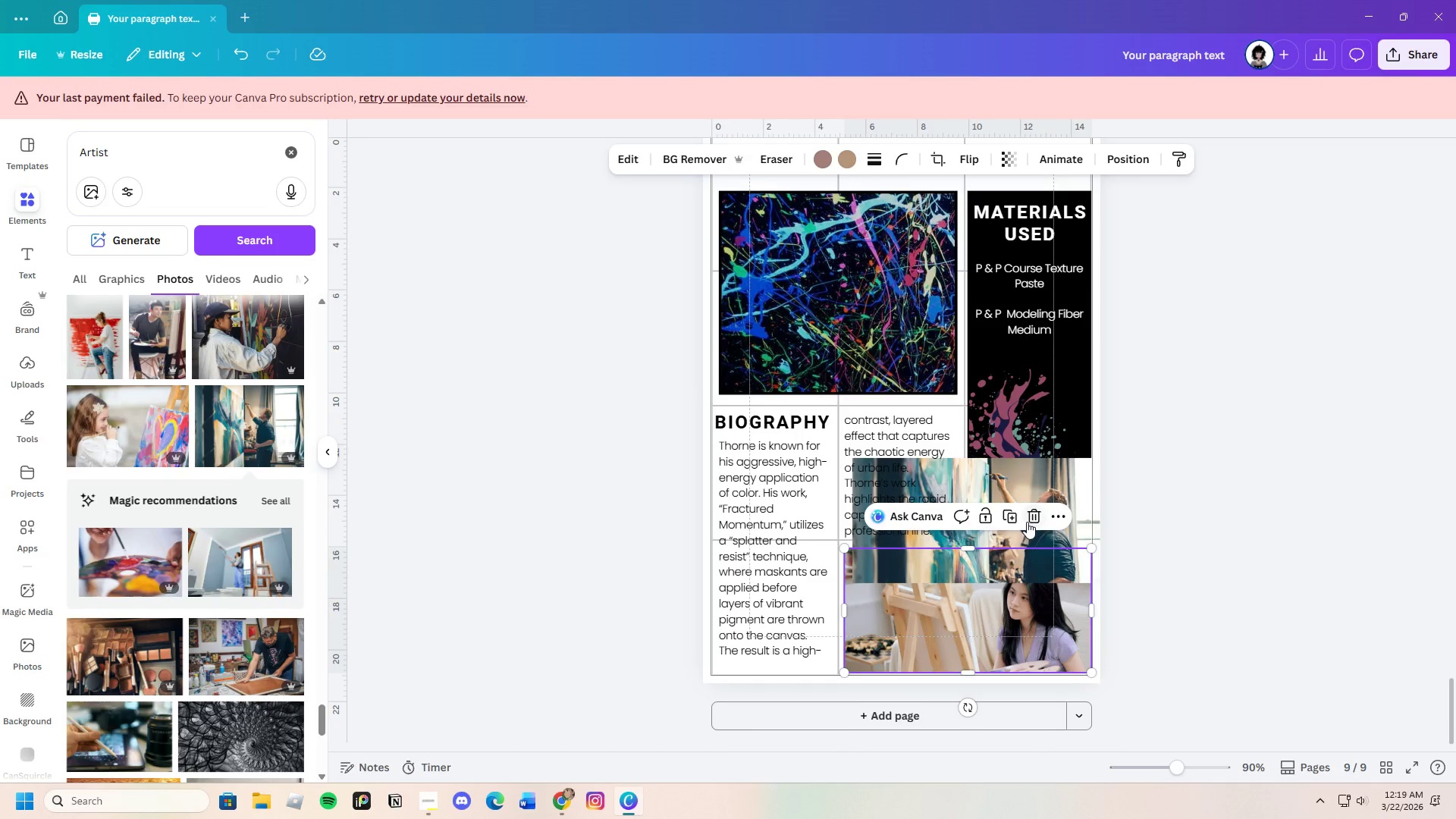 
left_click([1031, 520])
 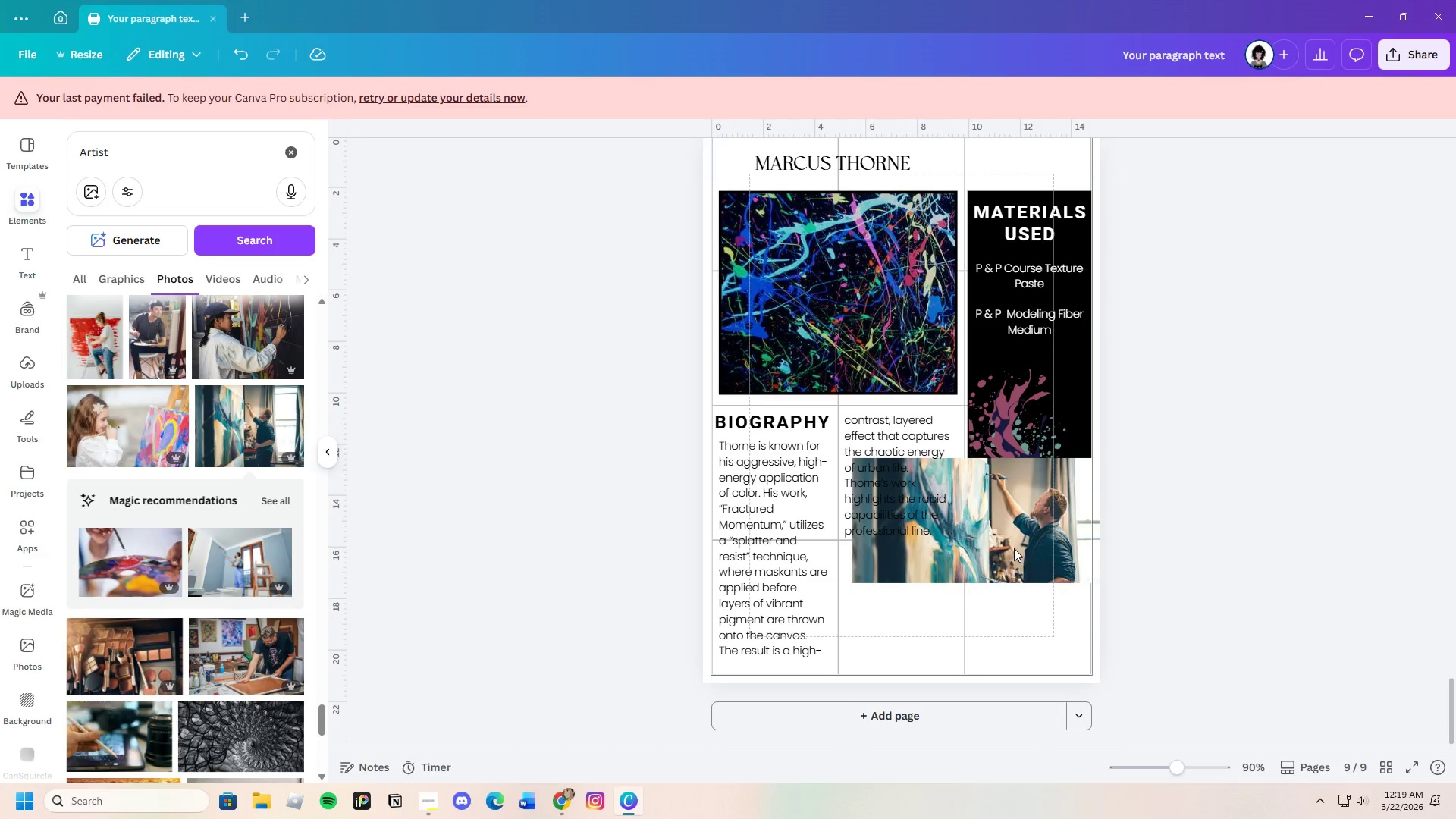 
left_click_drag(start_coordinate=[1014, 548], to_coordinate=[1007, 640])
 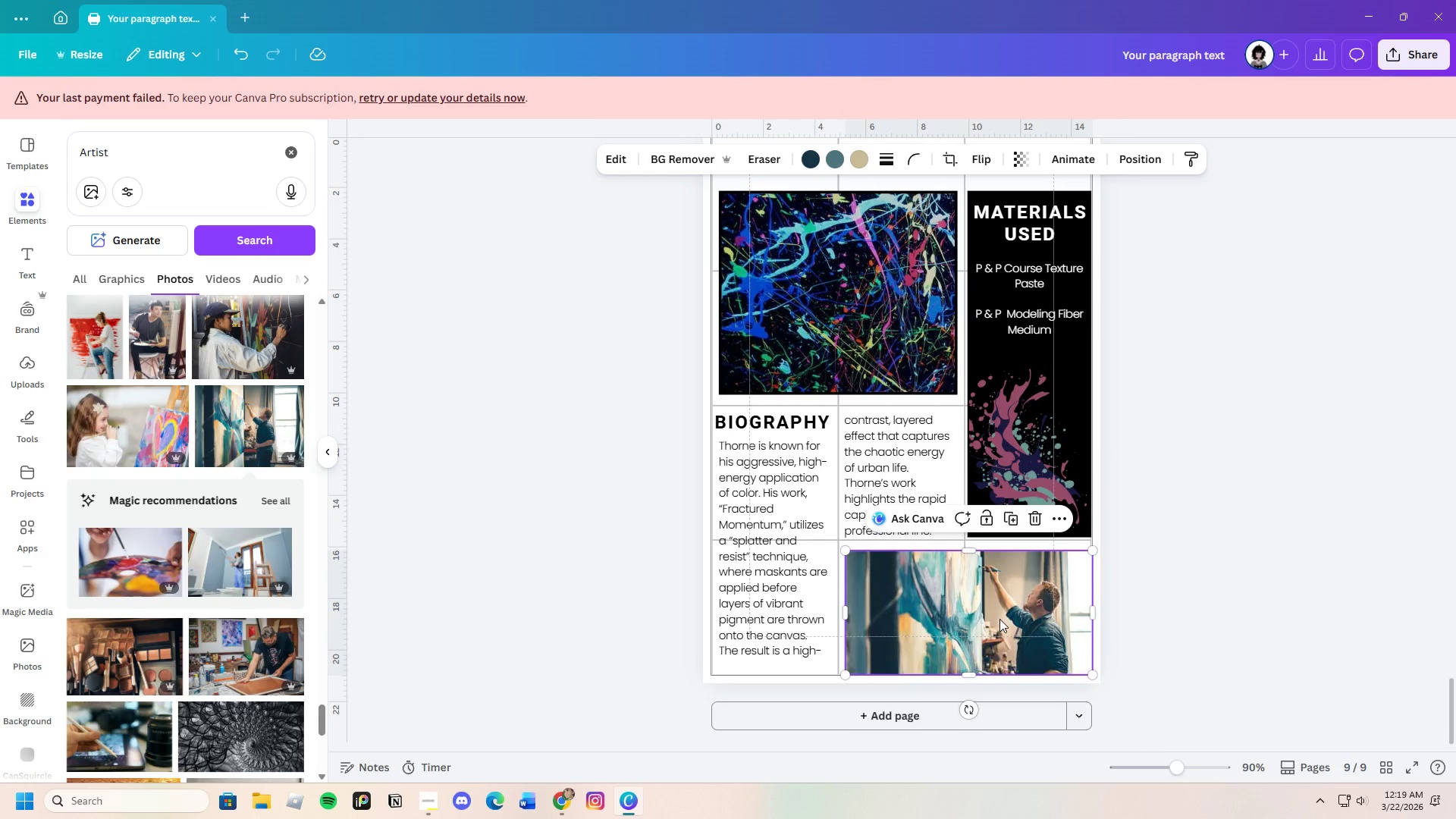 
left_click_drag(start_coordinate=[999, 620], to_coordinate=[997, 616])
 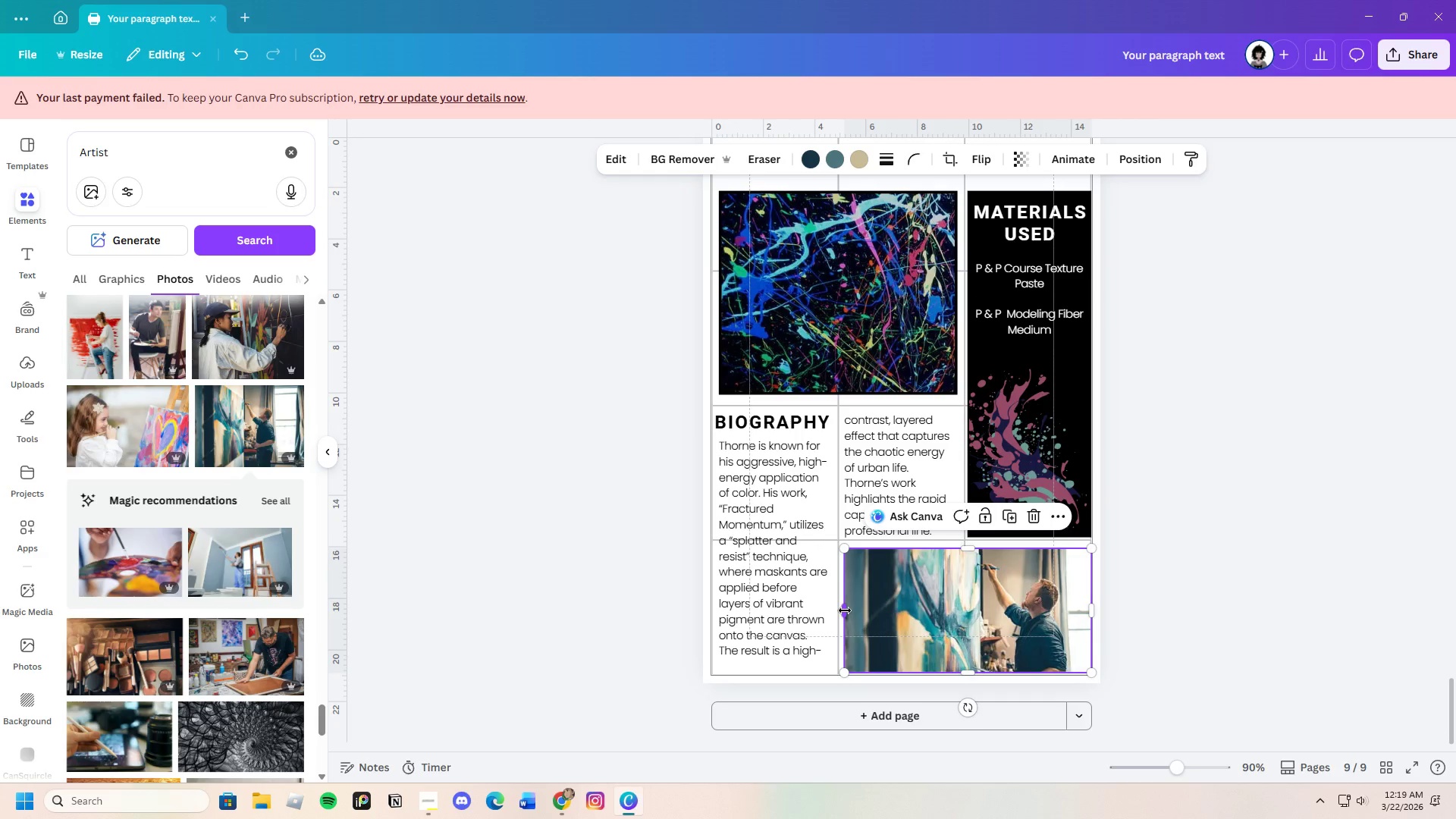 
left_click([1111, 604])
 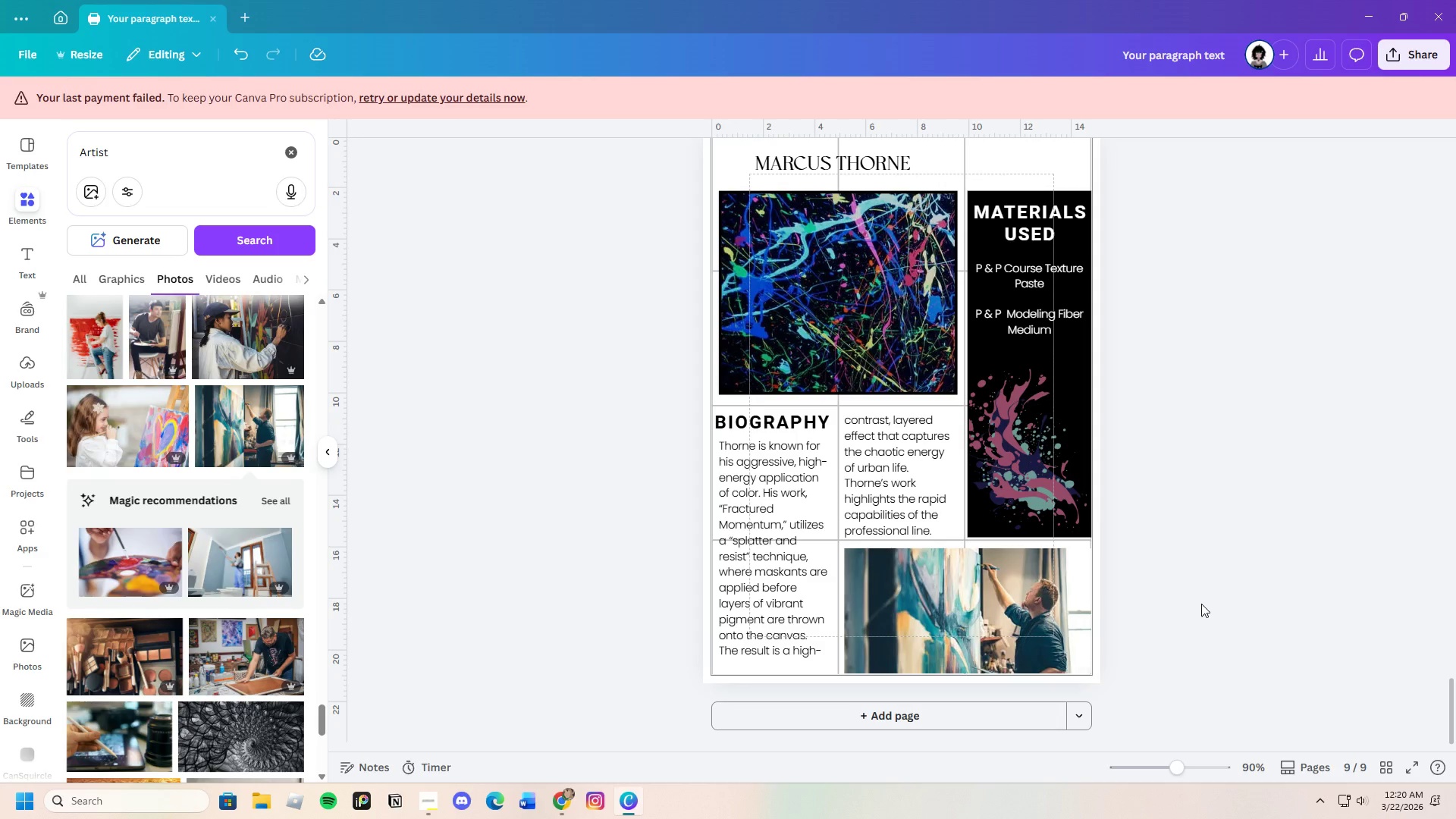 
scroll: coordinate [1188, 640], scroll_direction: up, amount: 2.0
 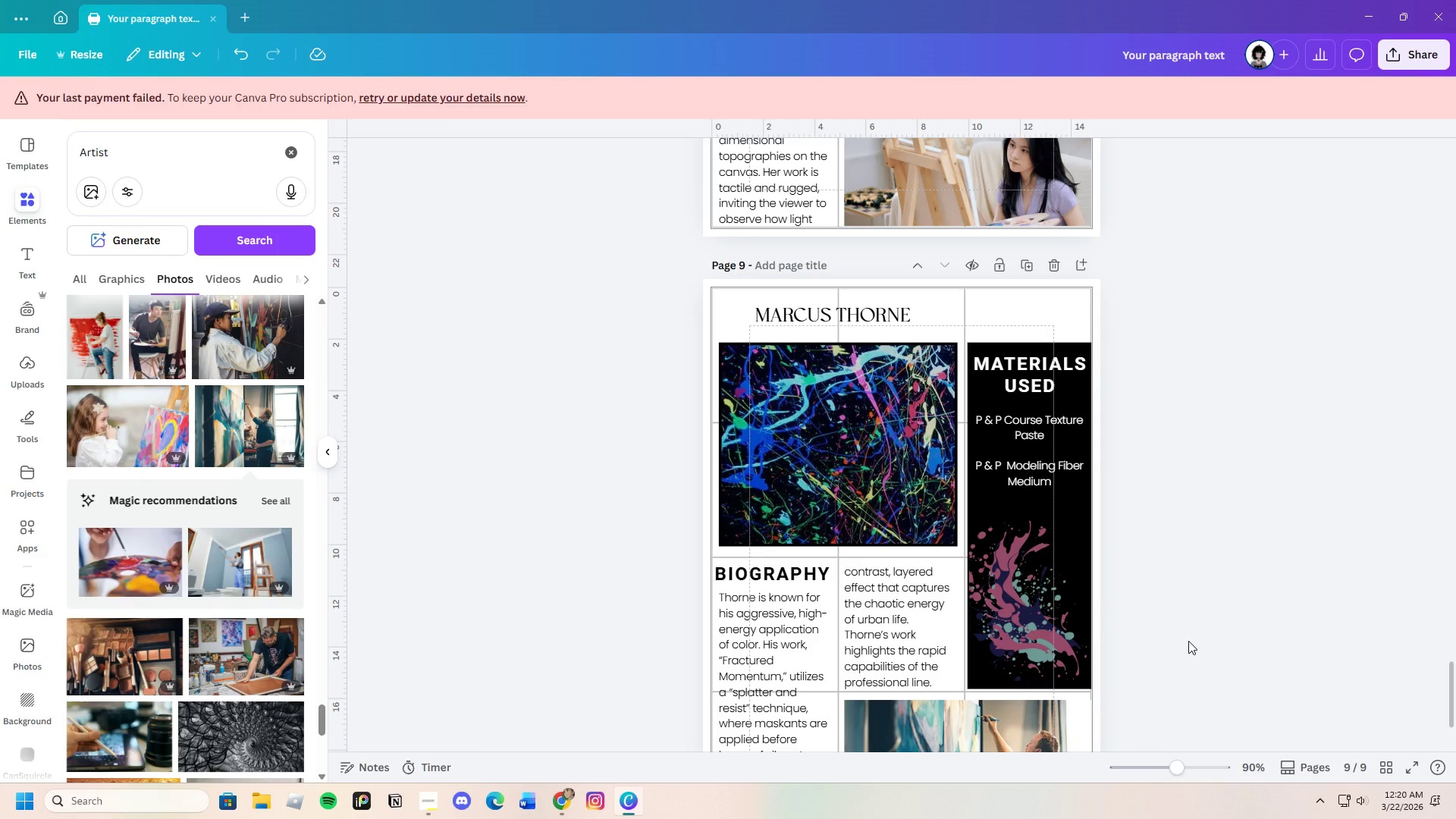 
scroll: coordinate [1188, 641], scroll_direction: down, amount: 2.0
 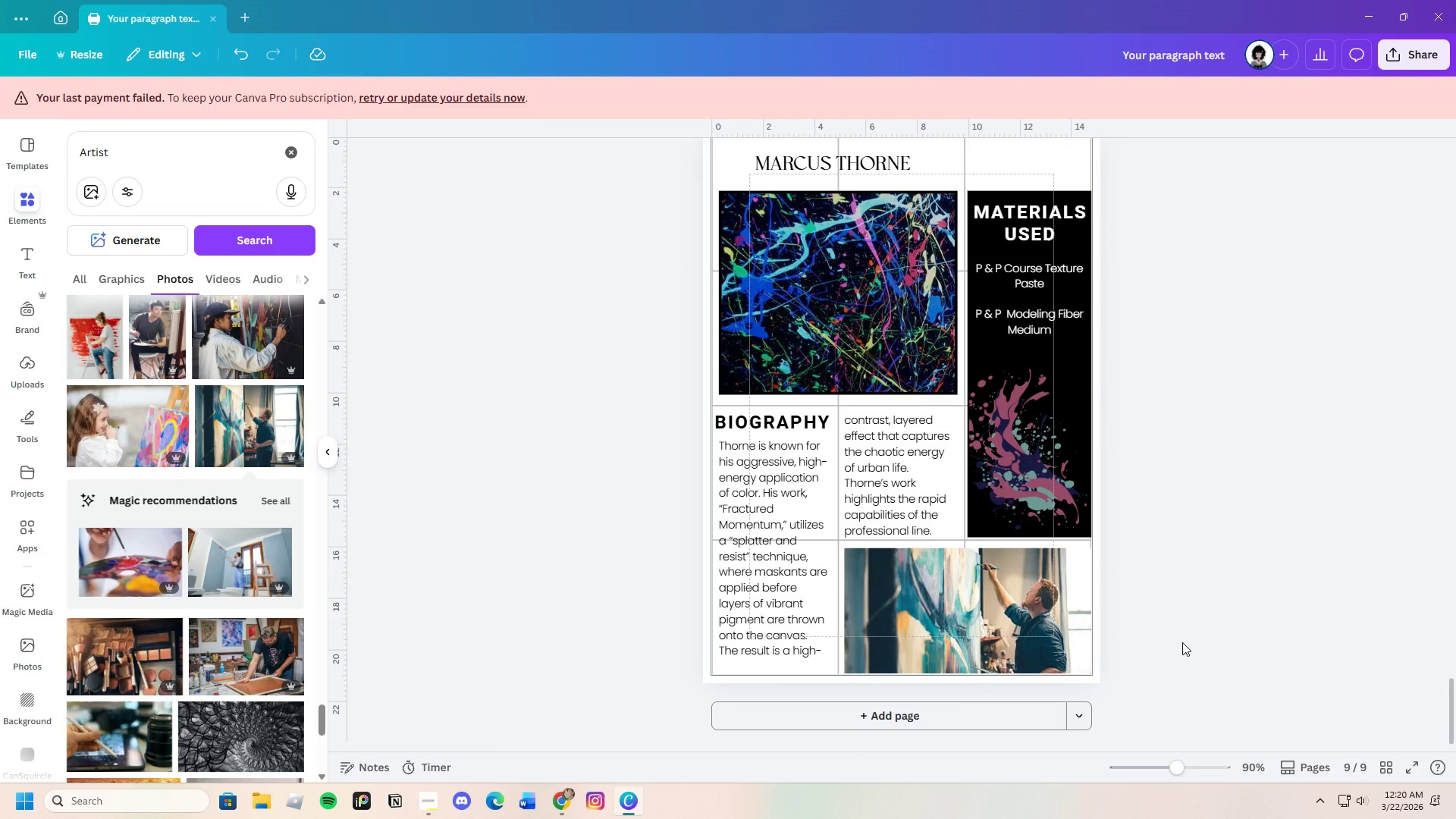 
scroll: coordinate [1182, 642], scroll_direction: up, amount: 1.0
 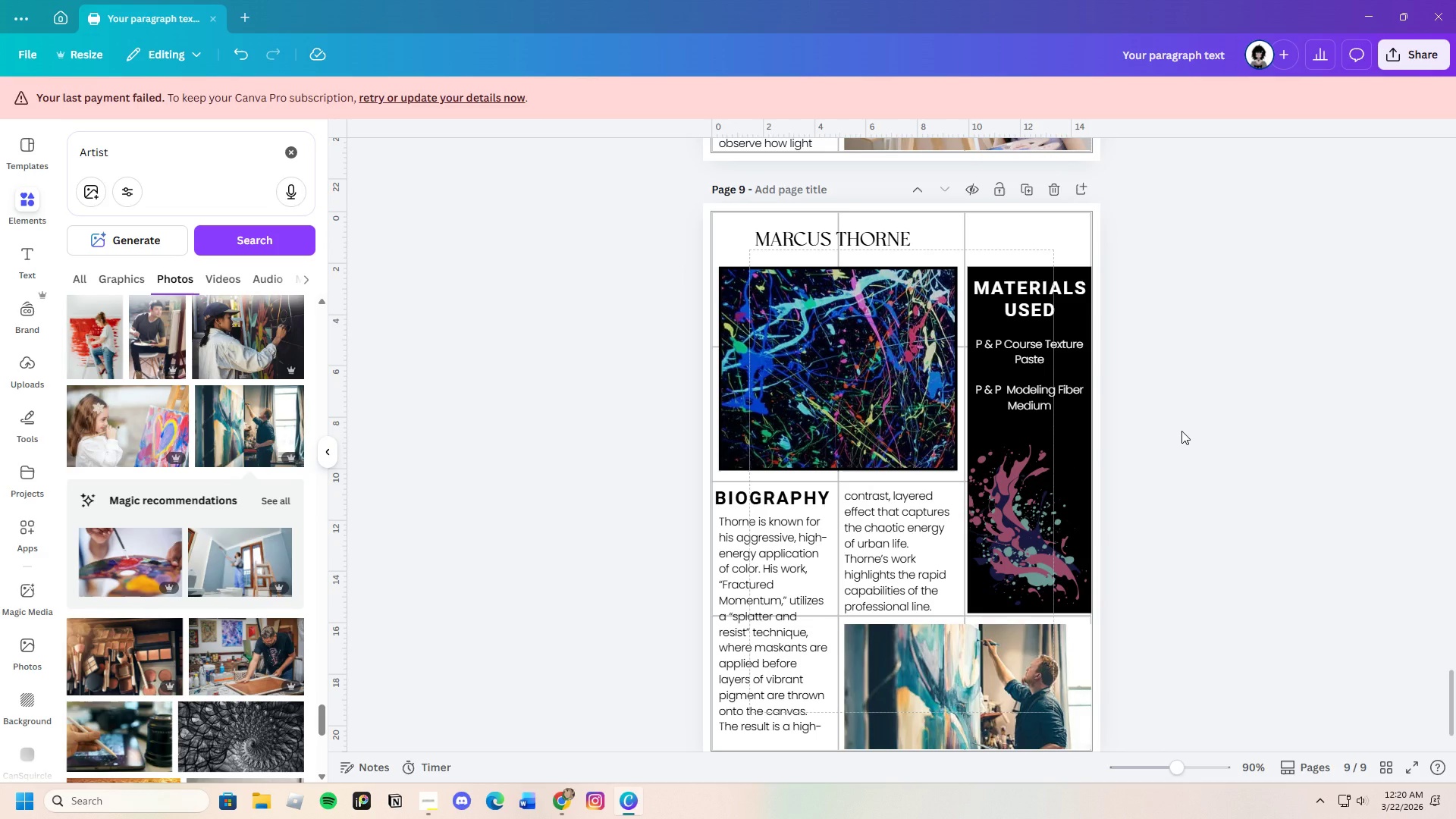 
wait(28.02)
 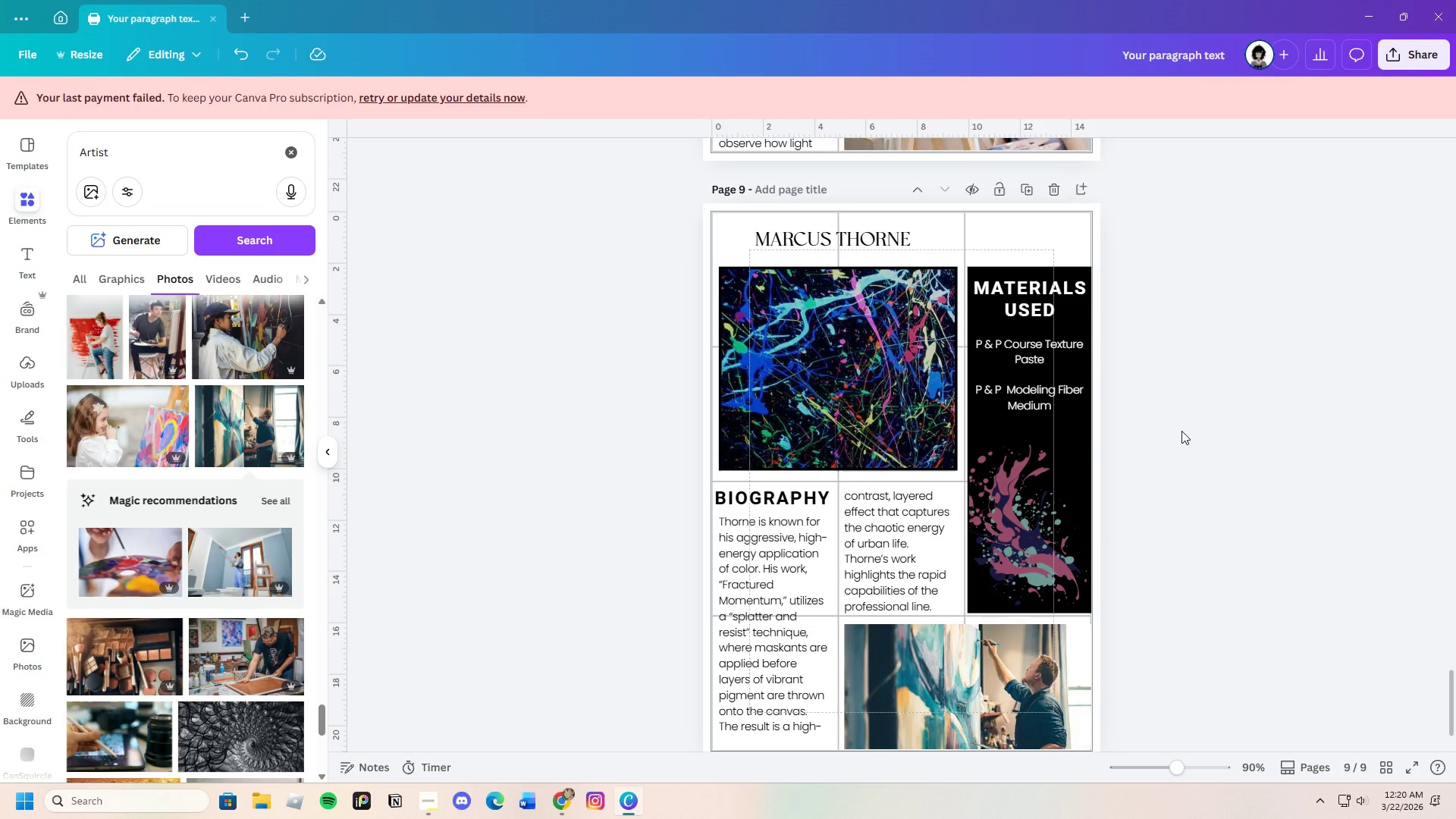 
left_click([1068, 356])
 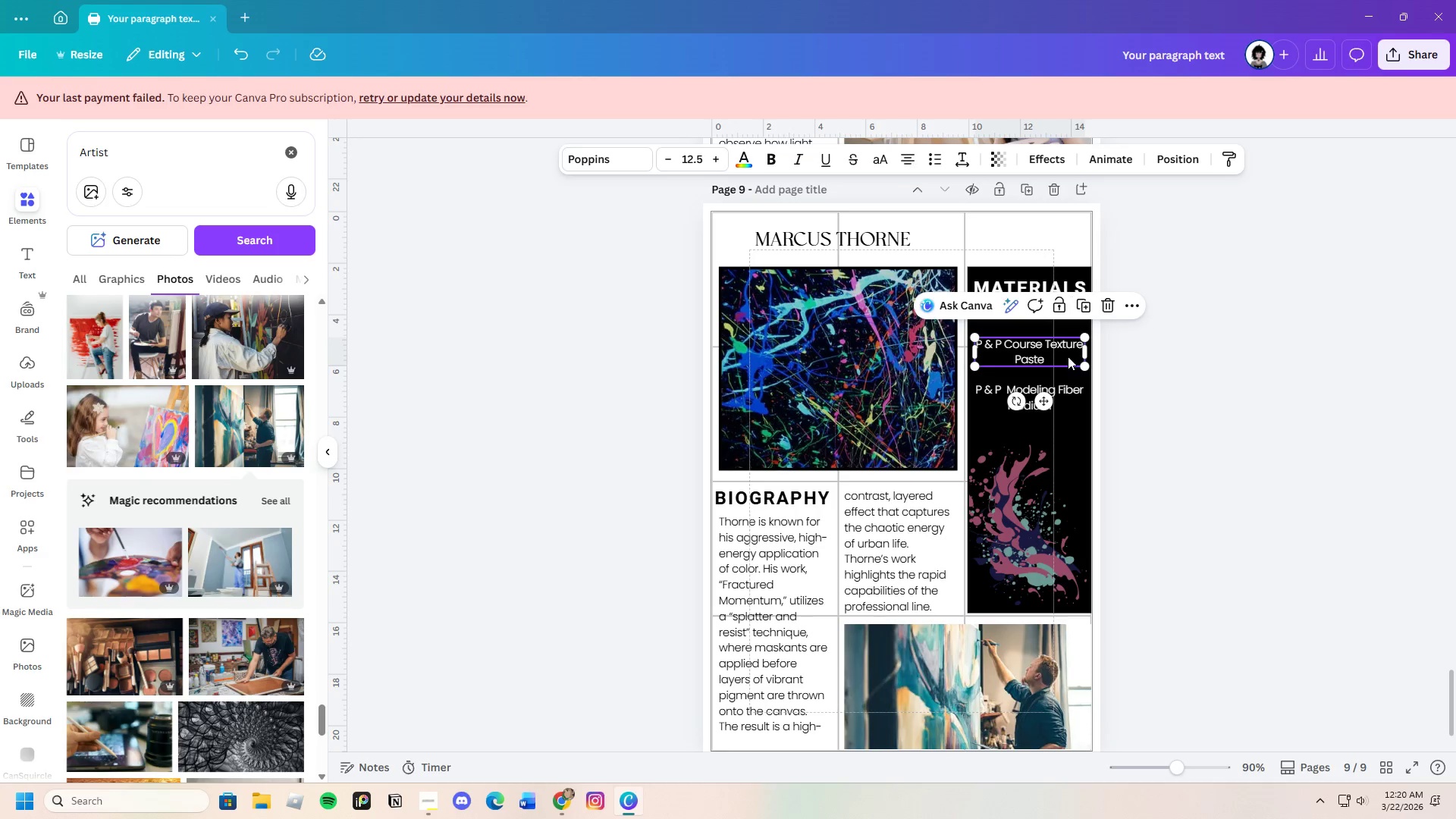 
double_click([1068, 356])
 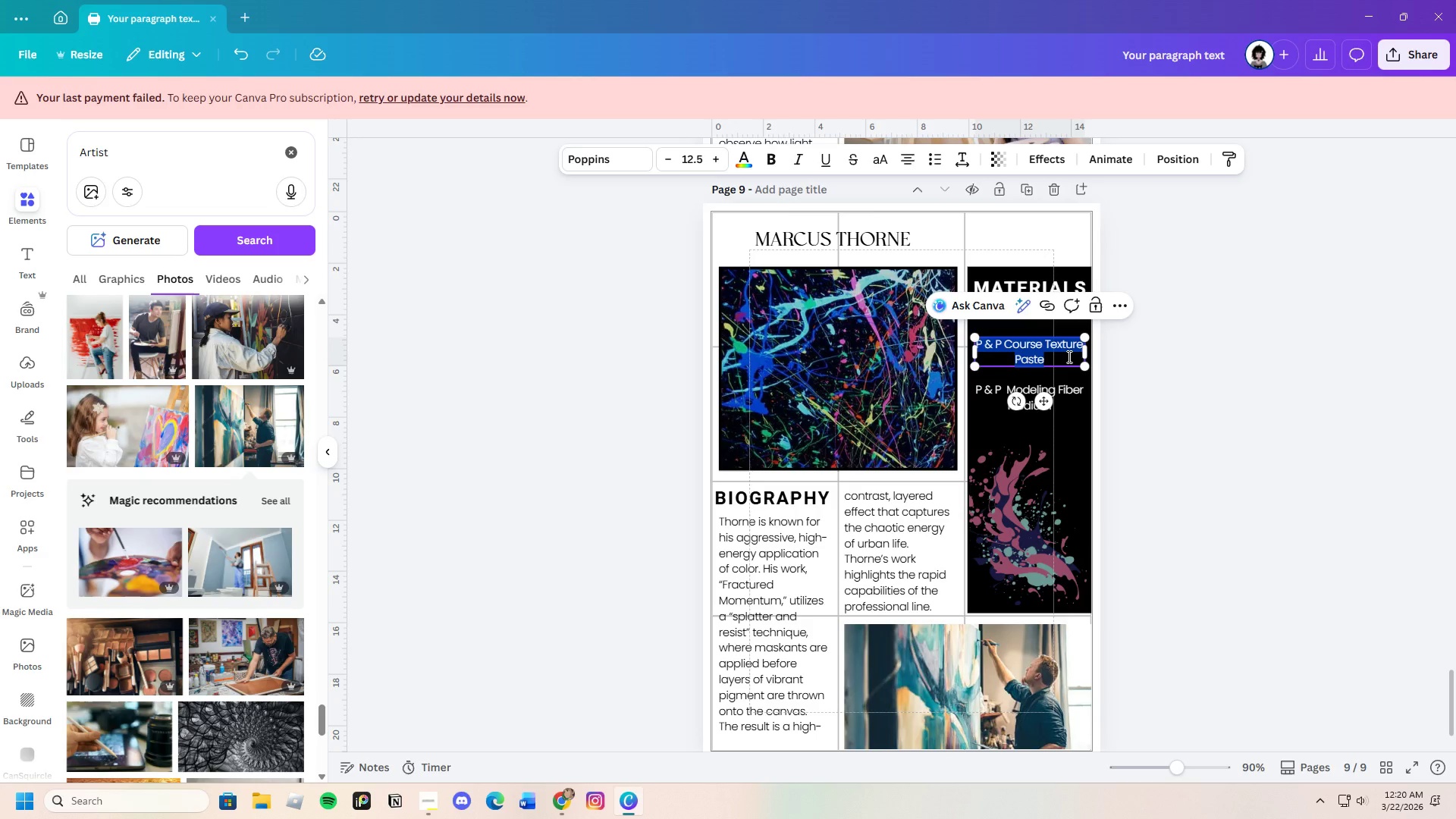 
left_click([1068, 356])
 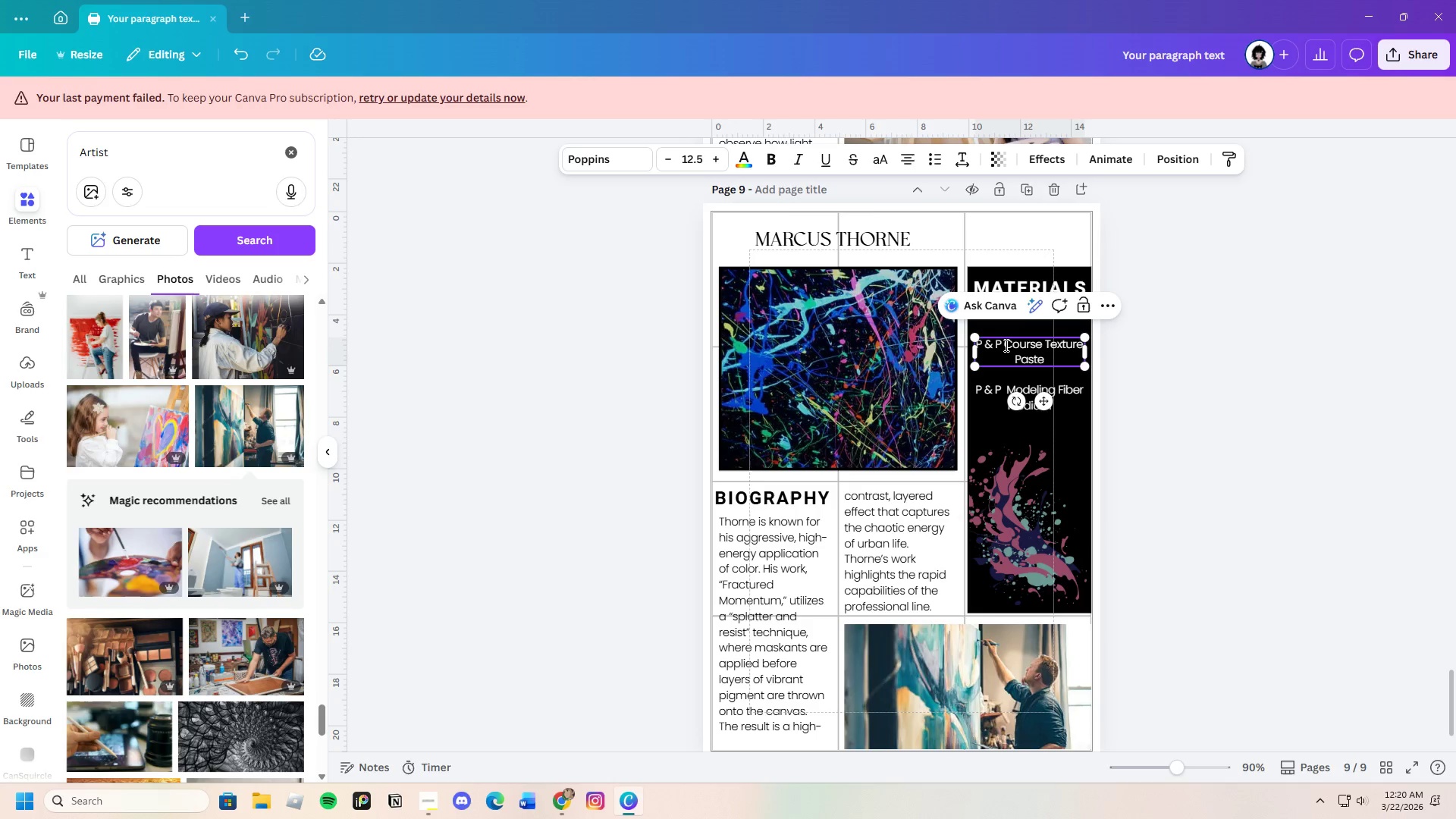 
left_click_drag(start_coordinate=[1005, 344], to_coordinate=[1052, 358])
 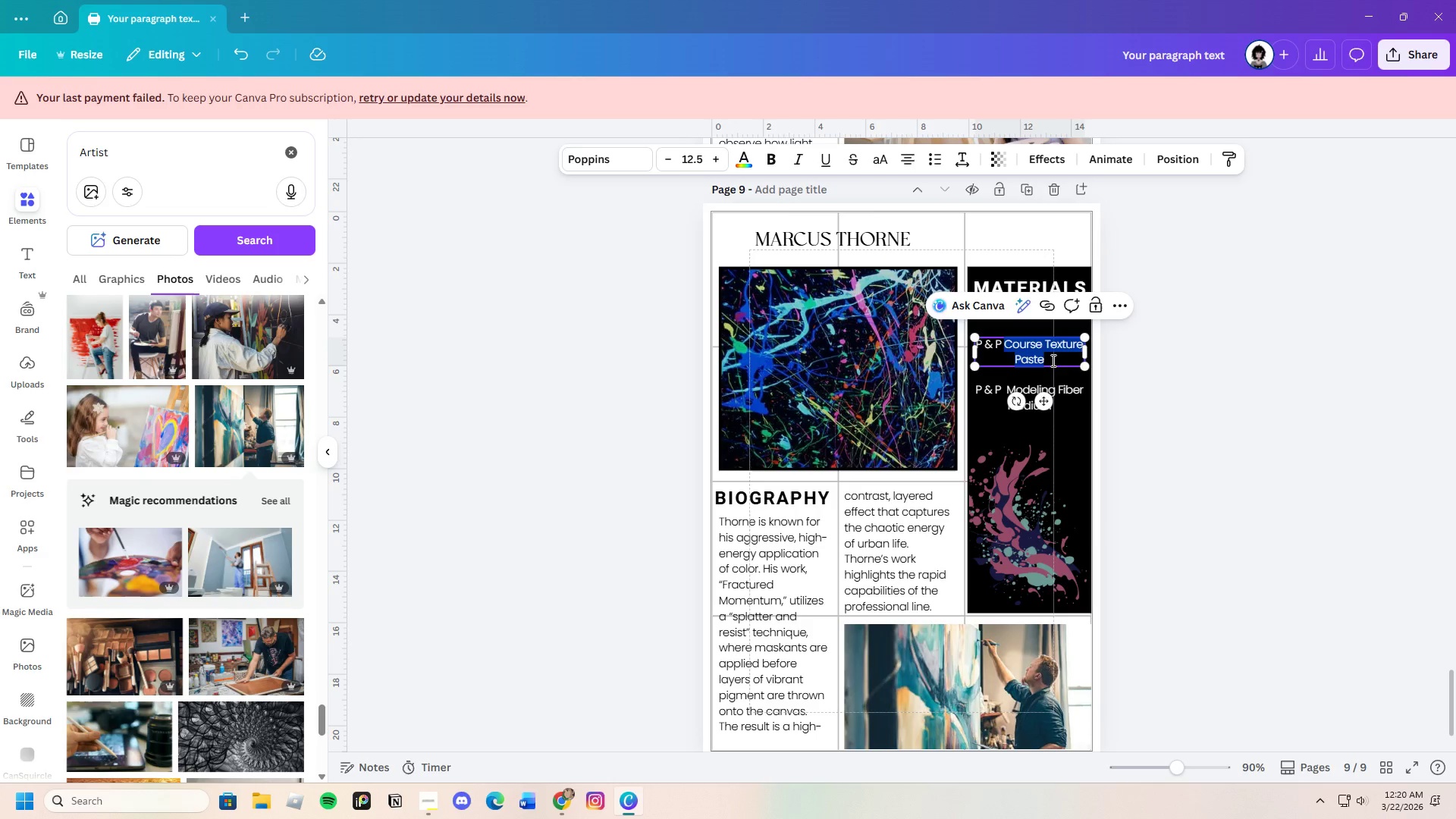 
key(Backspace)
type(Professional Liquids)
key(Backspace)
type(d)
key(Backspace)
type(d)
key(Backspace)
key(Backspace)
type(d Maskant)
 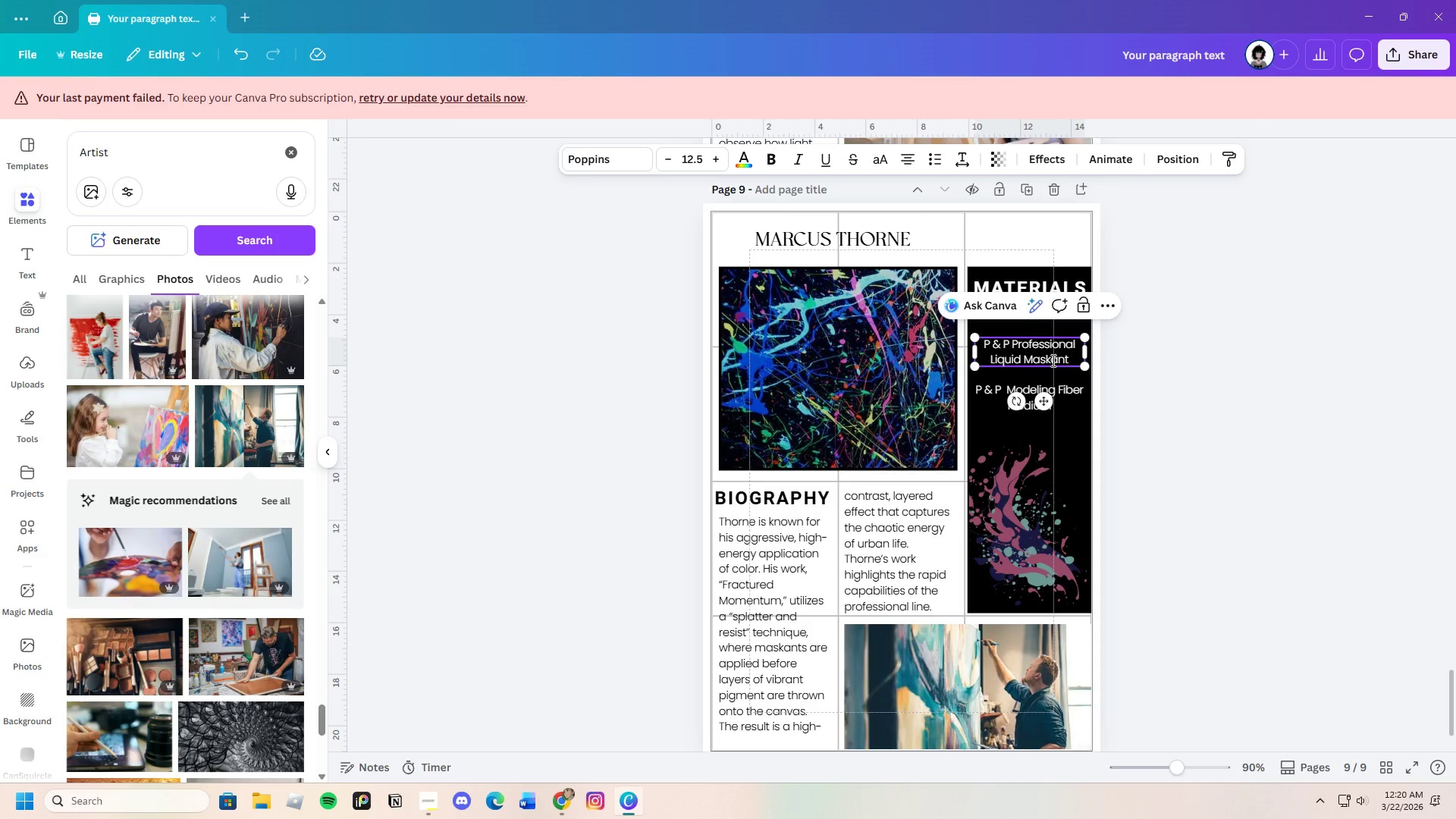 
left_click([1157, 364])
 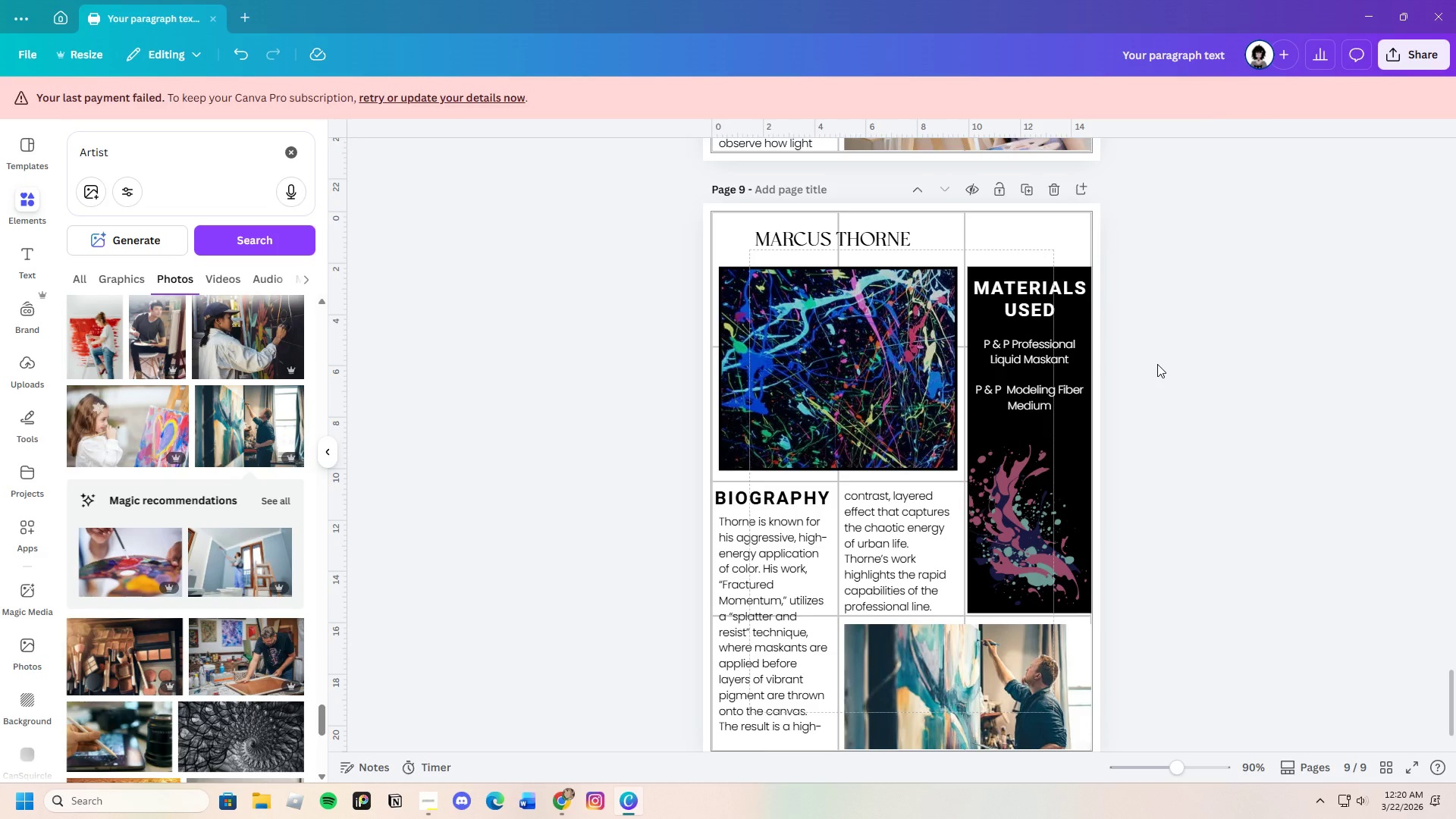 
left_click([1050, 391])
 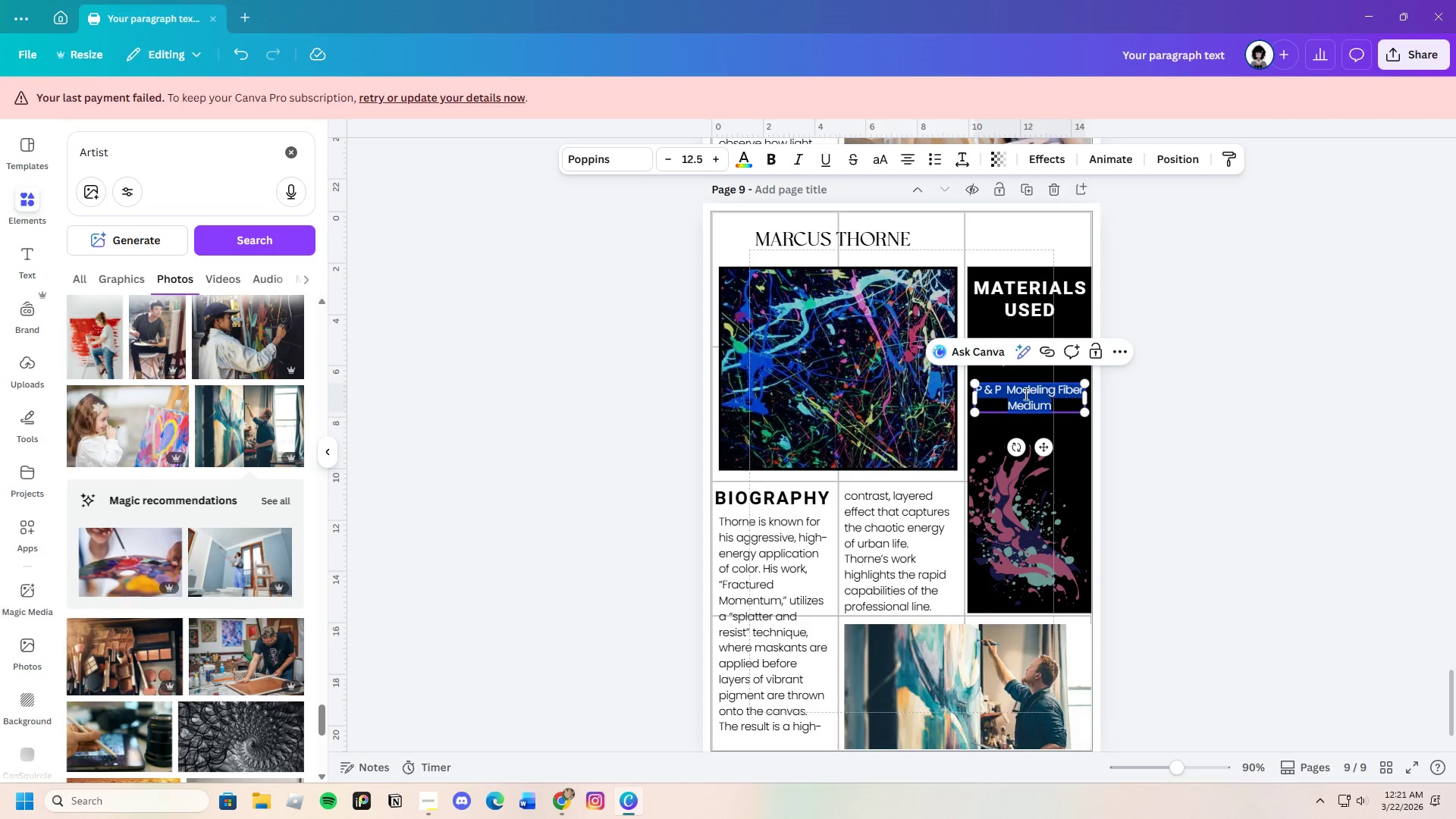 
left_click([1025, 394])
 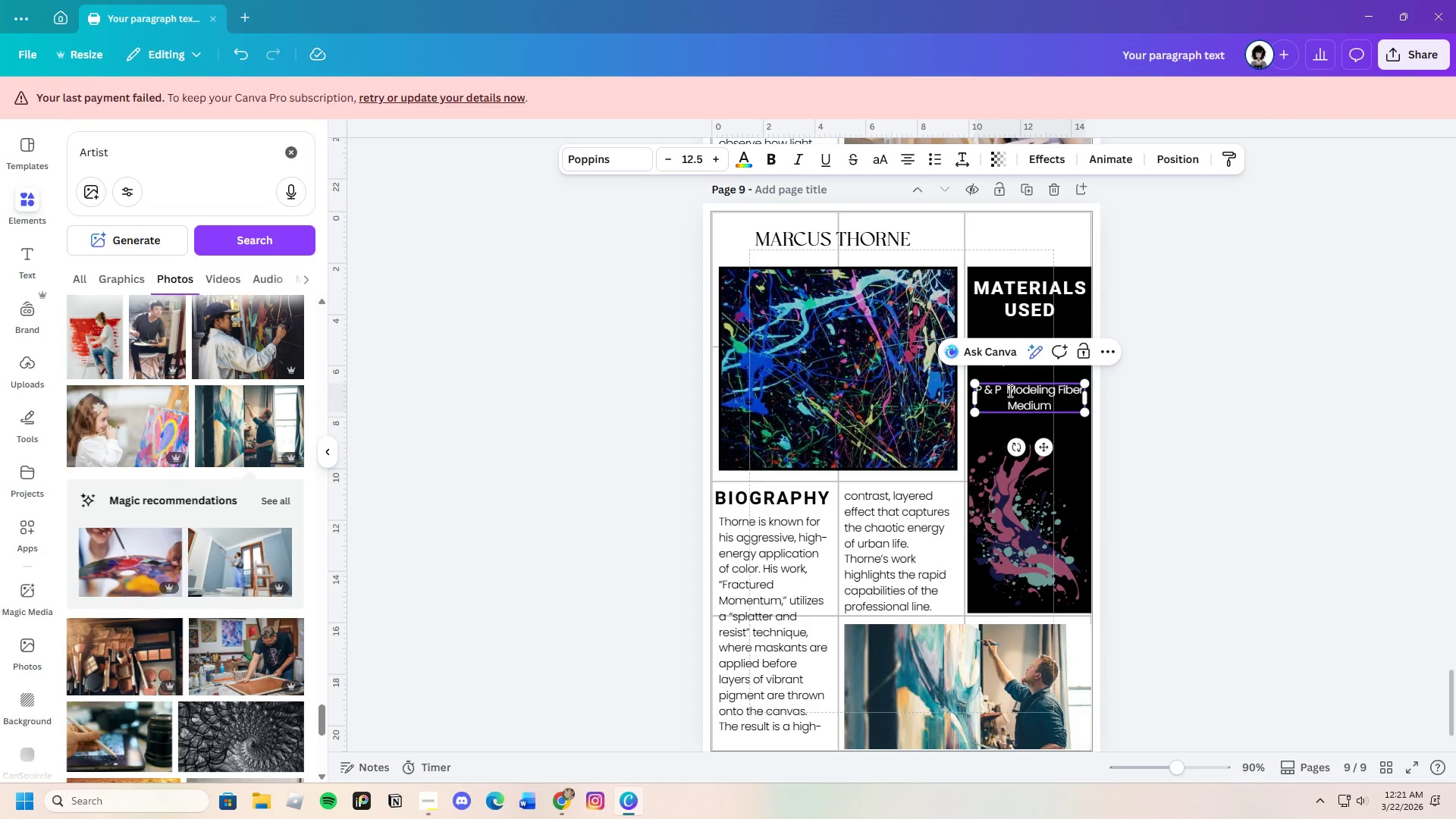 
left_click_drag(start_coordinate=[1009, 391], to_coordinate=[1056, 406])
 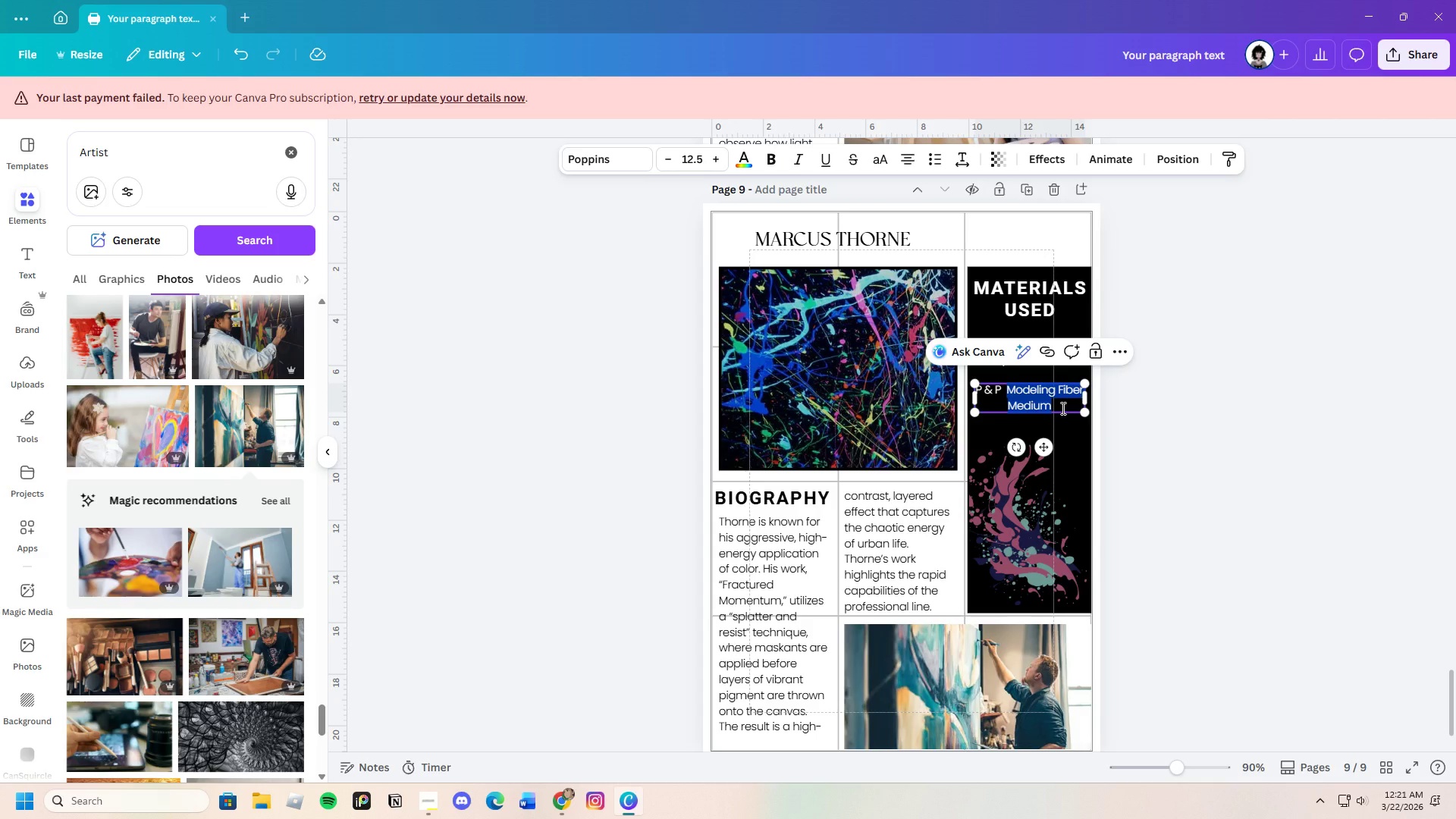 
key(Backspace)
type(High-Velocity Spary )
key(Backspace)
key(Backspace)
key(Backspace)
key(Backspace)
type(ray Nzz)
key(Backspace)
key(Backspace)
type(ozzles)
 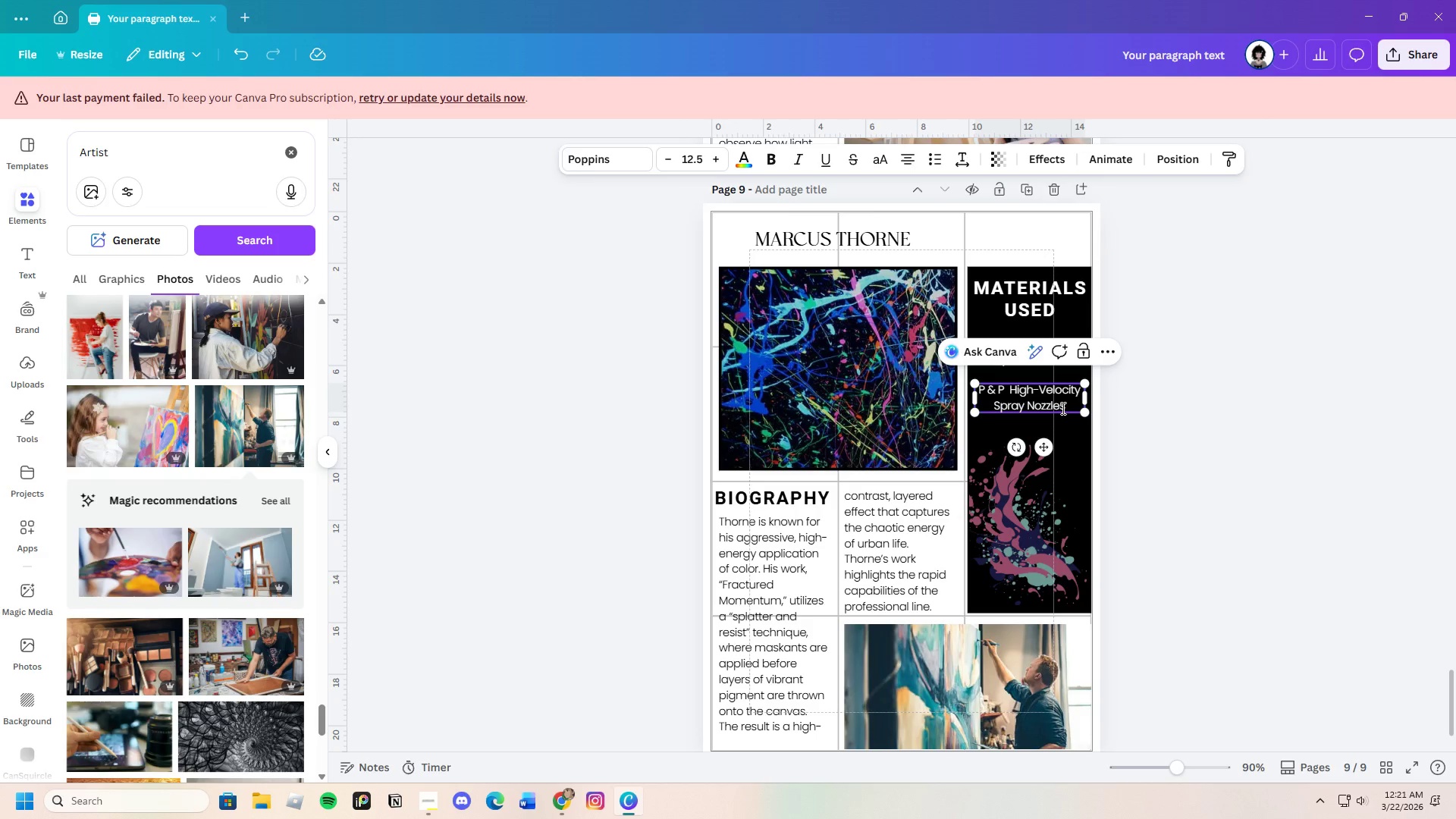 
wait(9.97)
 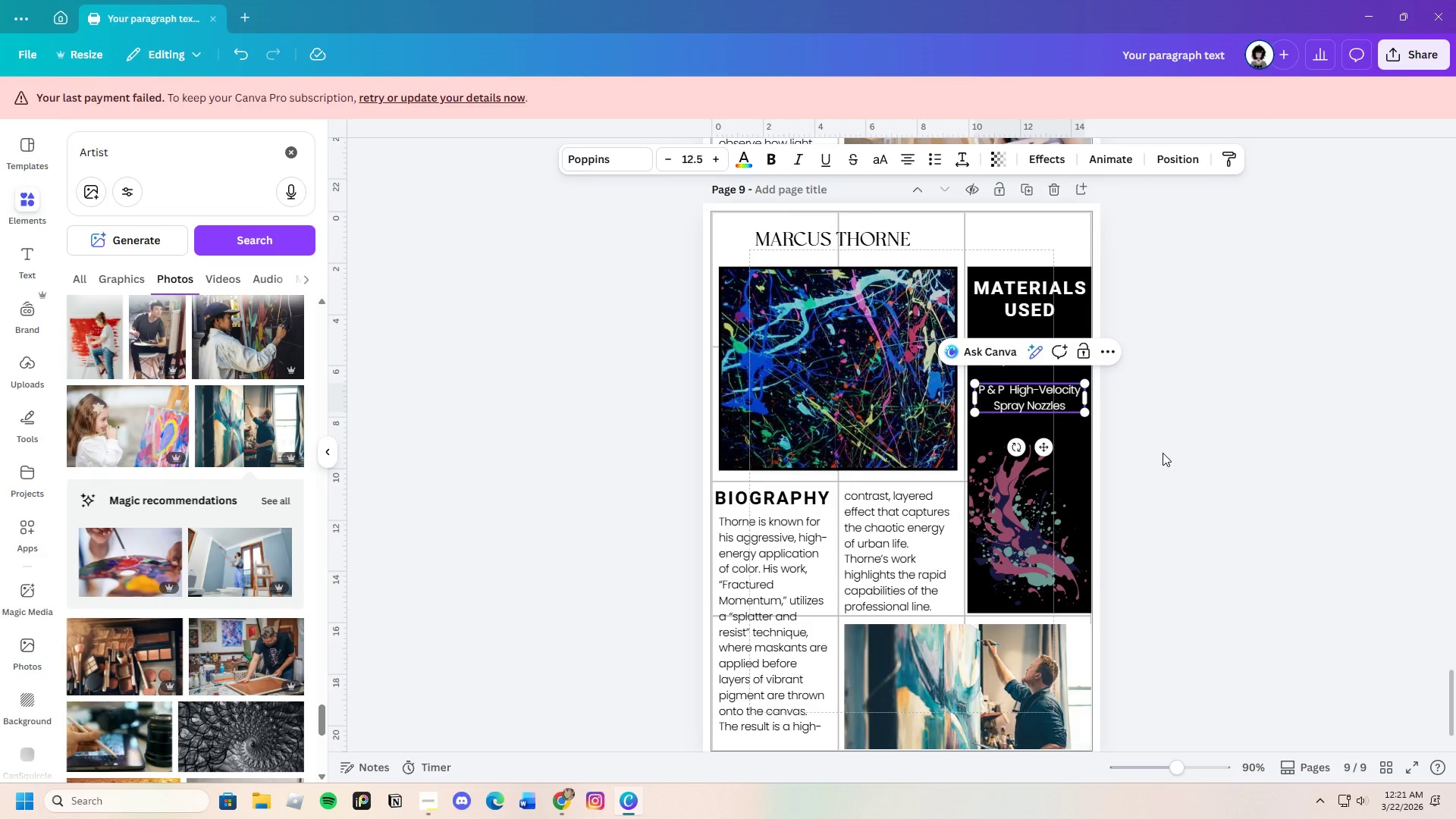 
scroll: coordinate [1225, 538], scroll_direction: down, amount: 1.0
 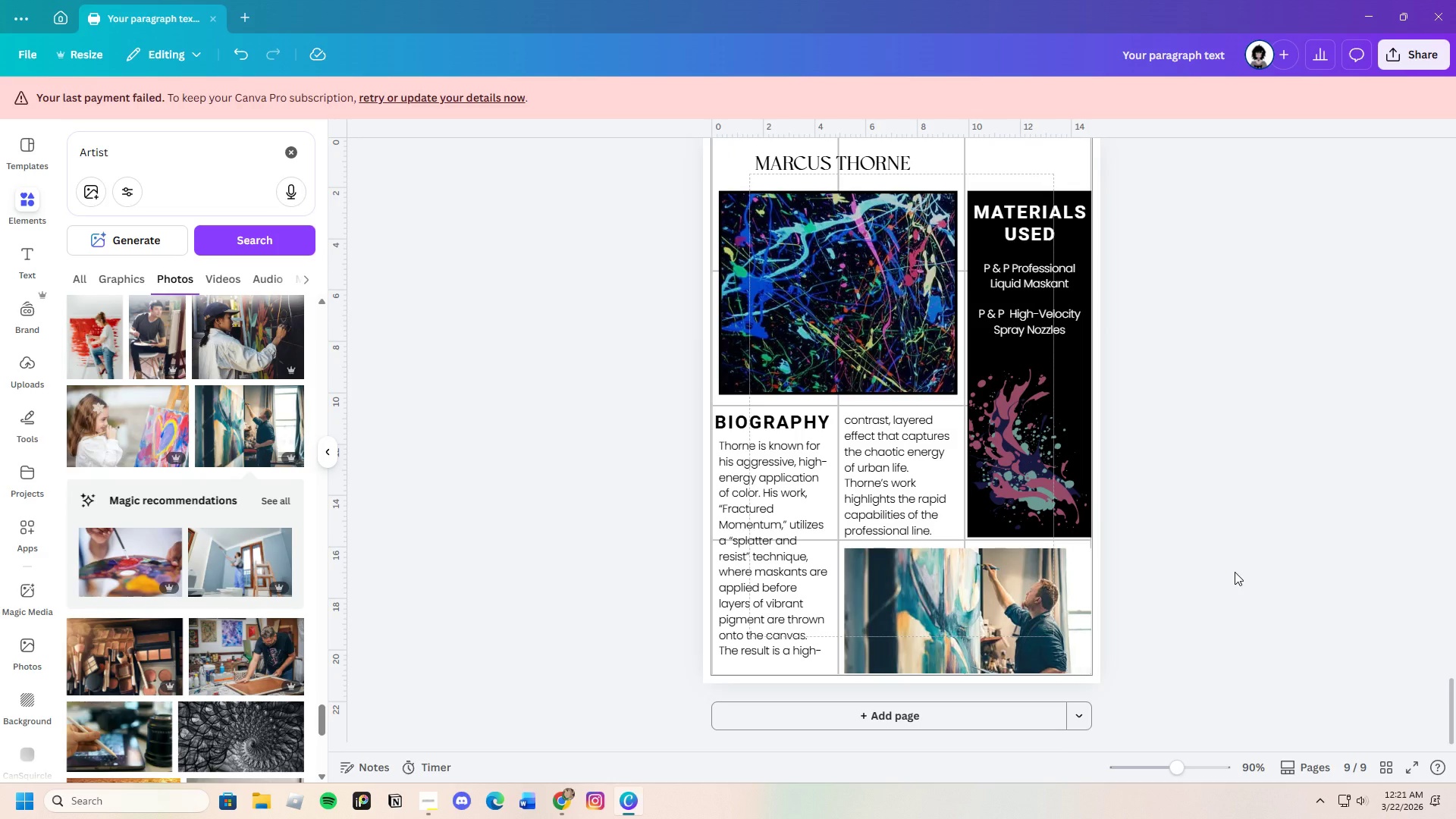 
scroll: coordinate [1235, 572], scroll_direction: up, amount: 2.0
 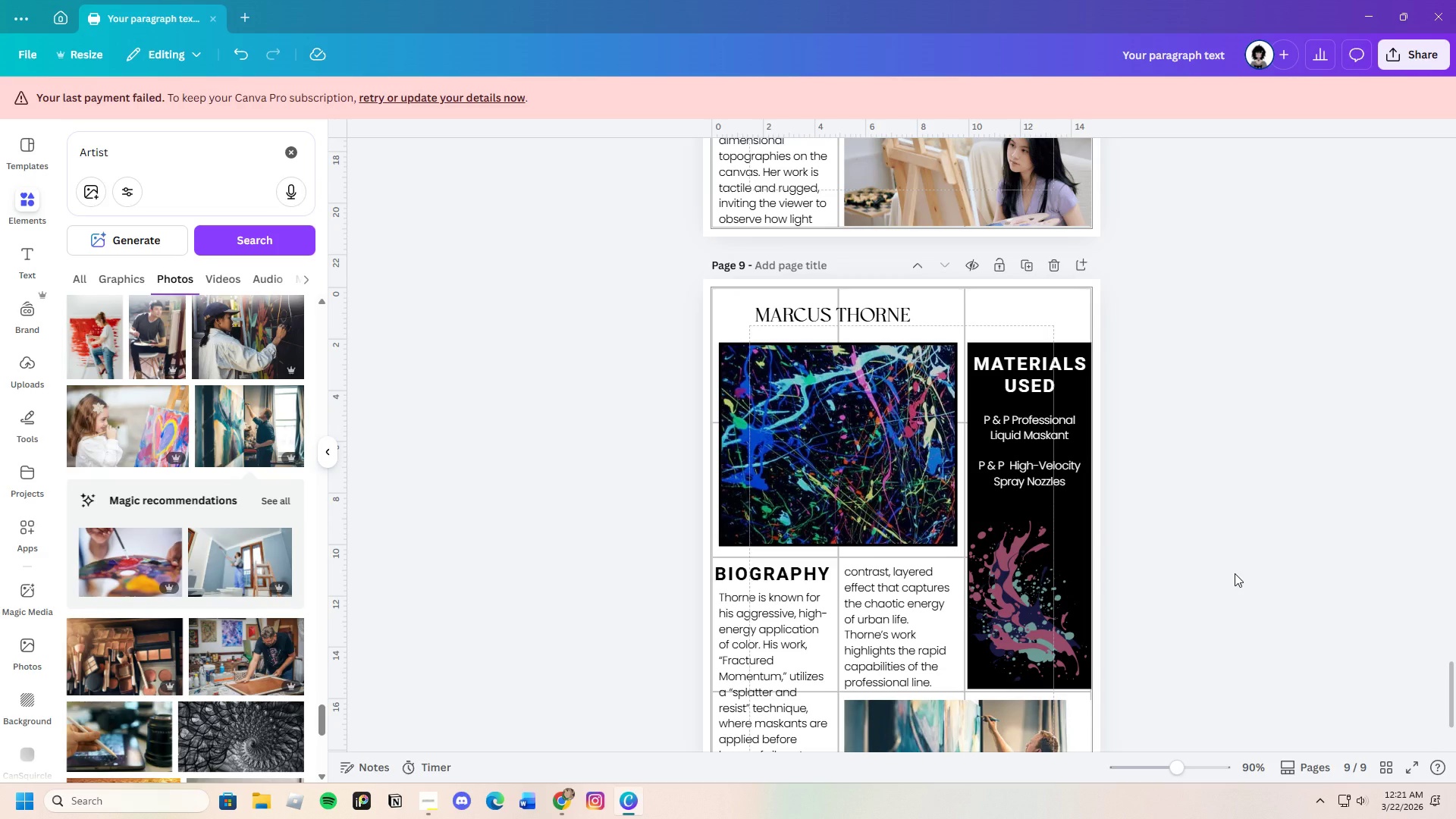 
left_click([1235, 573])
 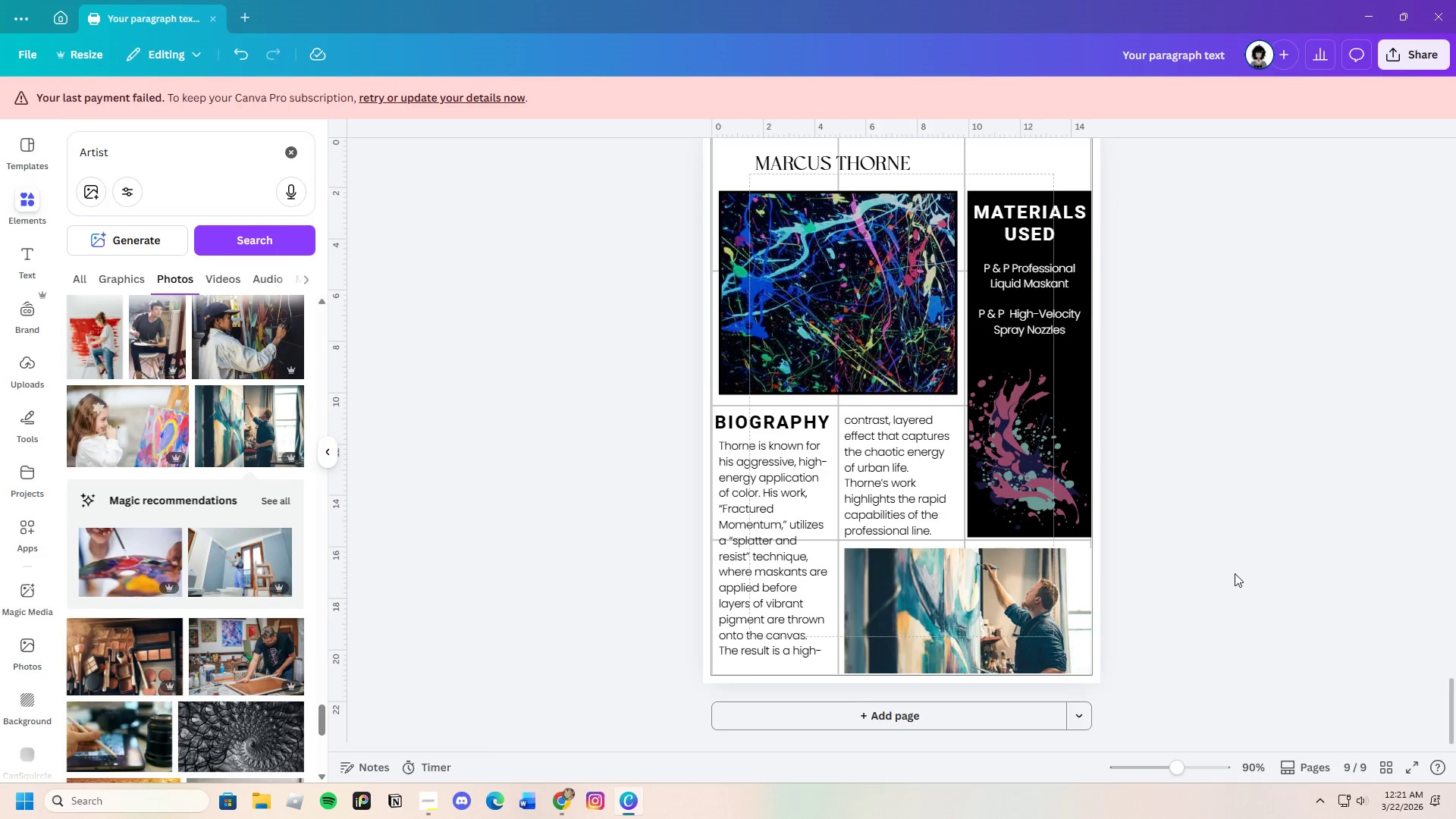 
scroll: coordinate [1235, 573], scroll_direction: down, amount: 2.0
 